 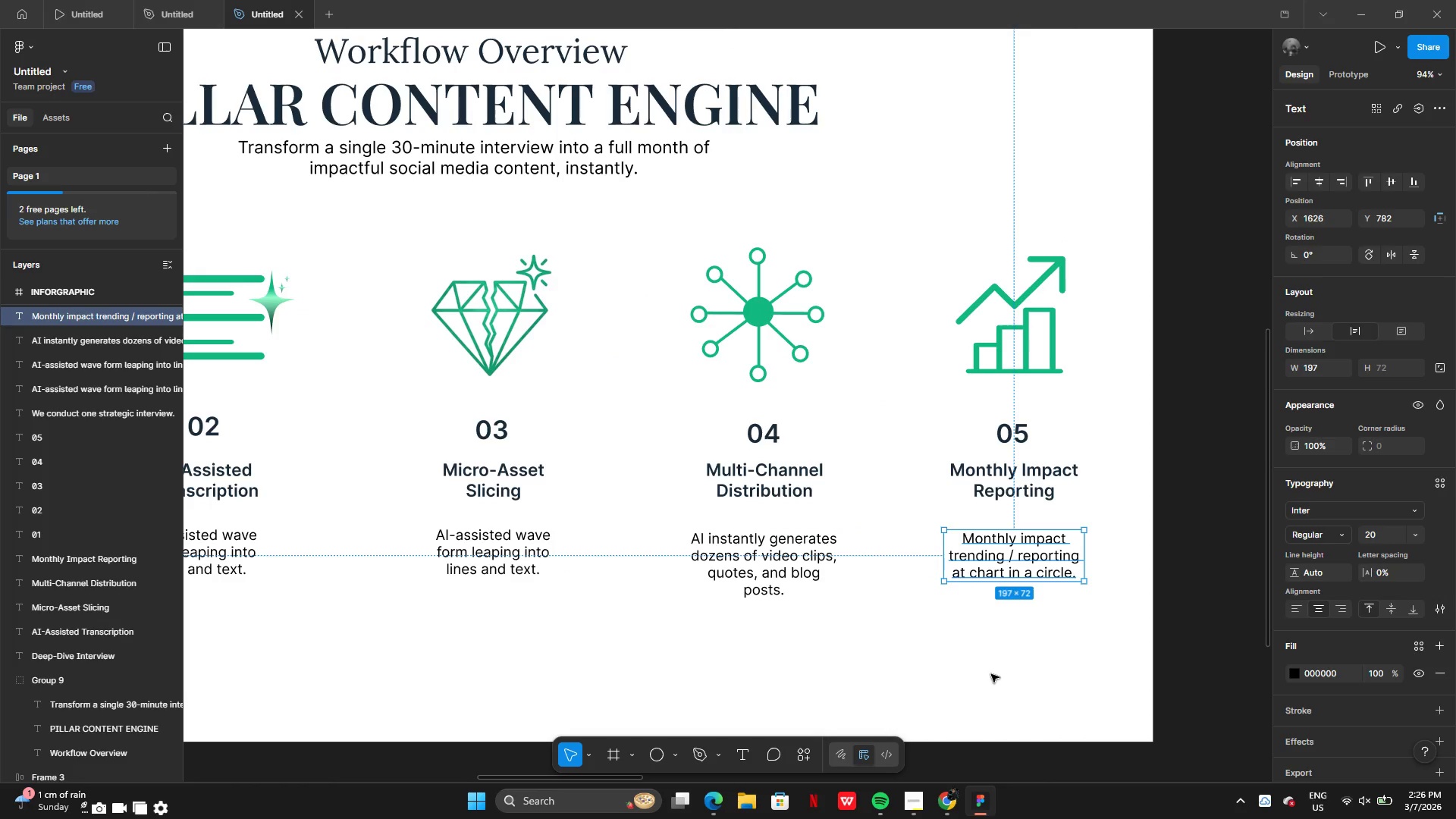 
left_click([991, 674])
 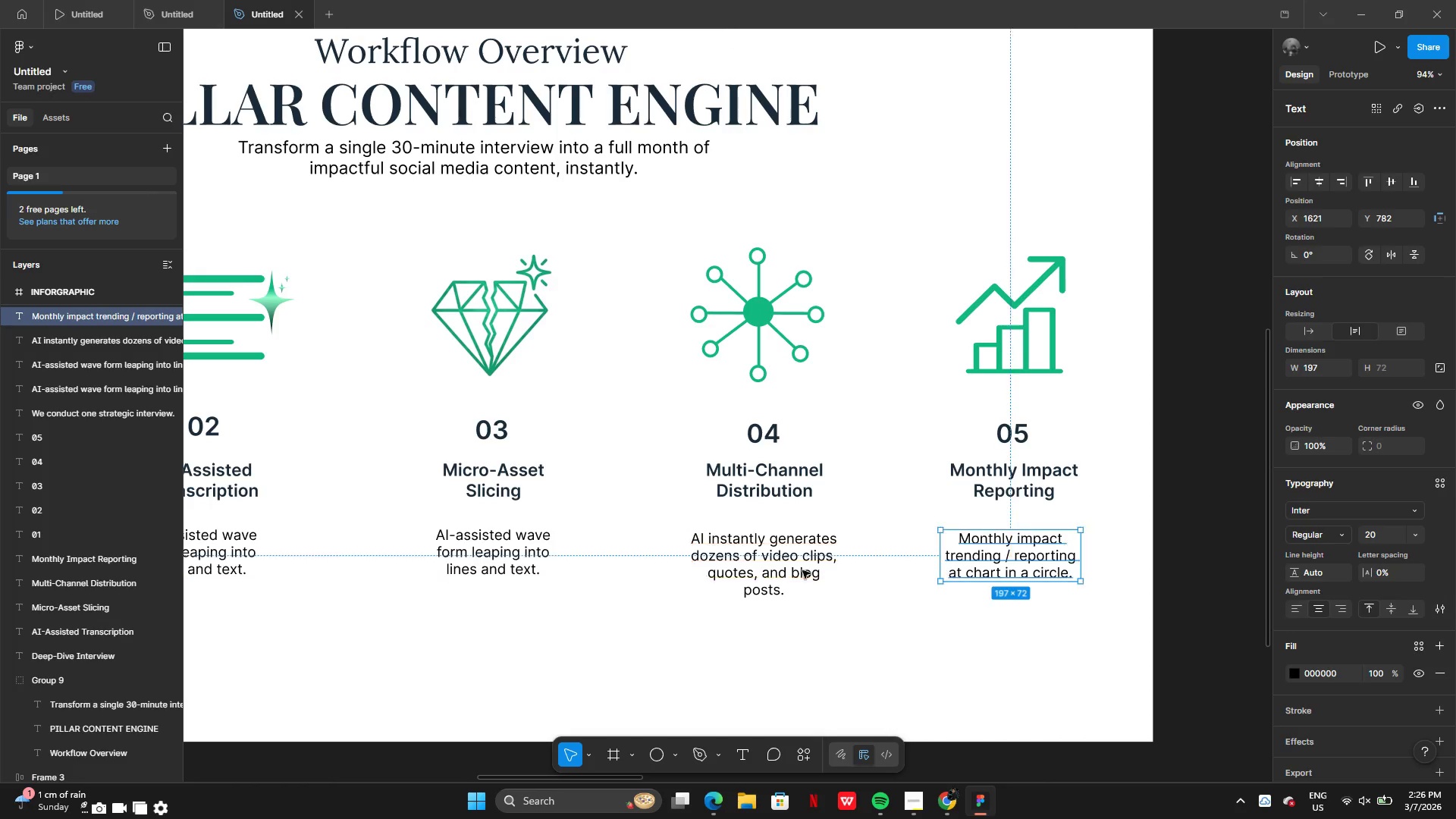 
left_click_drag(start_coordinate=[790, 564], to_coordinate=[783, 563])
 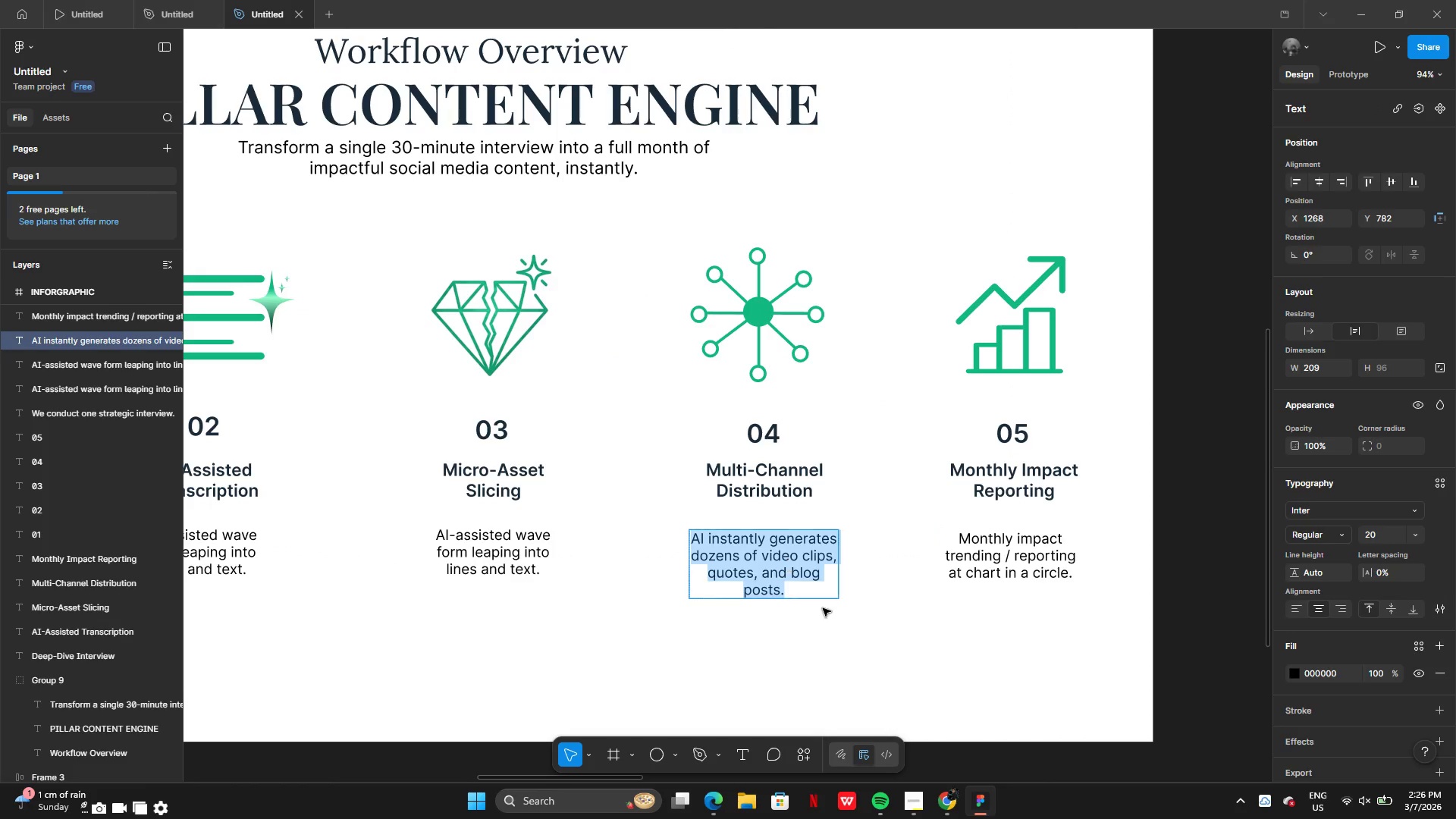 
left_click([823, 608])
 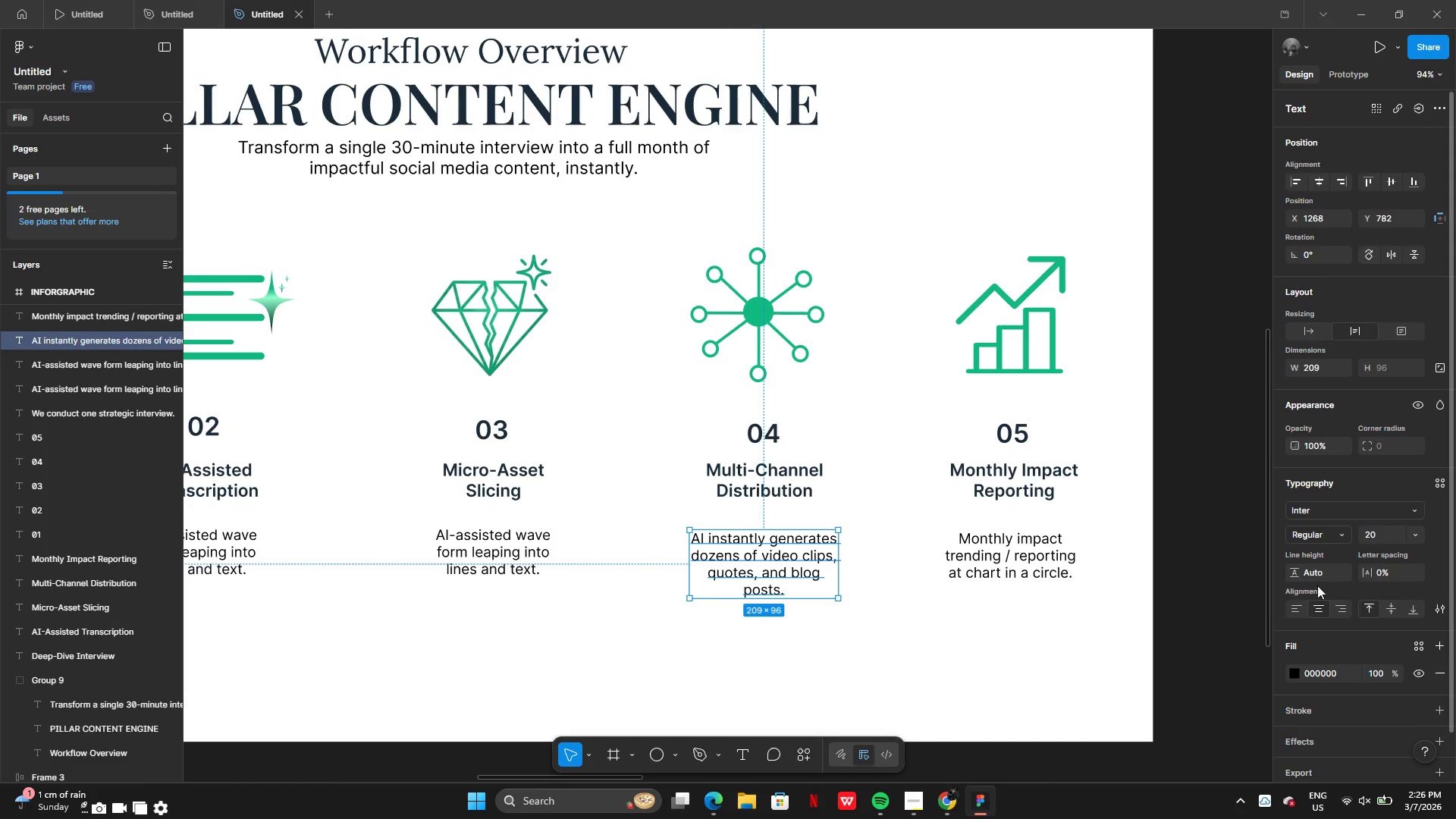 
left_click([1297, 610])
 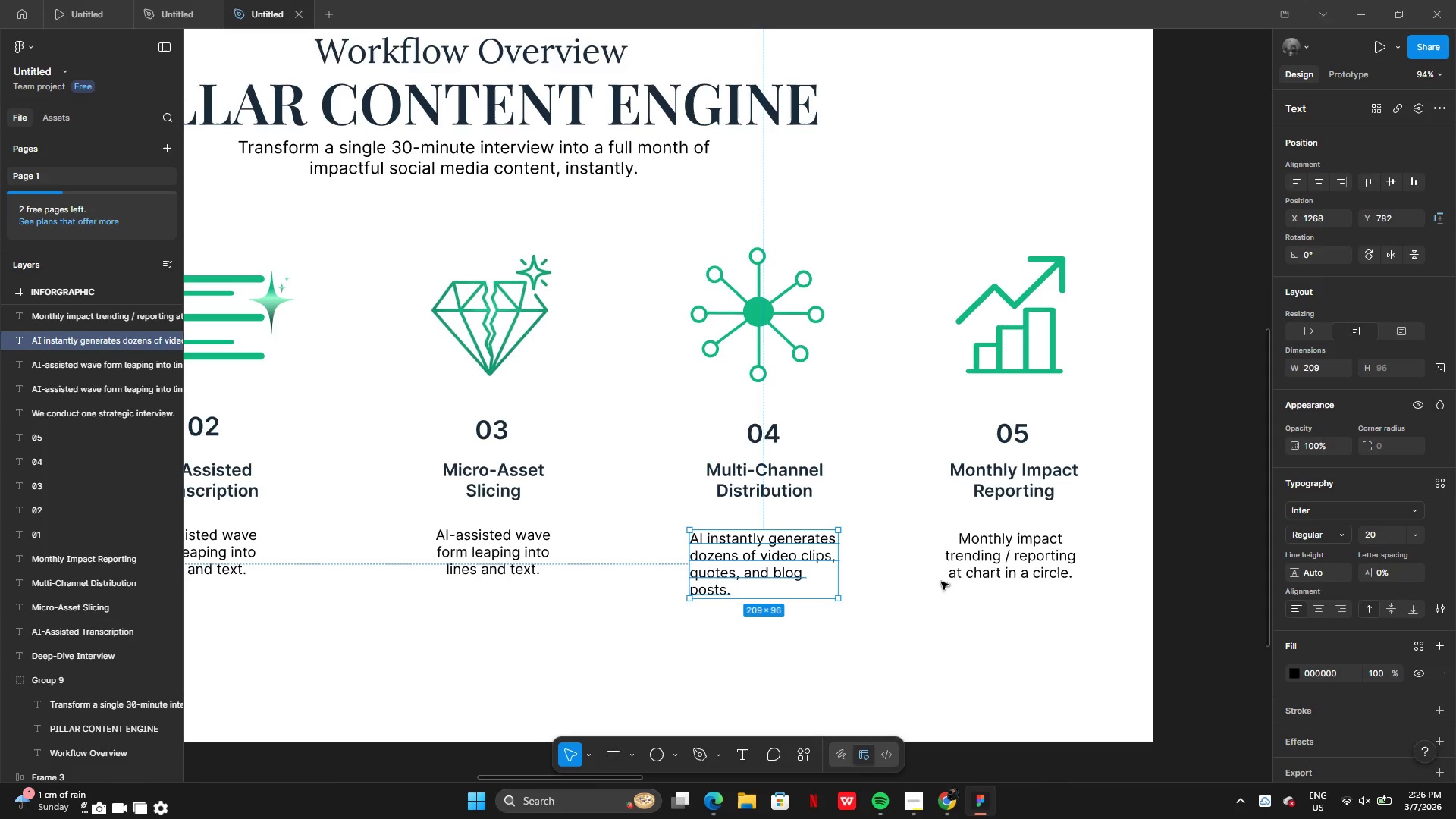 
left_click([1000, 565])
 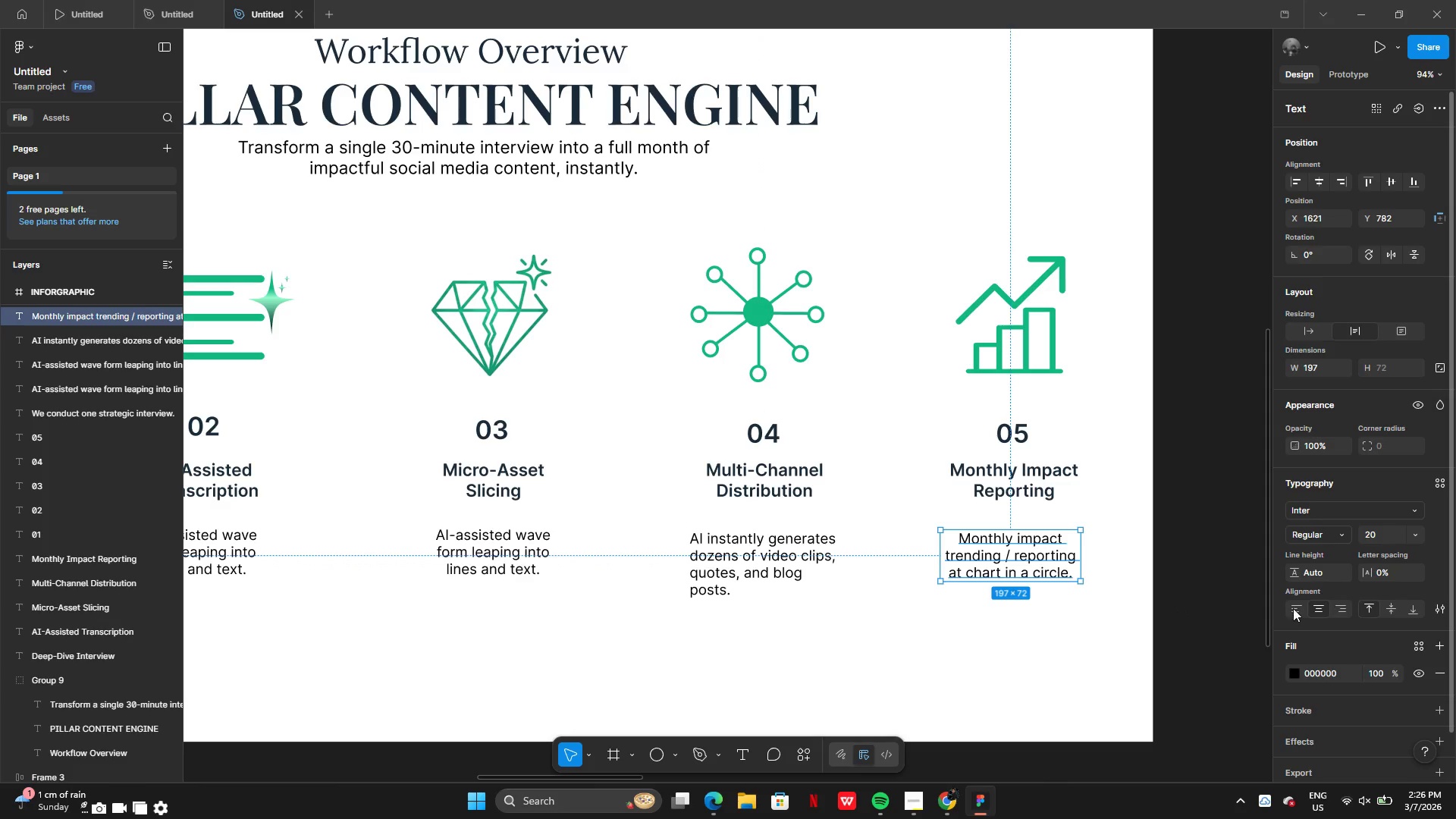 
left_click([1291, 608])
 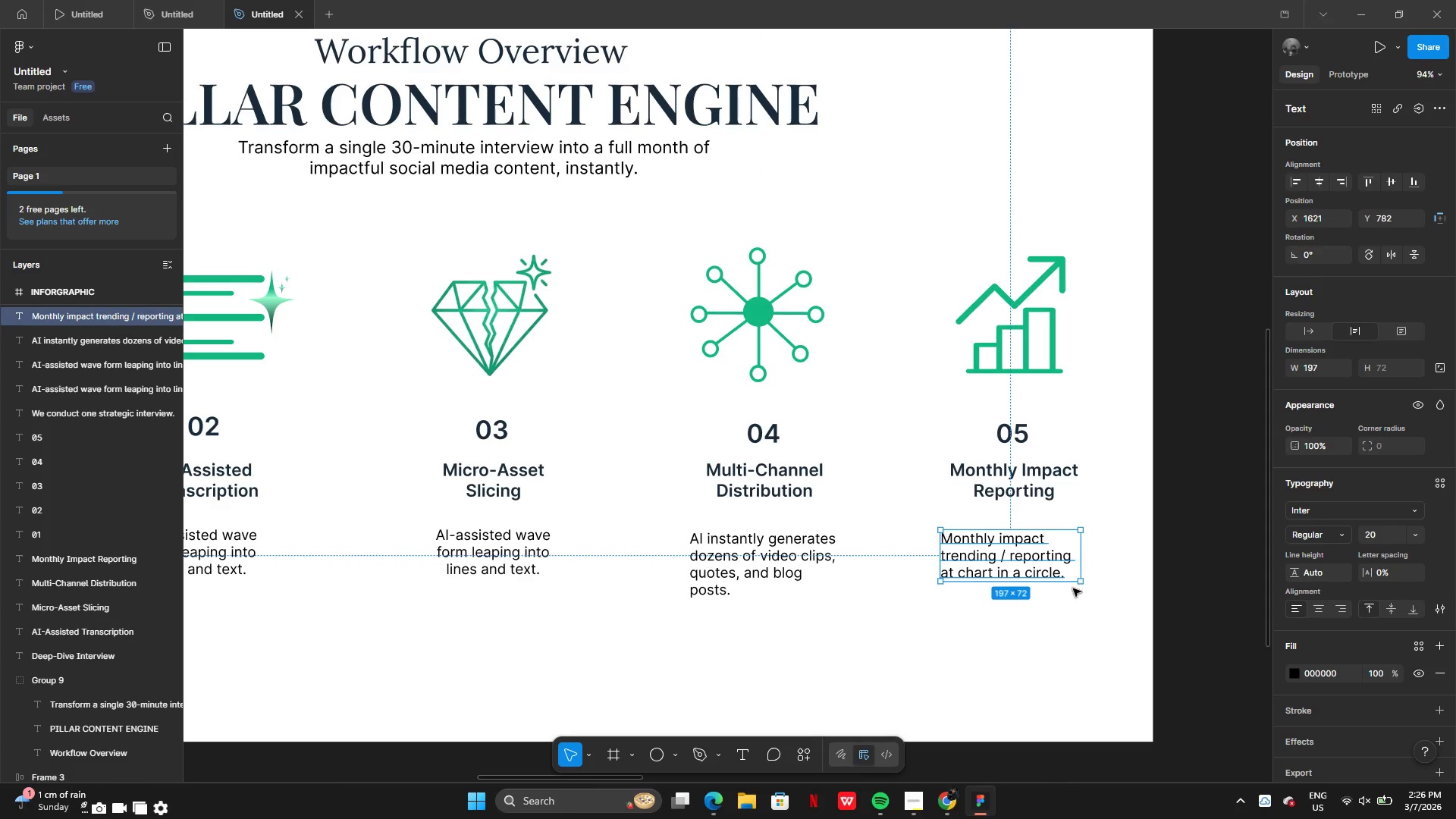 
left_click([977, 642])
 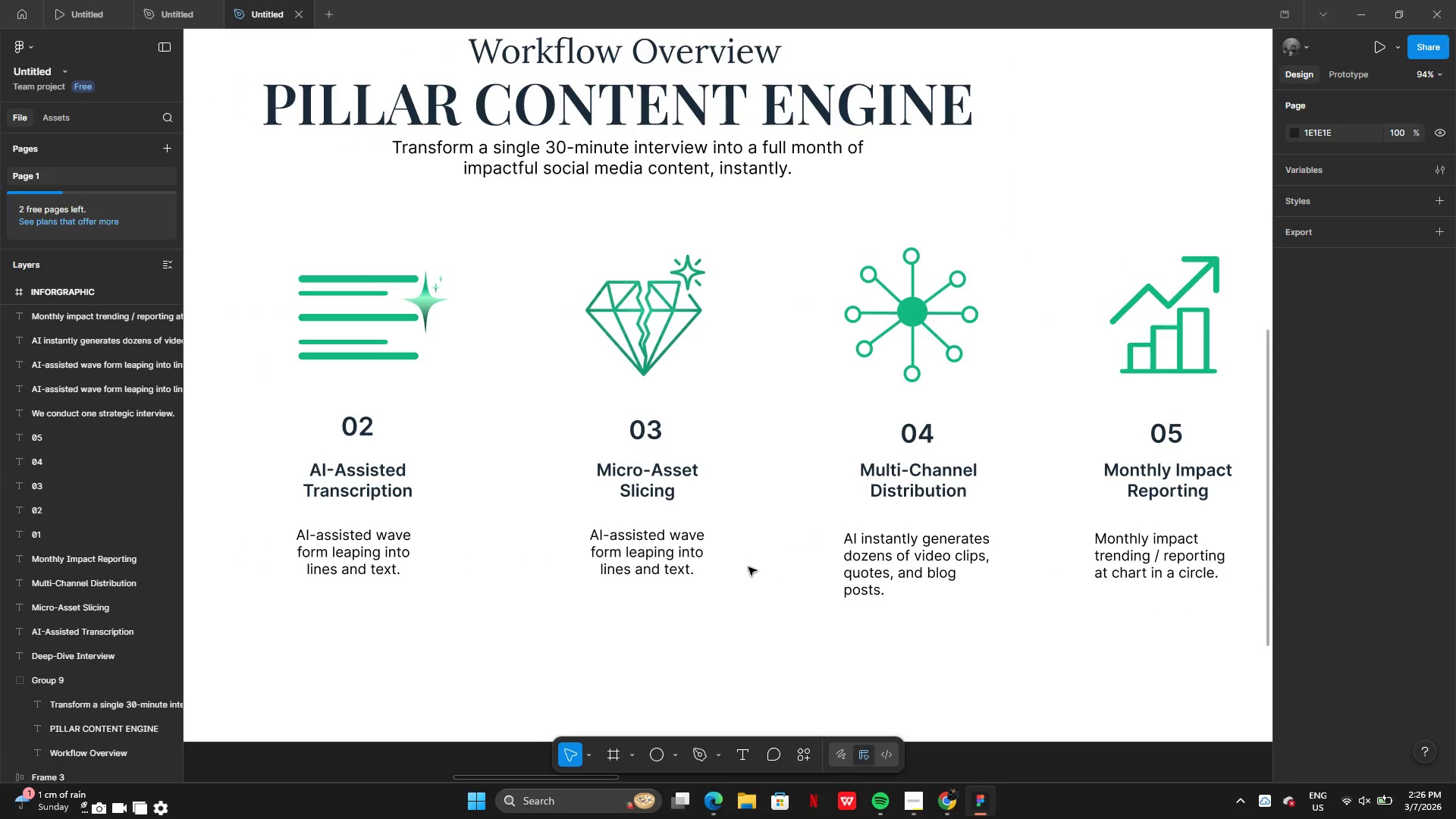 
left_click([673, 560])
 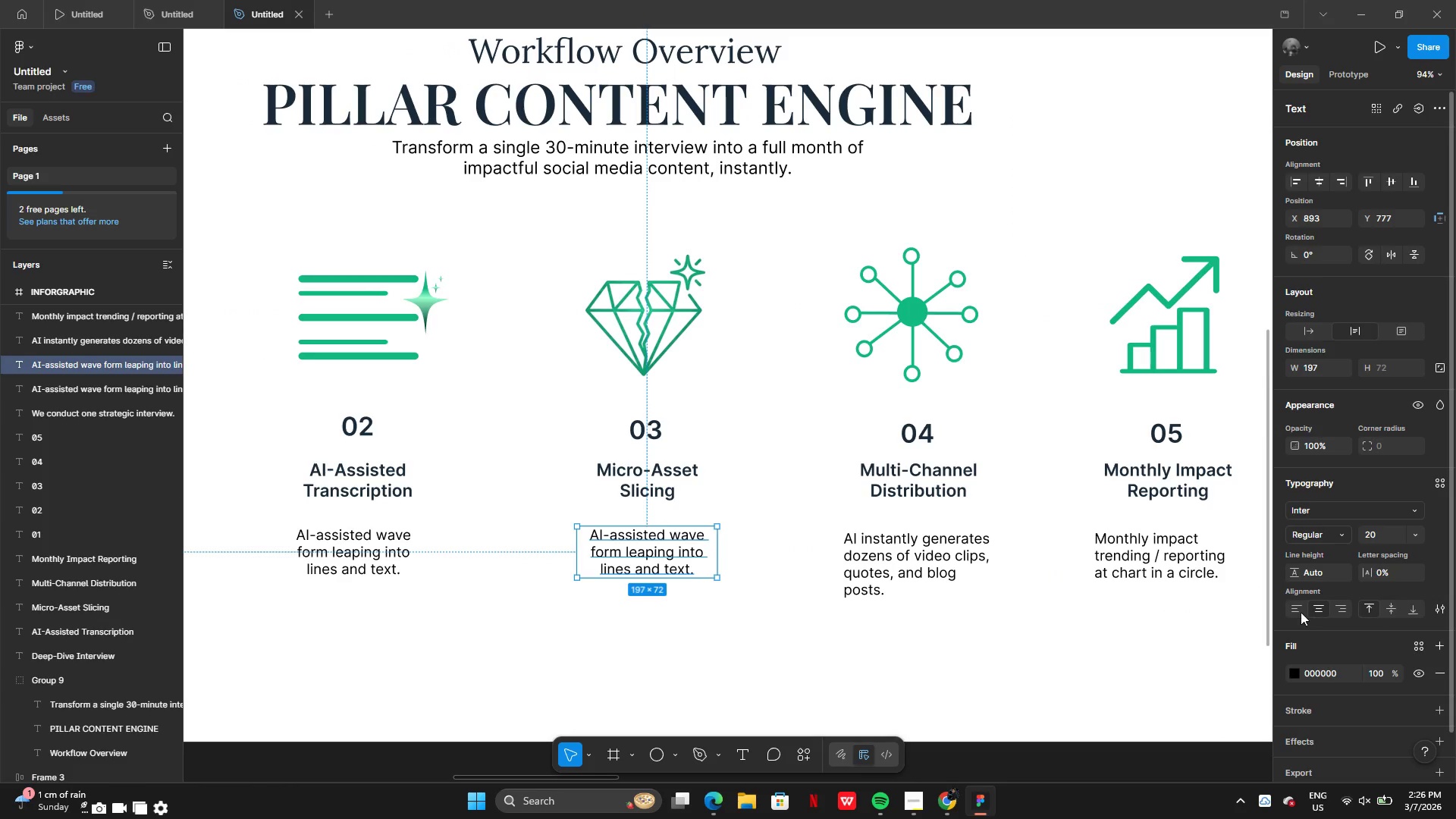 
left_click([1298, 610])
 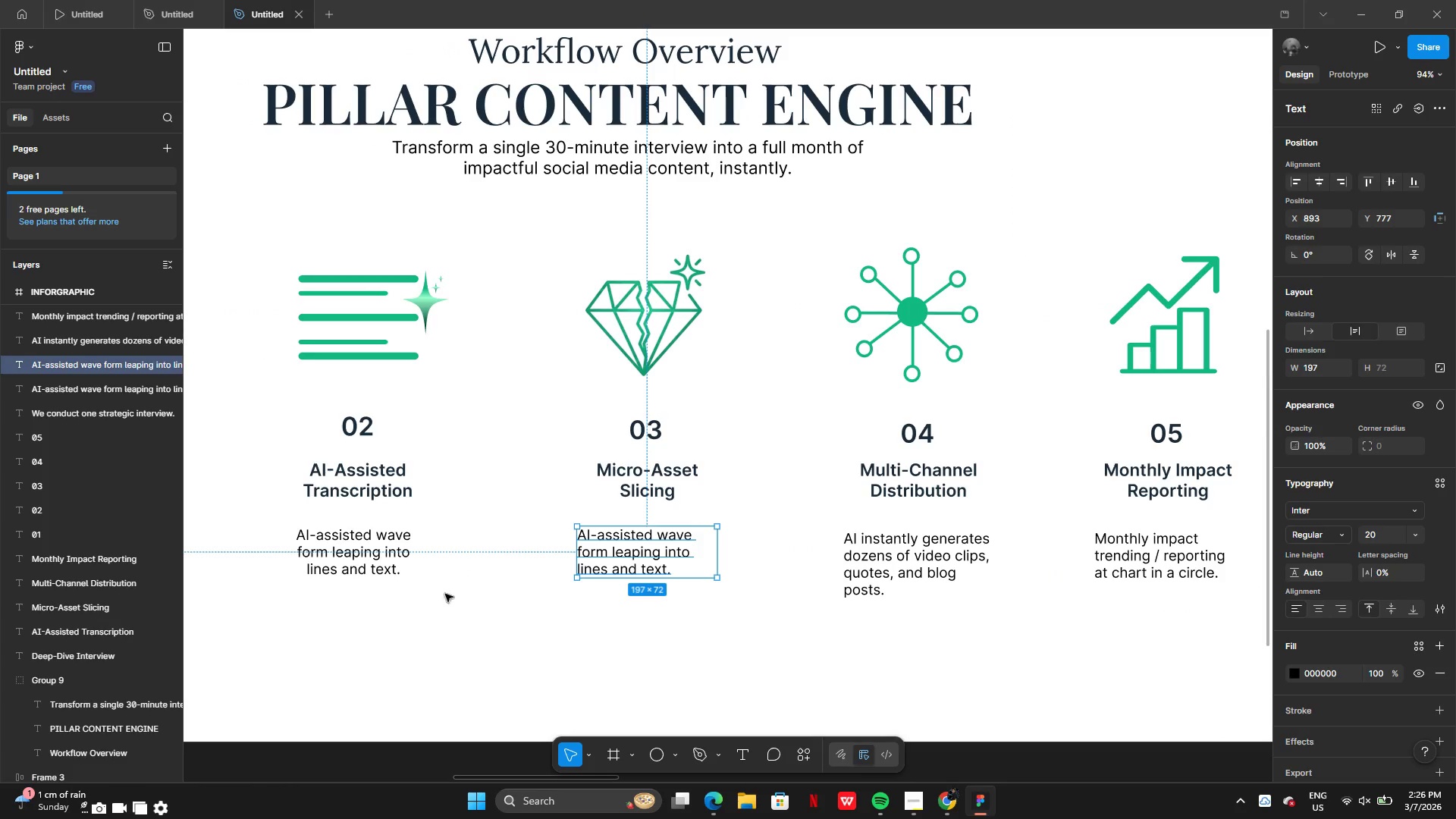 
left_click([378, 568])
 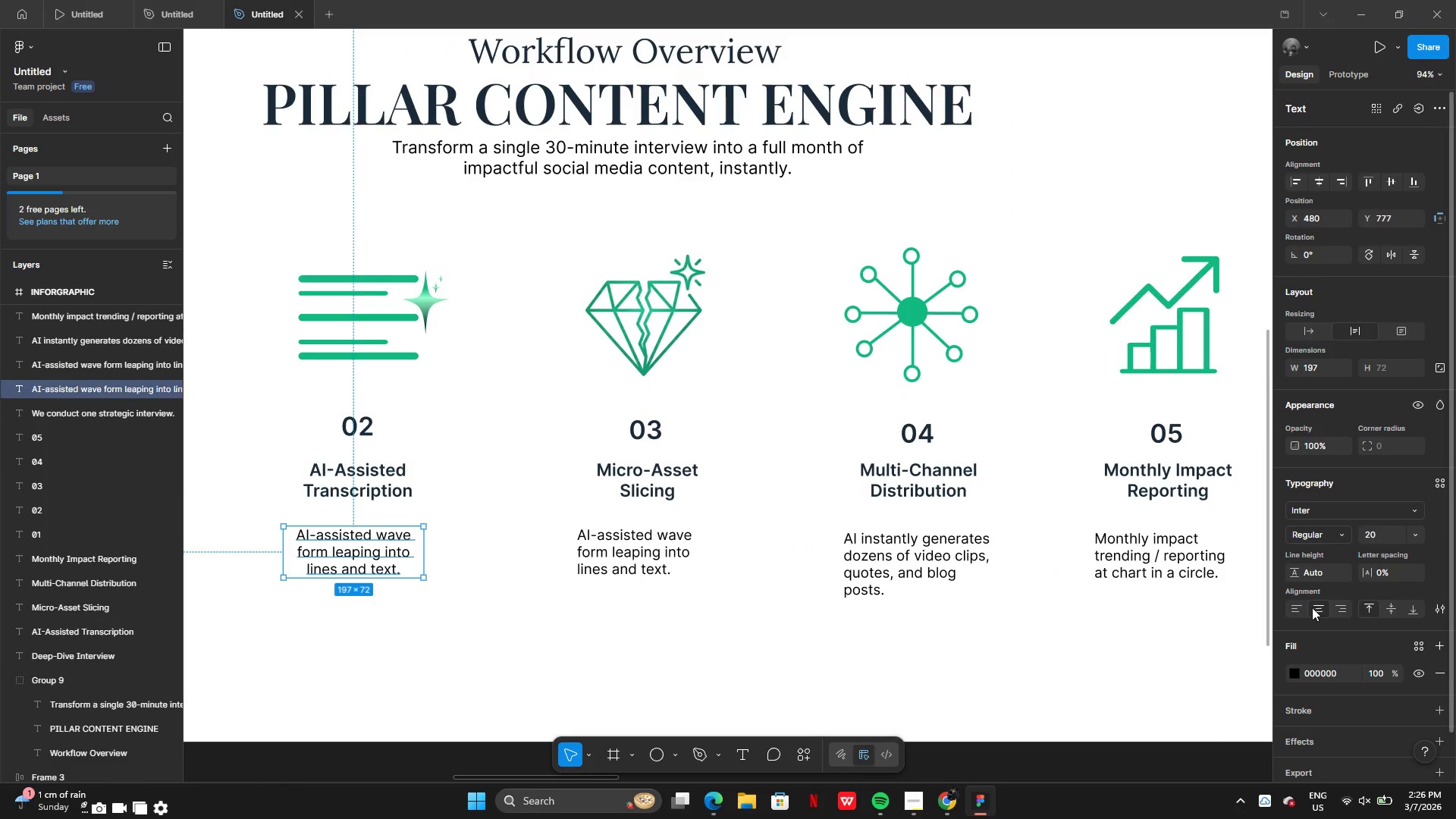 
left_click([1298, 607])
 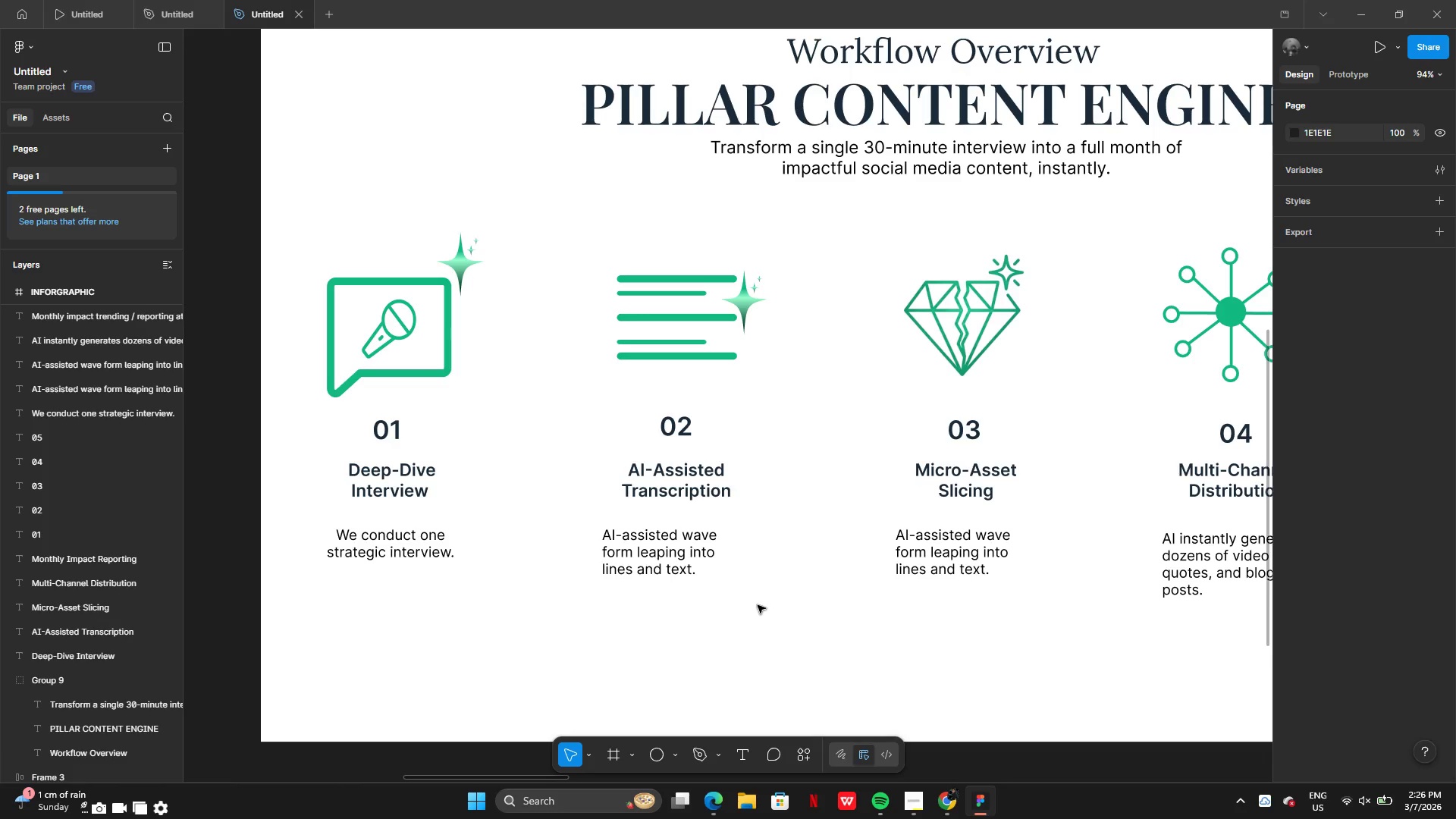 
left_click([656, 562])
 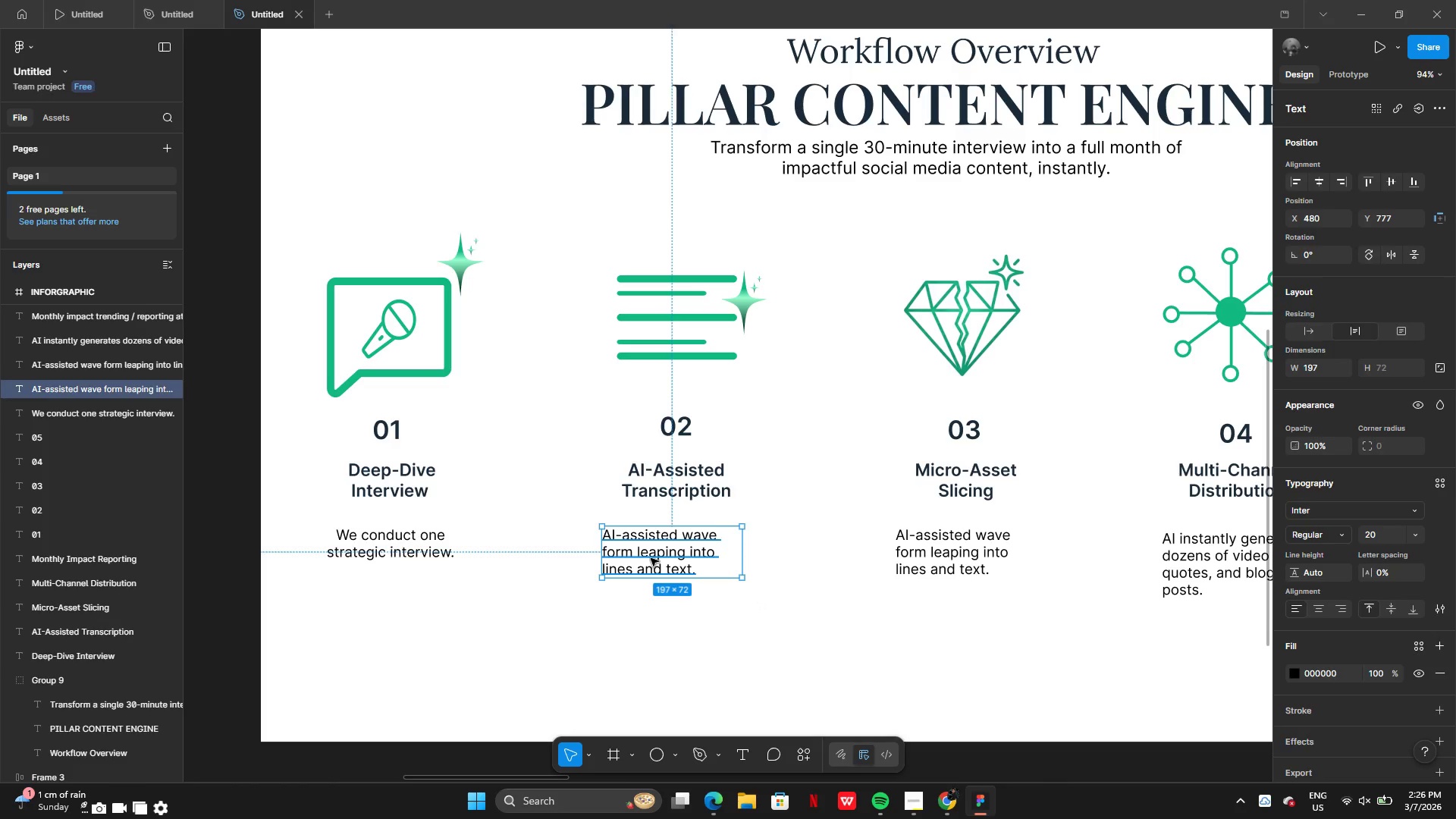 
left_click_drag(start_coordinate=[651, 558], to_coordinate=[660, 555])
 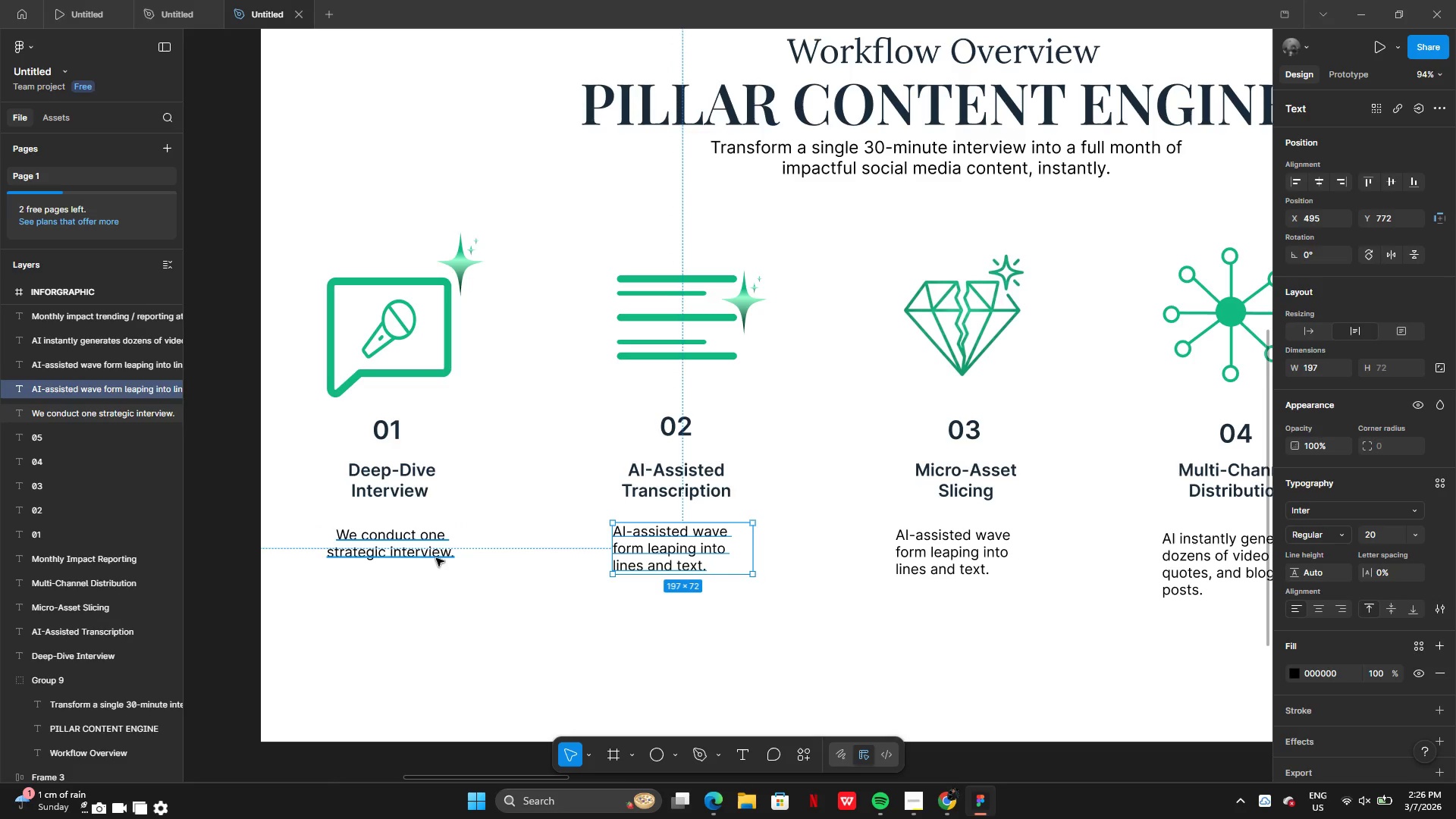 
left_click([424, 562])
 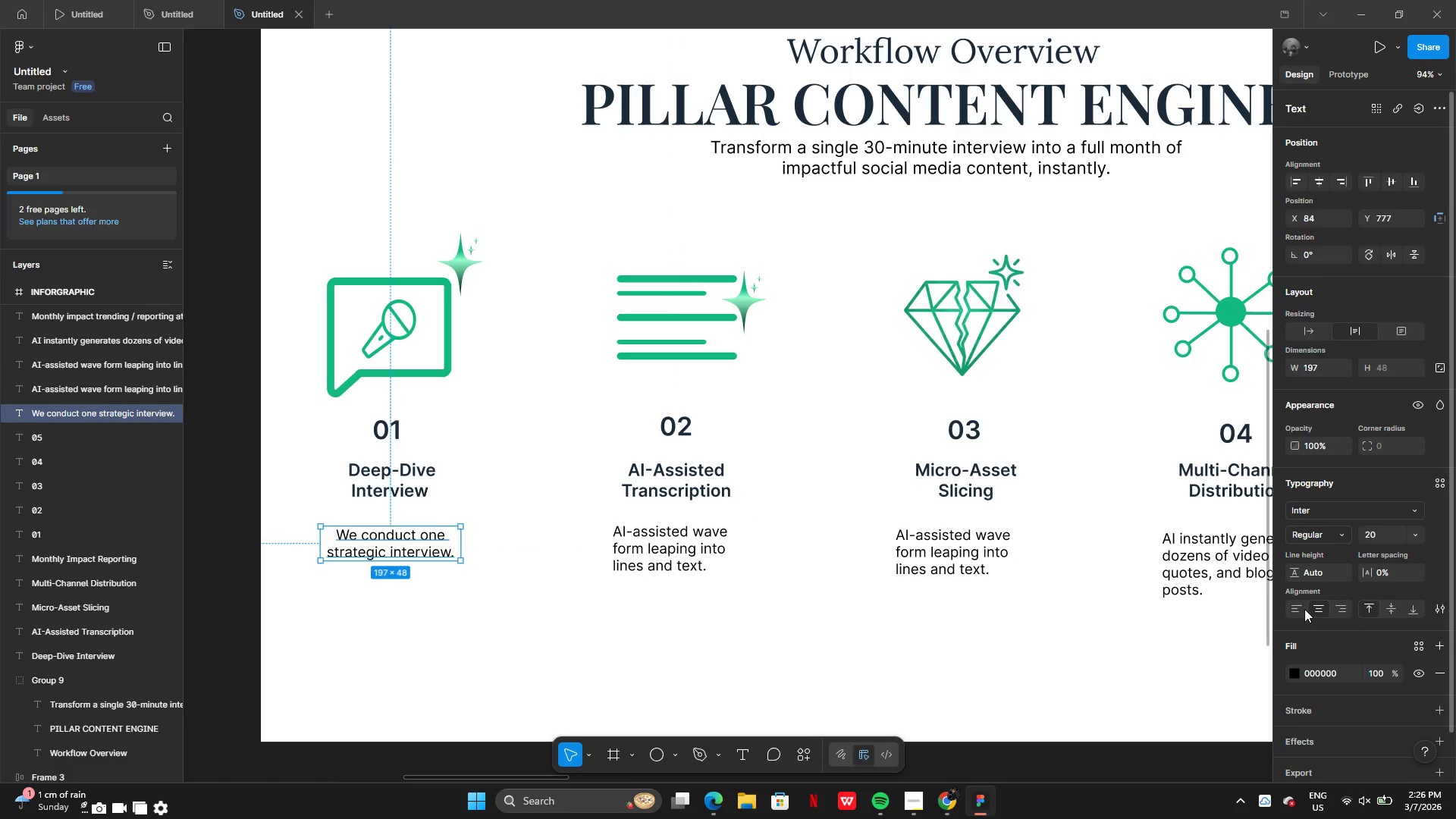 
left_click([1298, 604])
 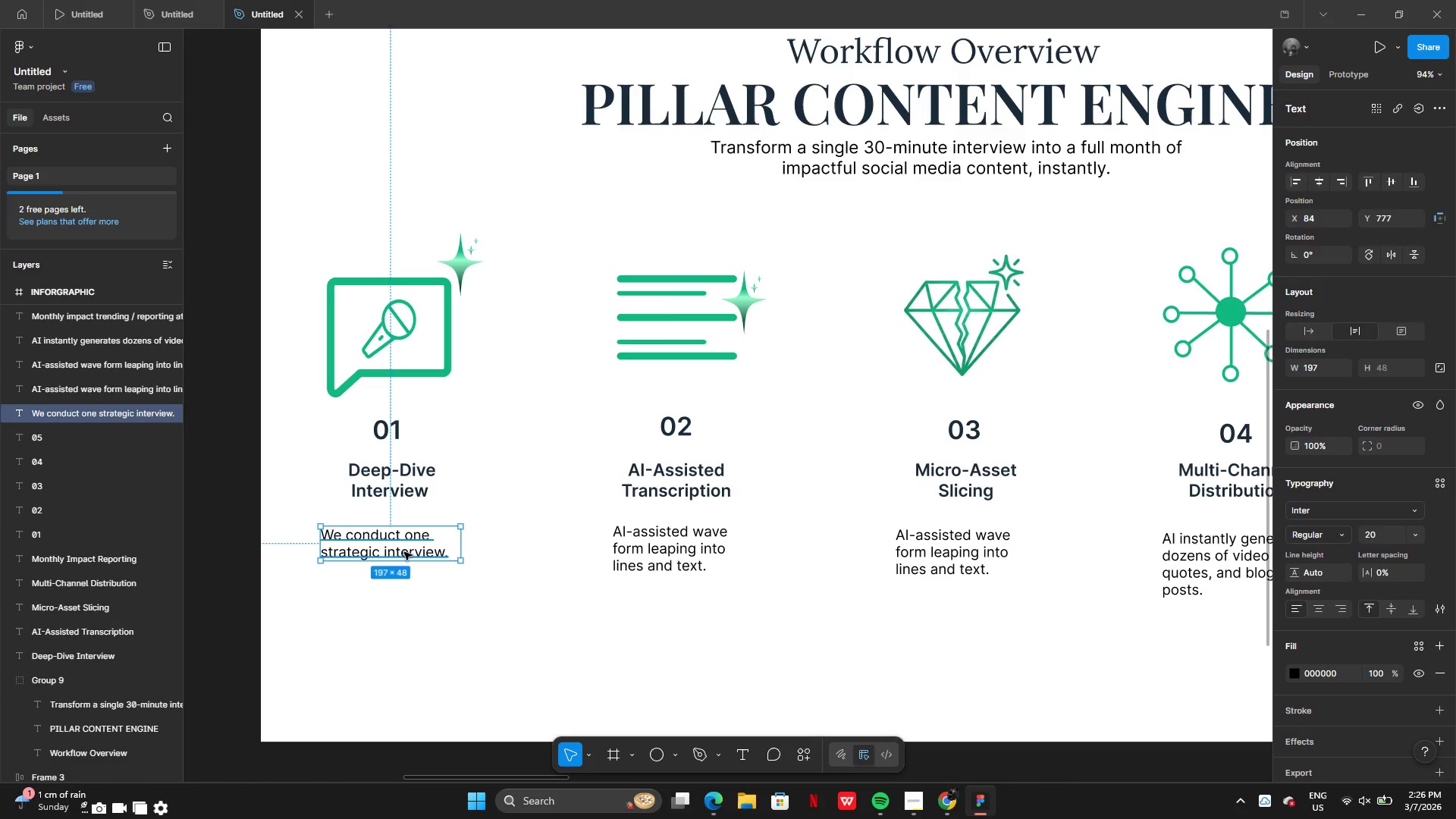 
left_click_drag(start_coordinate=[403, 539], to_coordinate=[410, 539])
 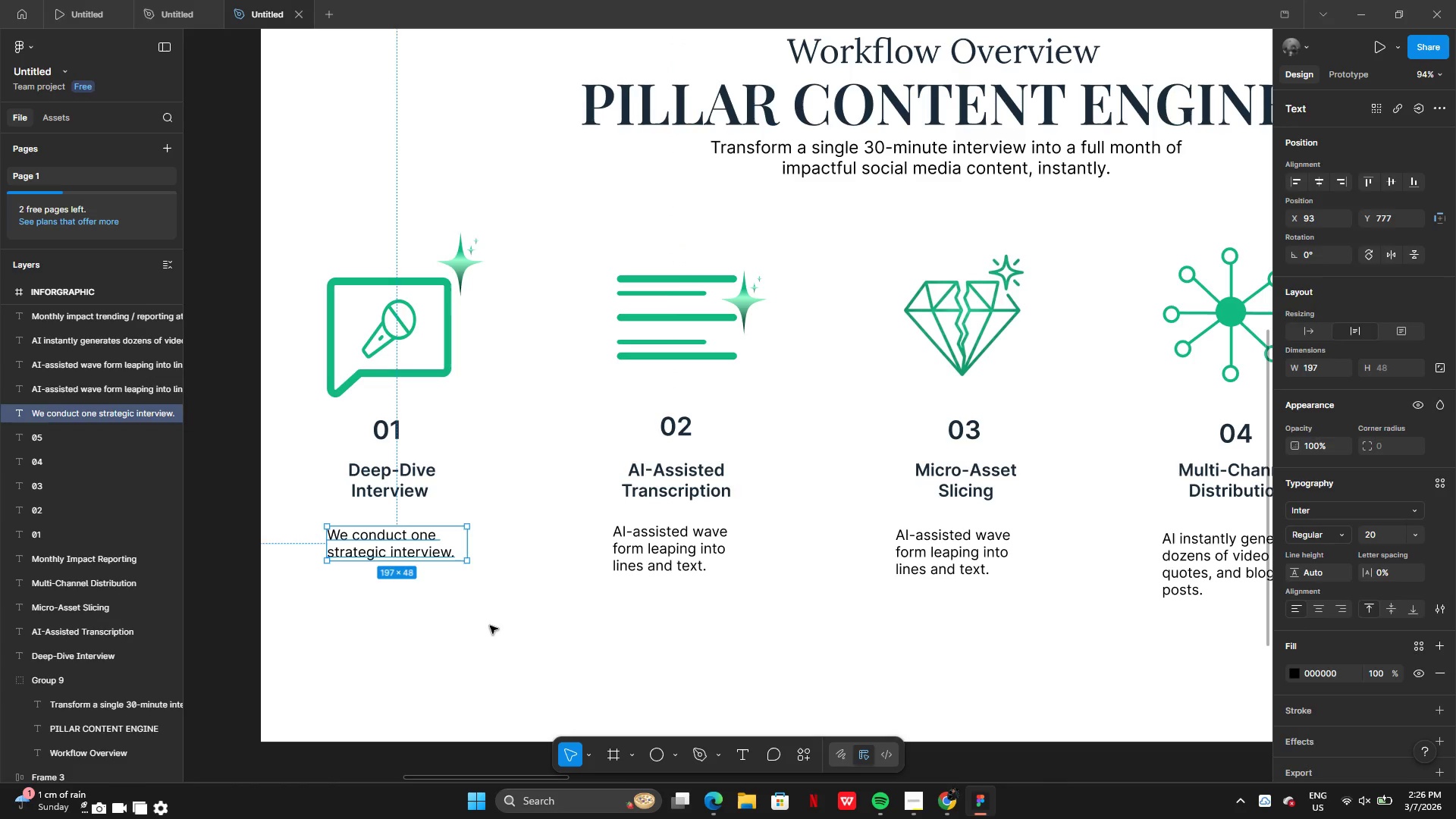 
left_click([491, 626])
 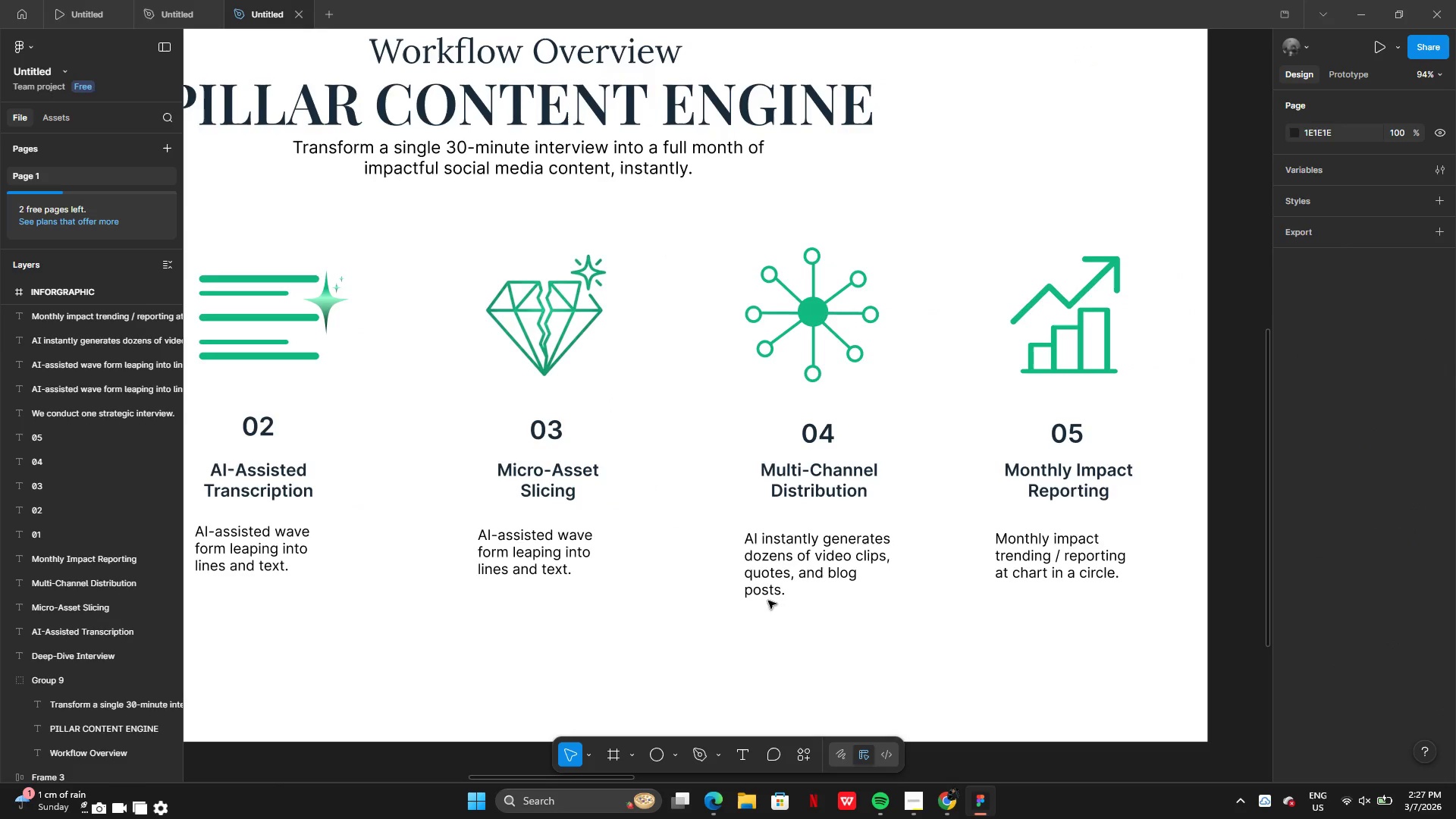 
left_click([788, 564])
 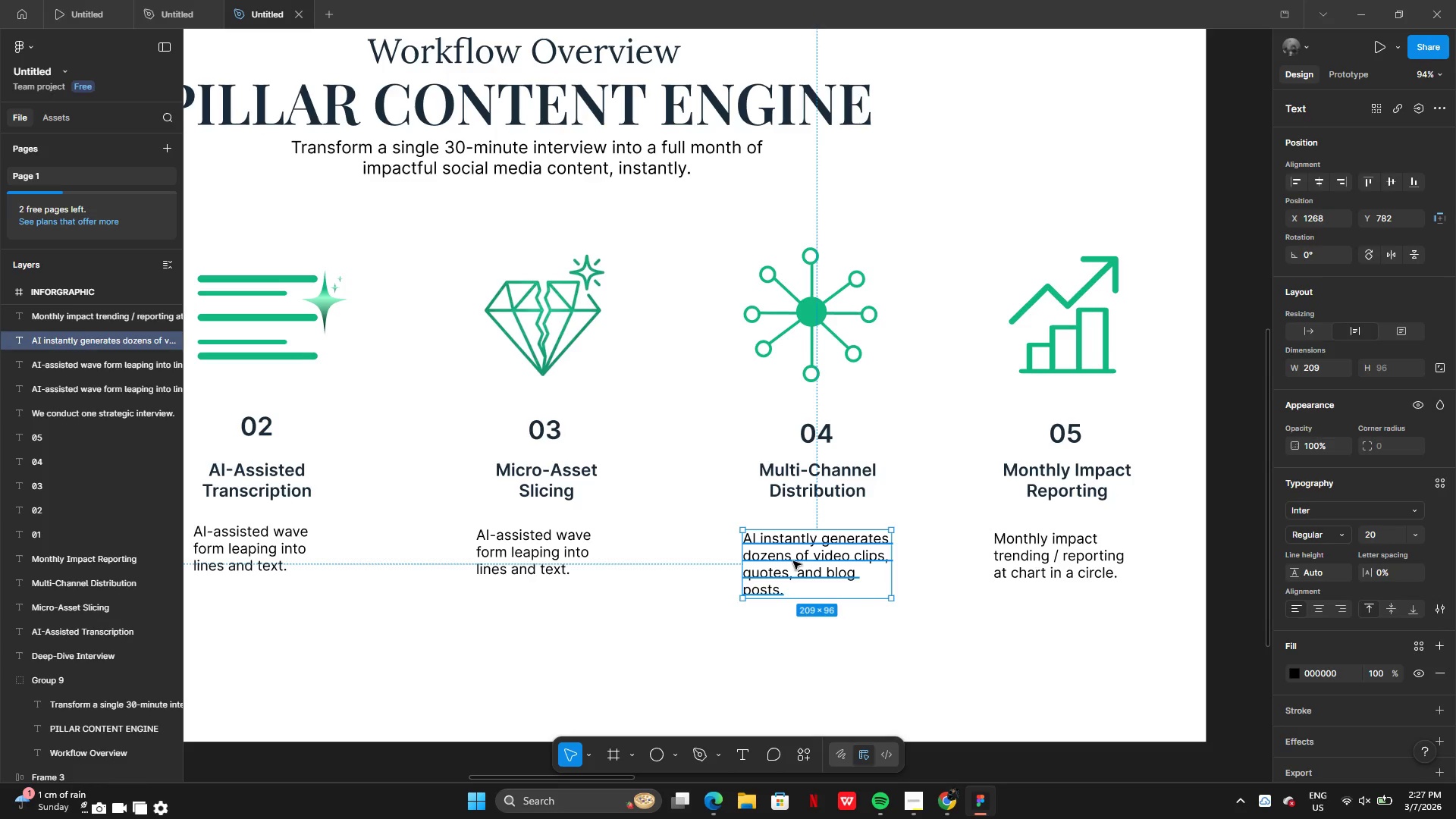 
left_click_drag(start_coordinate=[793, 561], to_coordinate=[786, 561])
 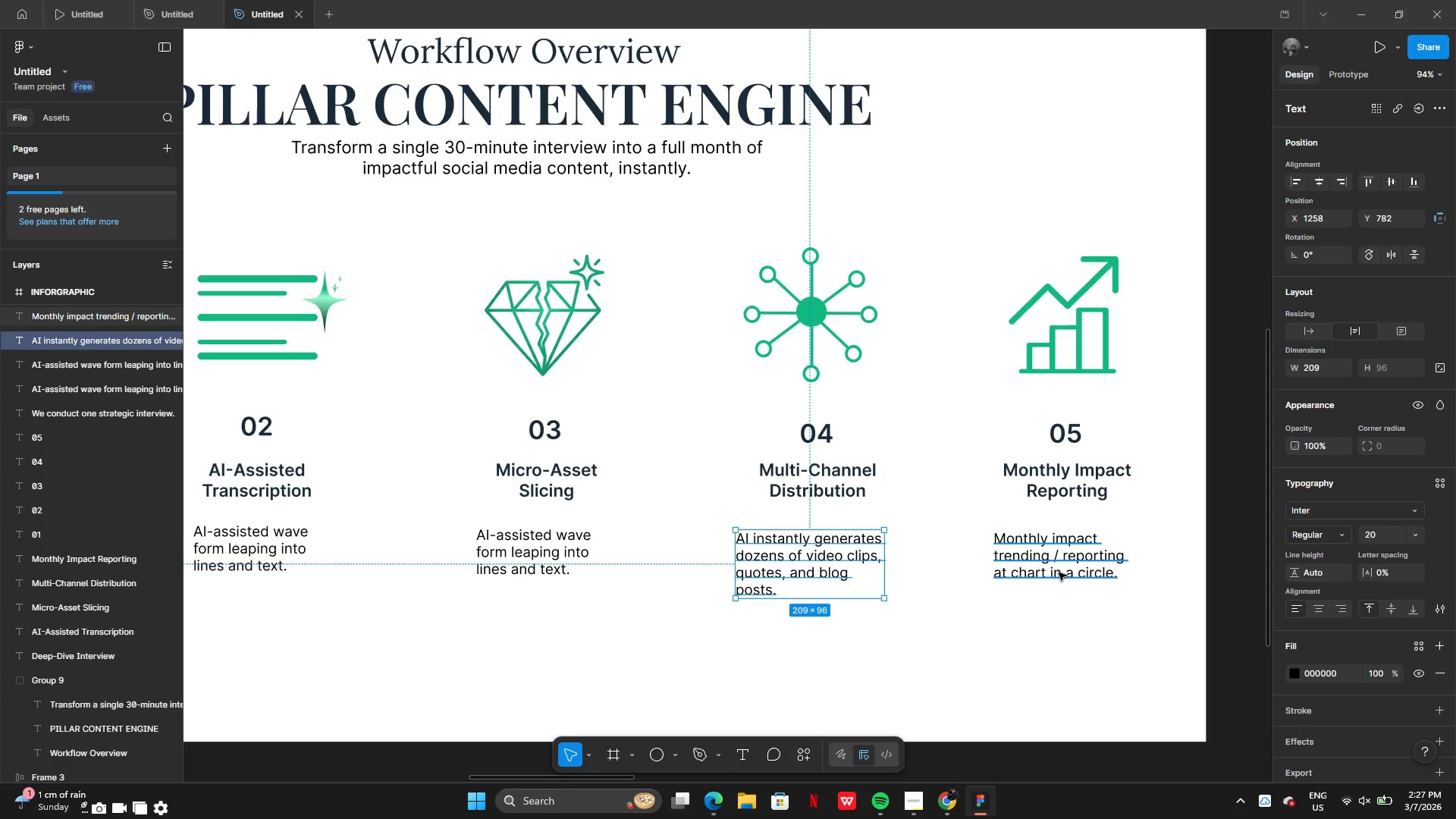 
left_click([786, 561])
 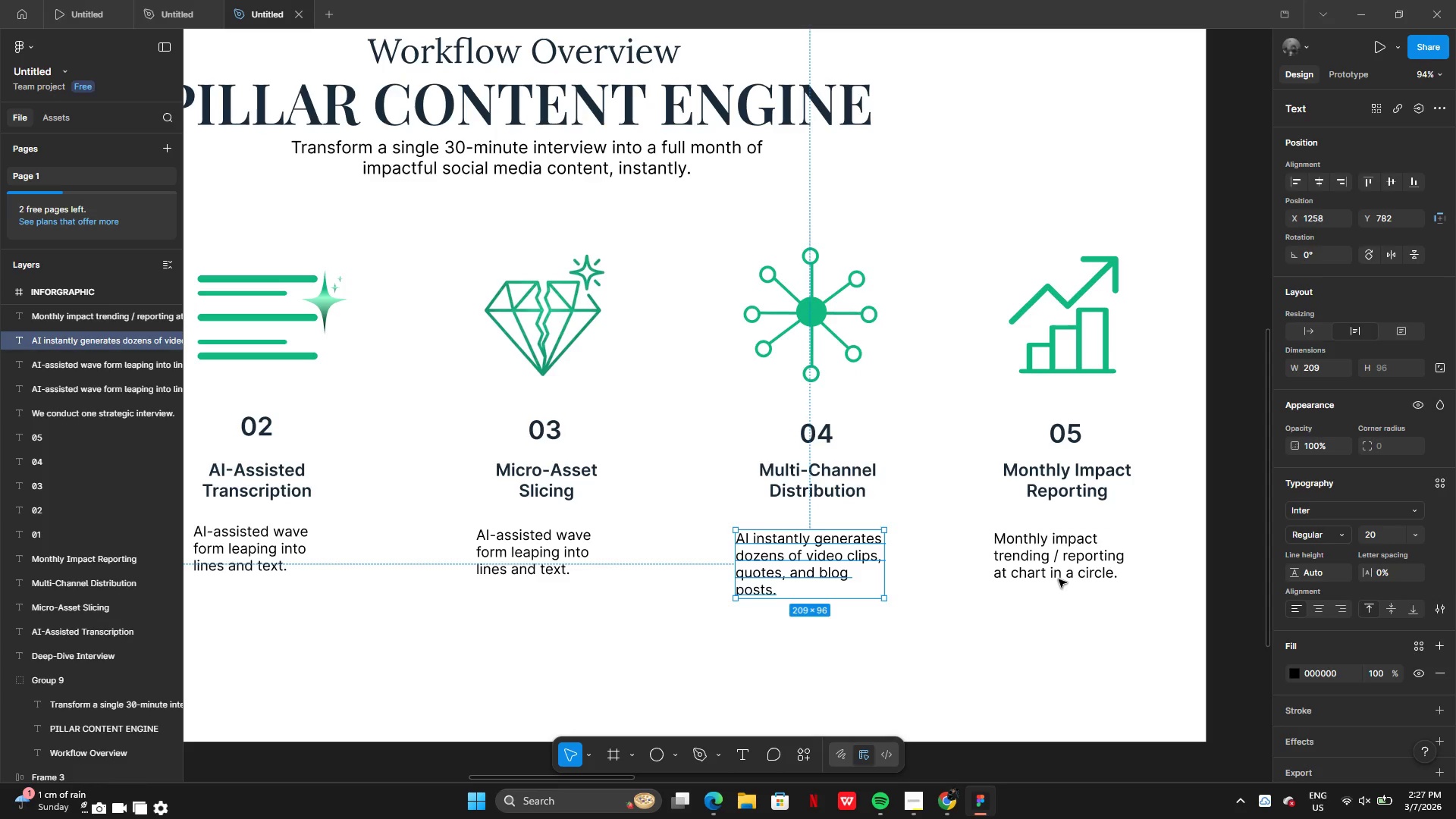 
left_click([1059, 573])
 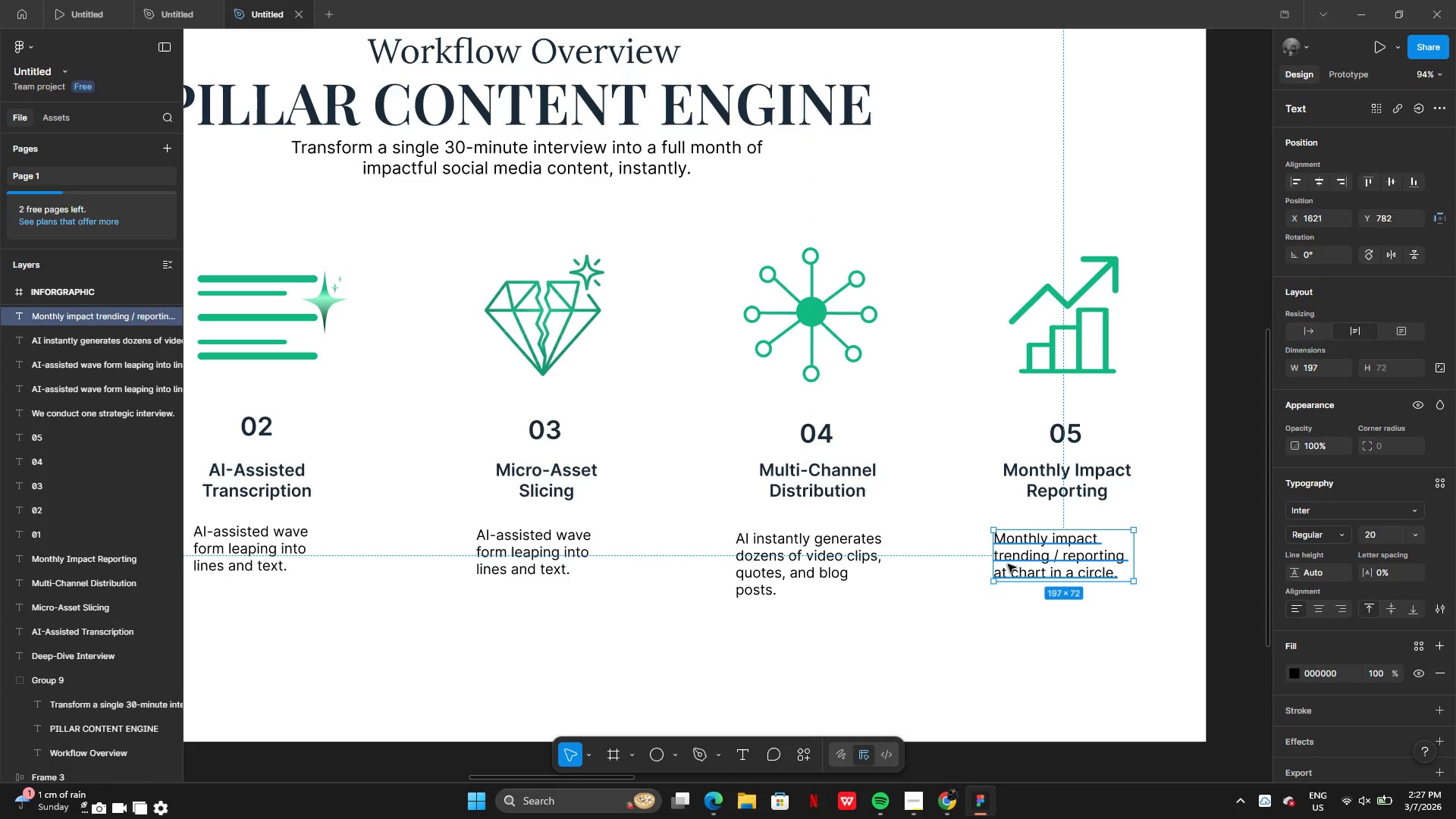 
left_click_drag(start_coordinate=[1008, 564], to_coordinate=[1012, 564])
 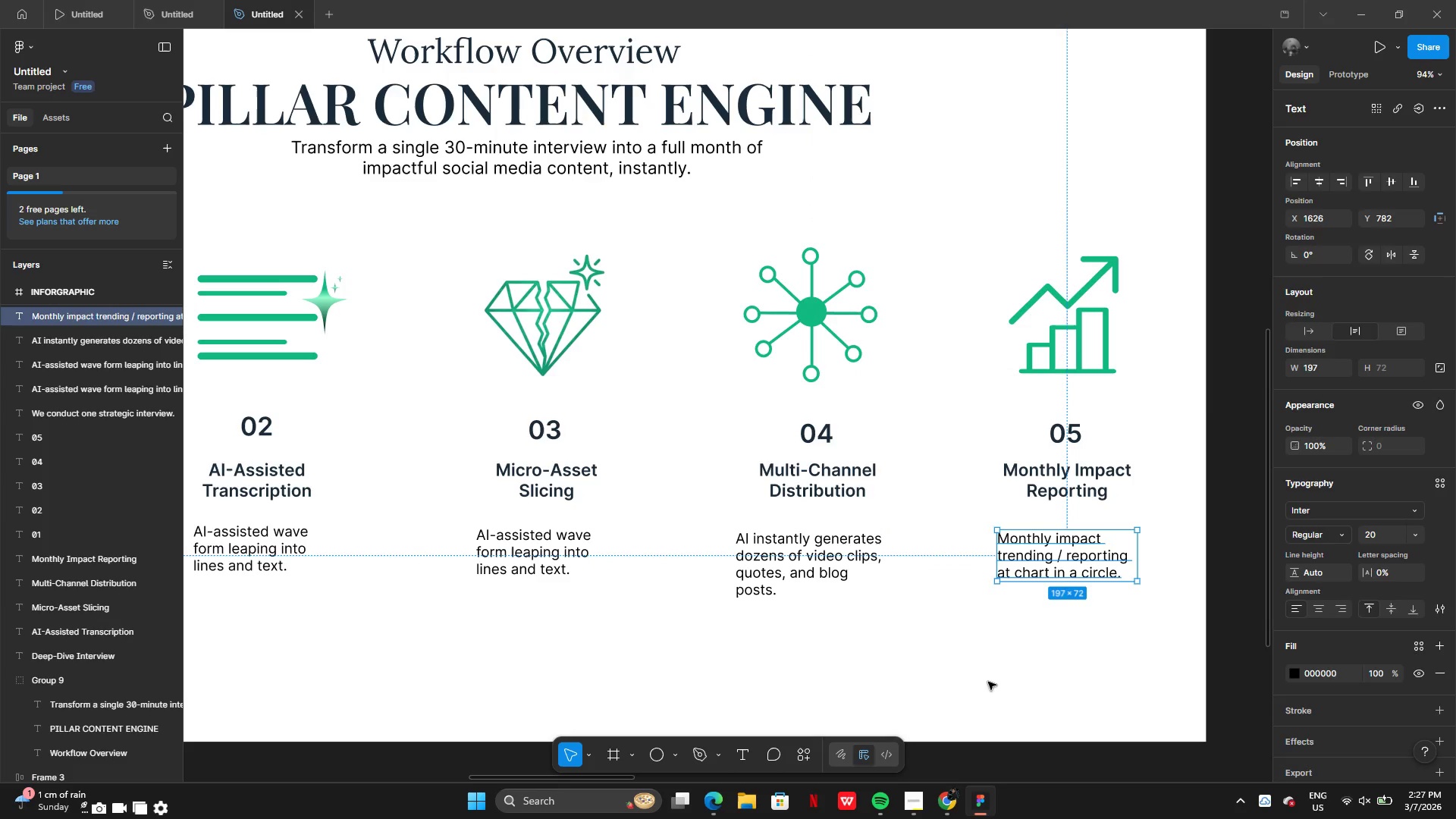 
left_click([988, 682])
 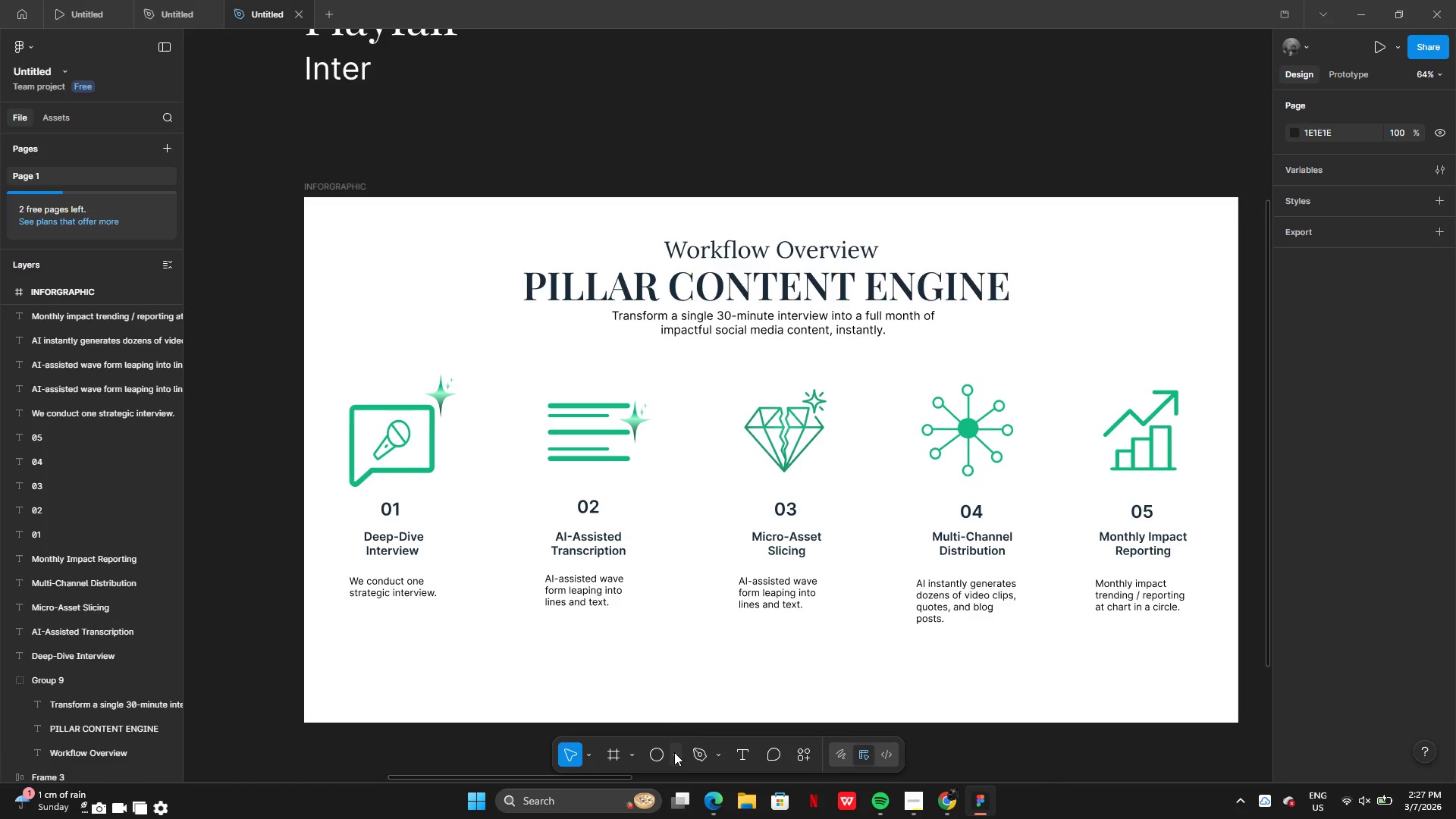 
wait(6.7)
 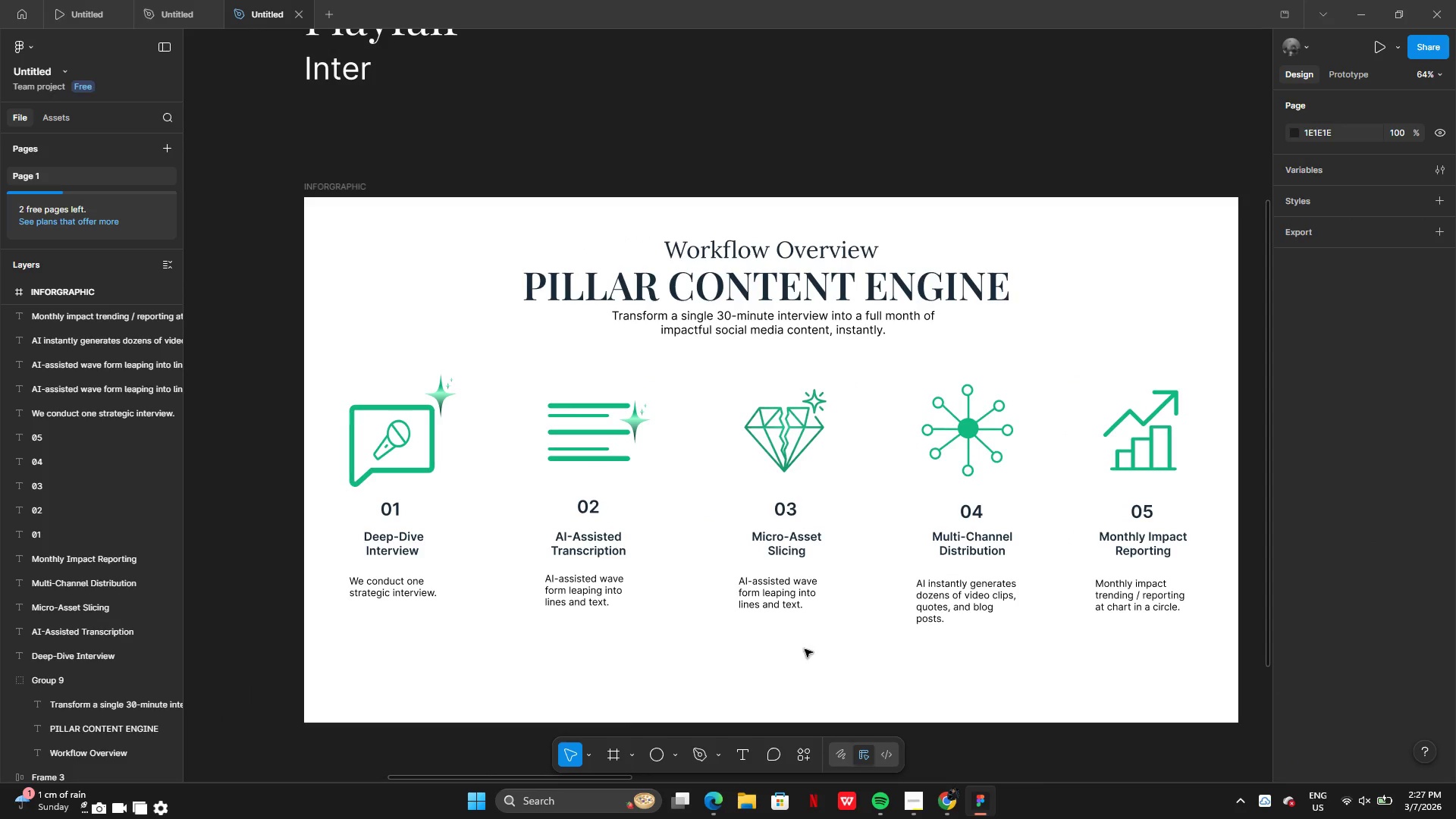 
left_click([720, 620])
 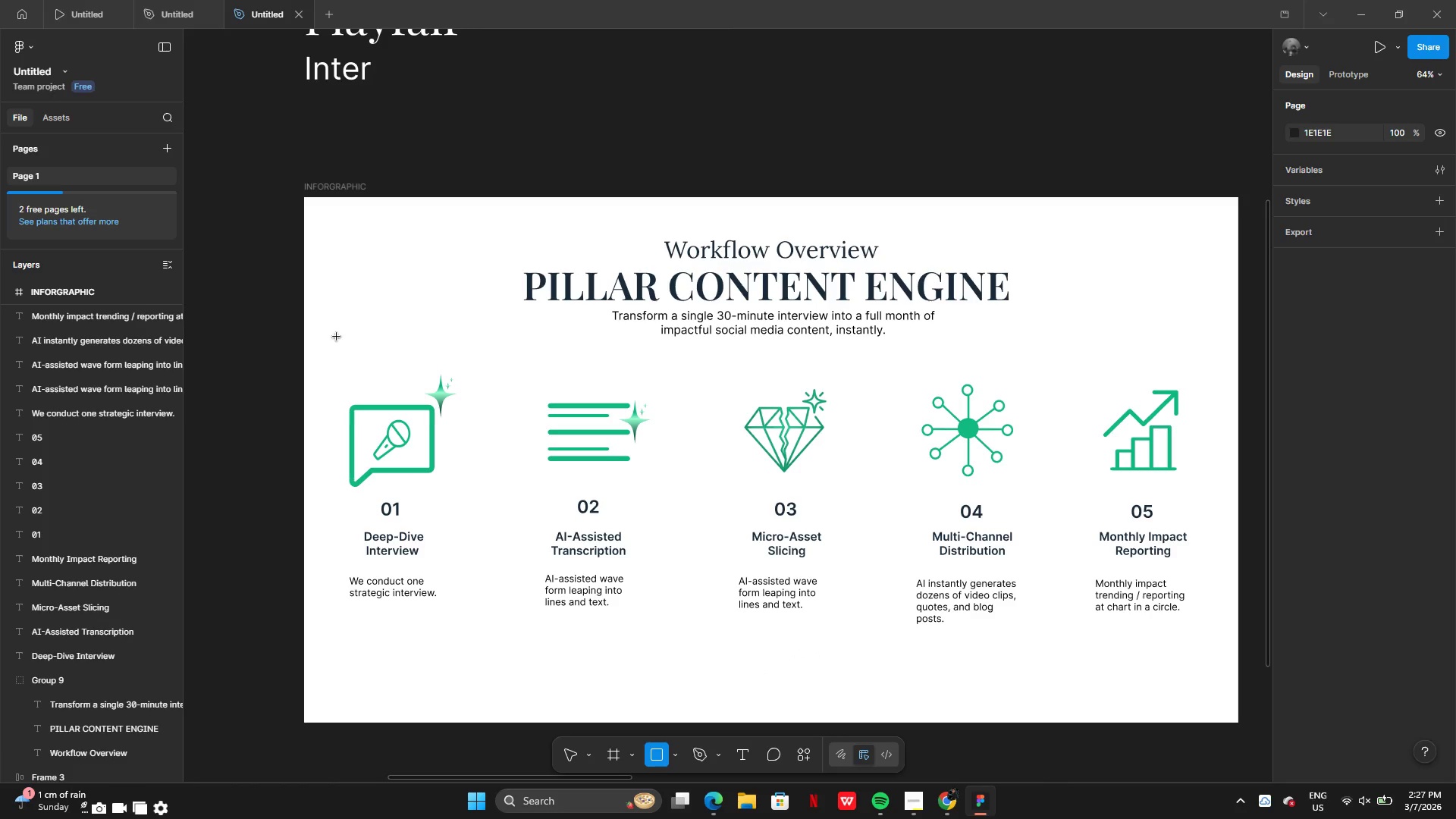 
left_click_drag(start_coordinate=[321, 321], to_coordinate=[490, 680])
 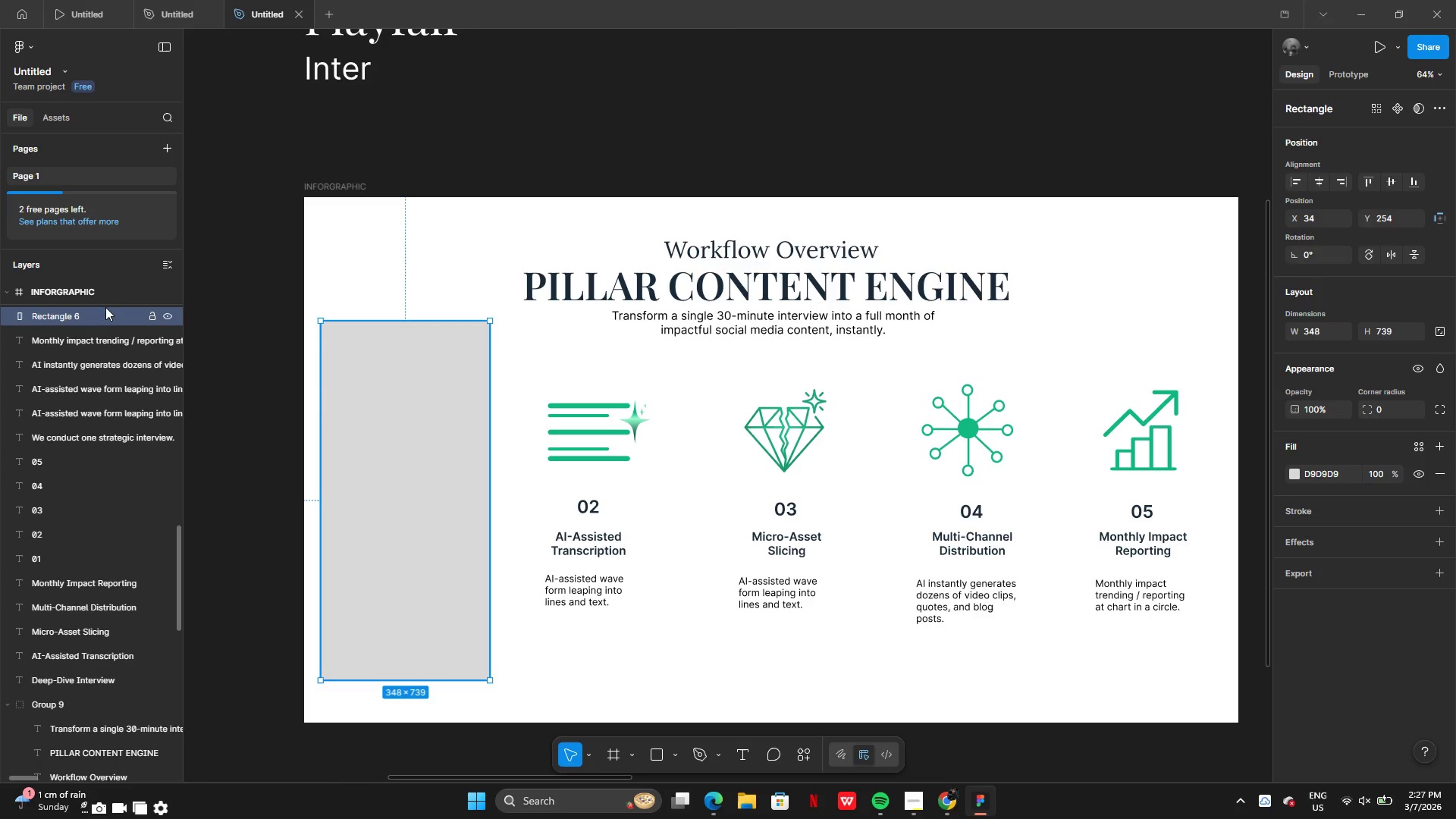 
left_click_drag(start_coordinate=[102, 310], to_coordinate=[118, 740])
 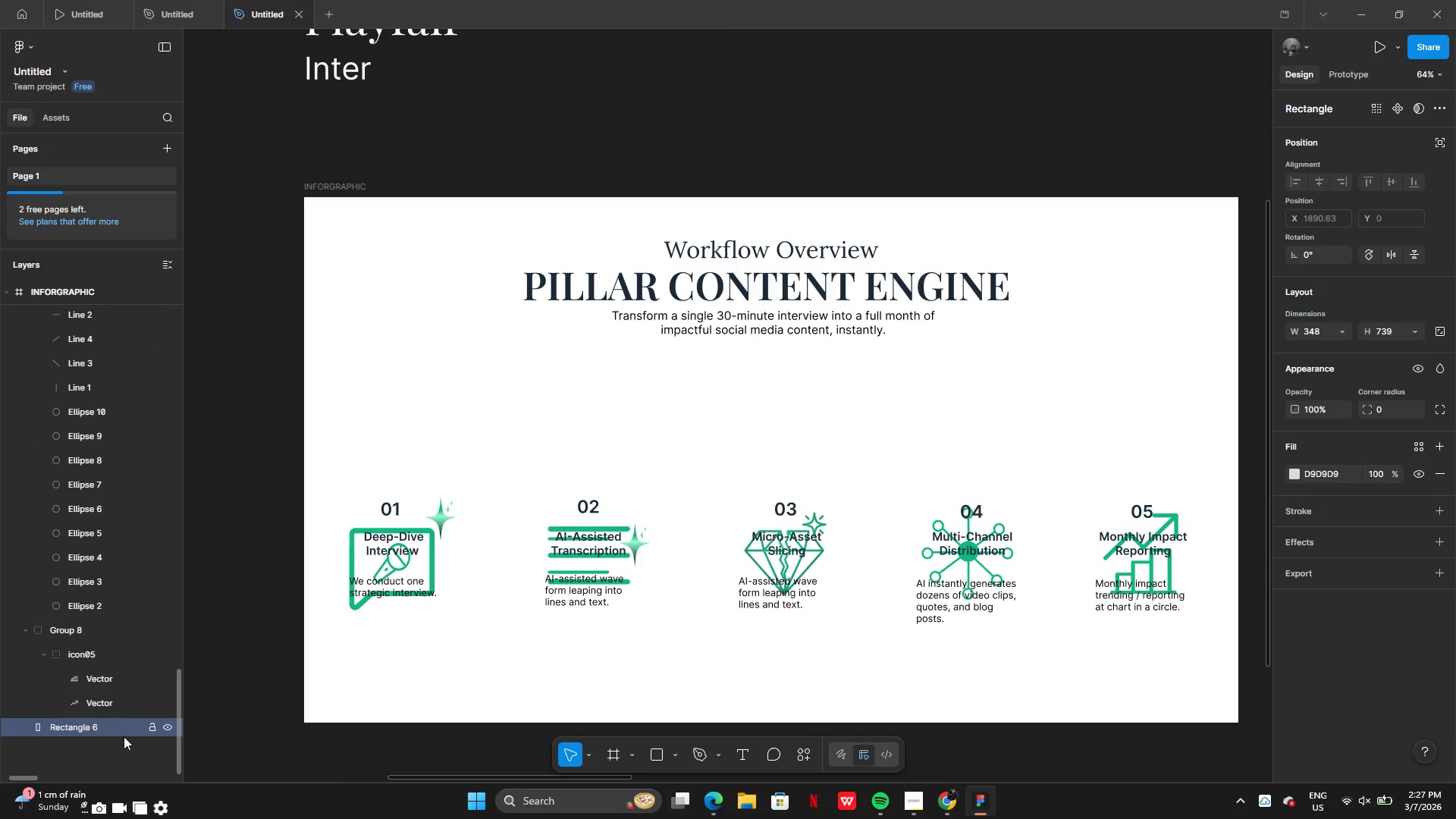 
key(Control+Z)
 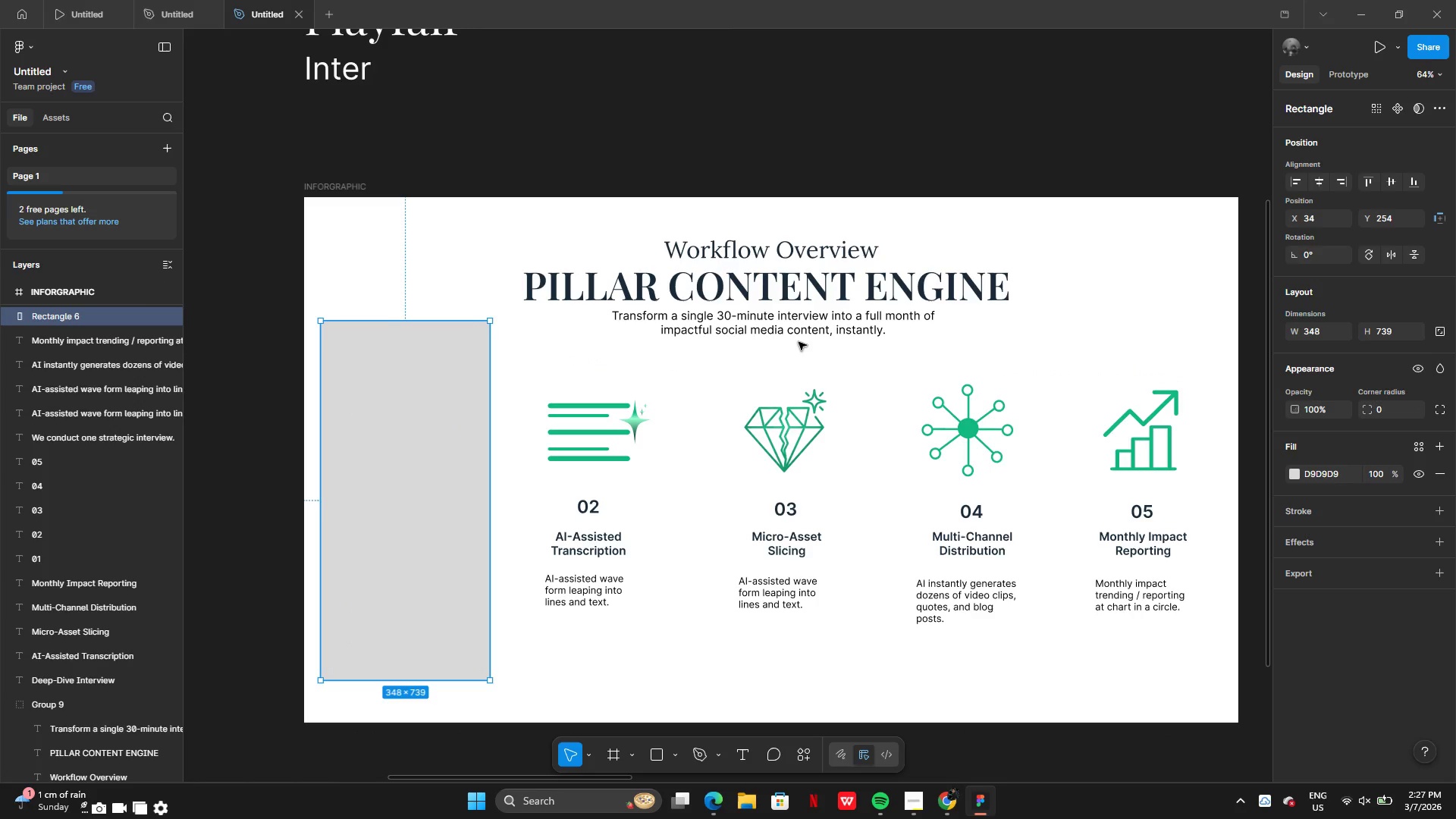 
right_click([456, 347])
 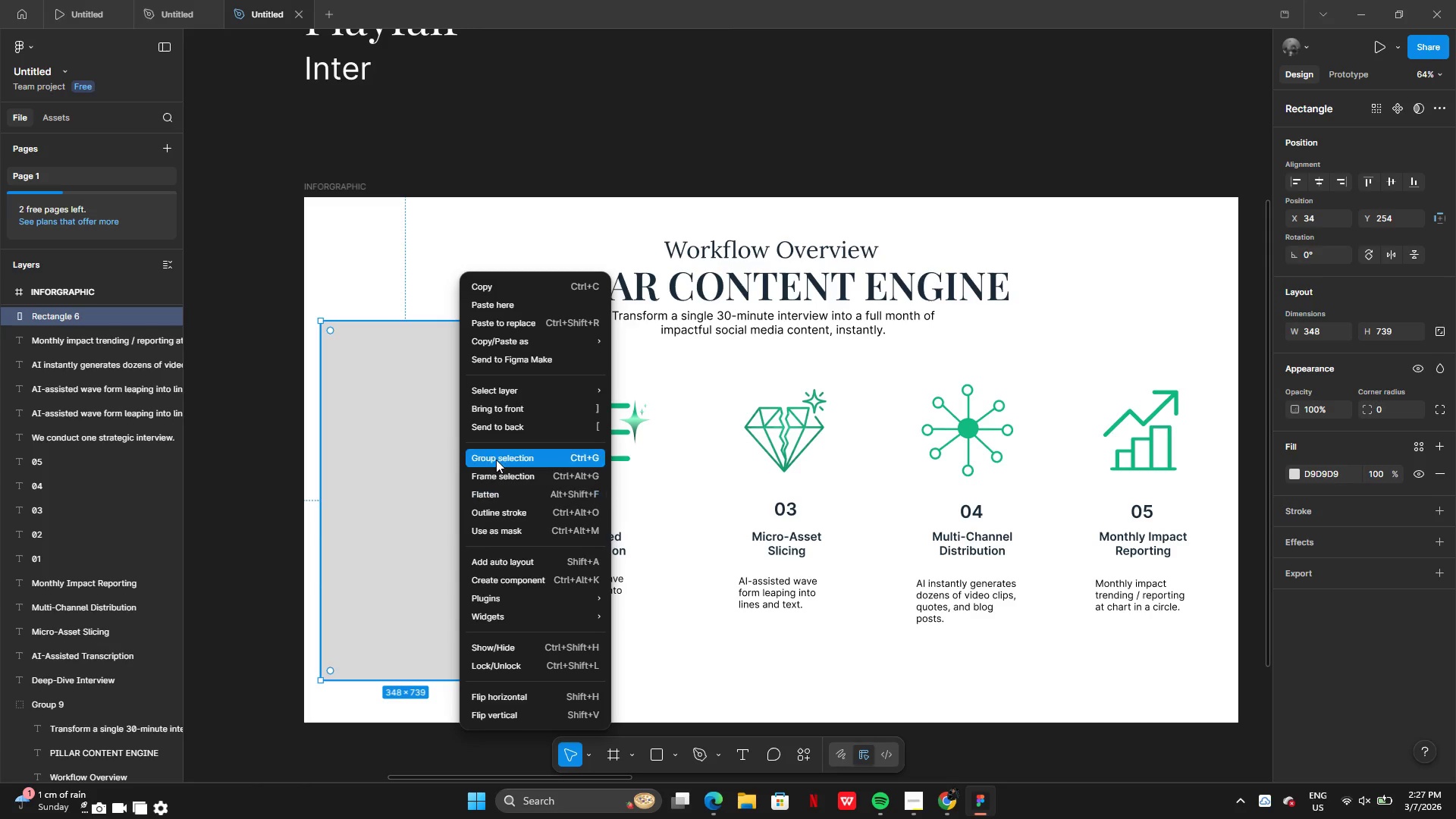 
left_click([498, 424])
 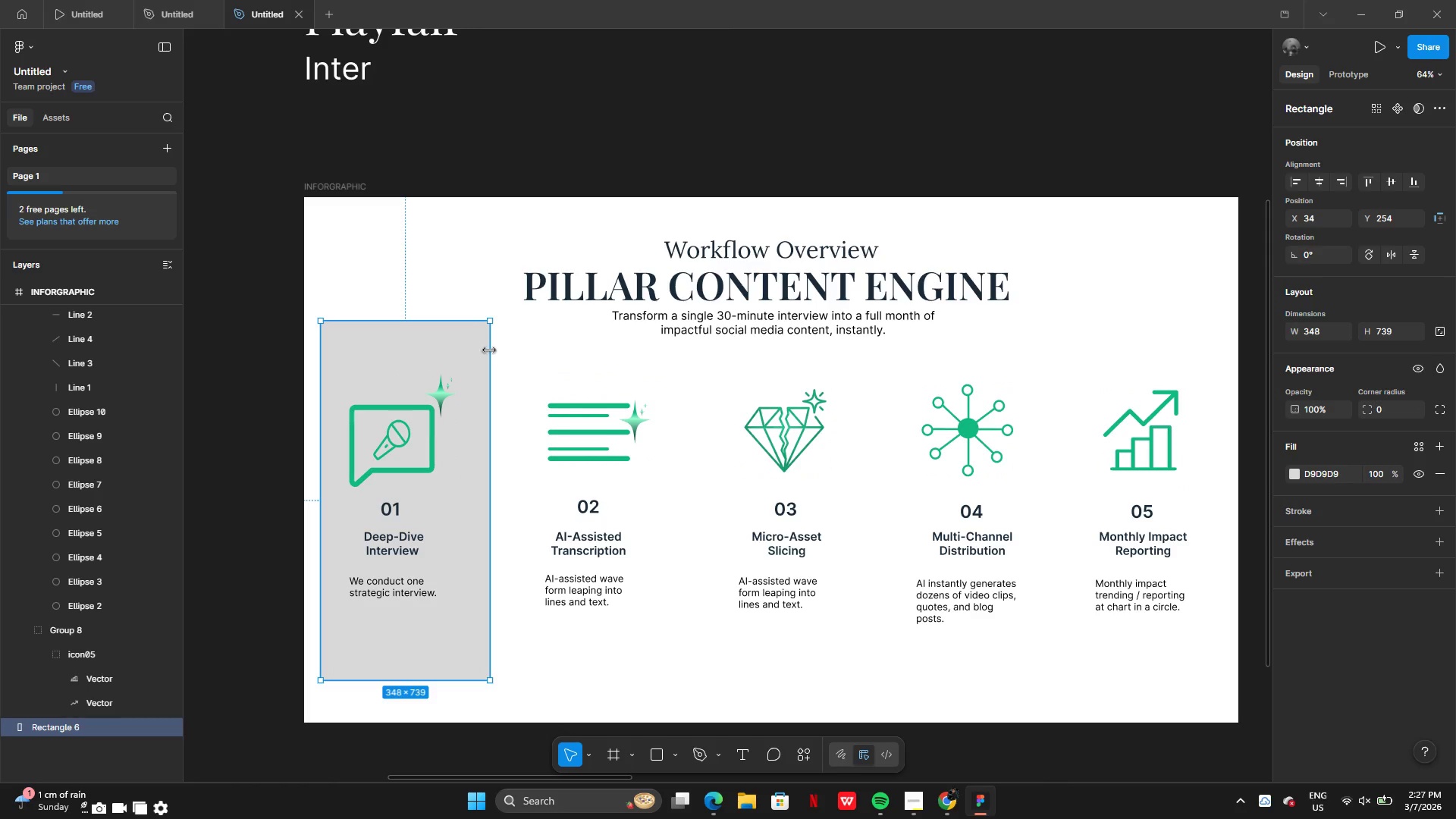 
left_click_drag(start_coordinate=[464, 323], to_coordinate=[457, 347])
 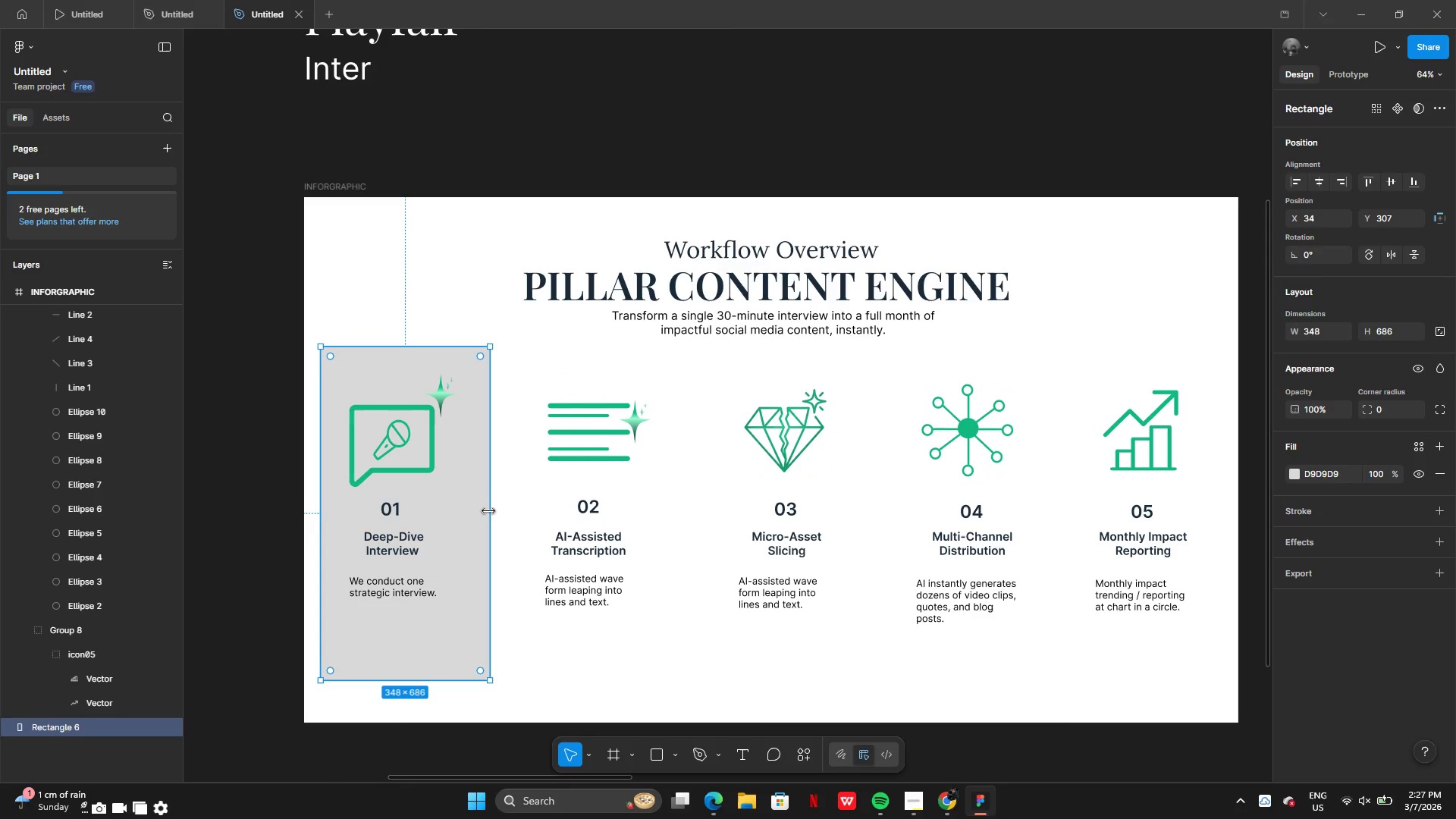 
left_click_drag(start_coordinate=[488, 511], to_coordinate=[475, 513])
 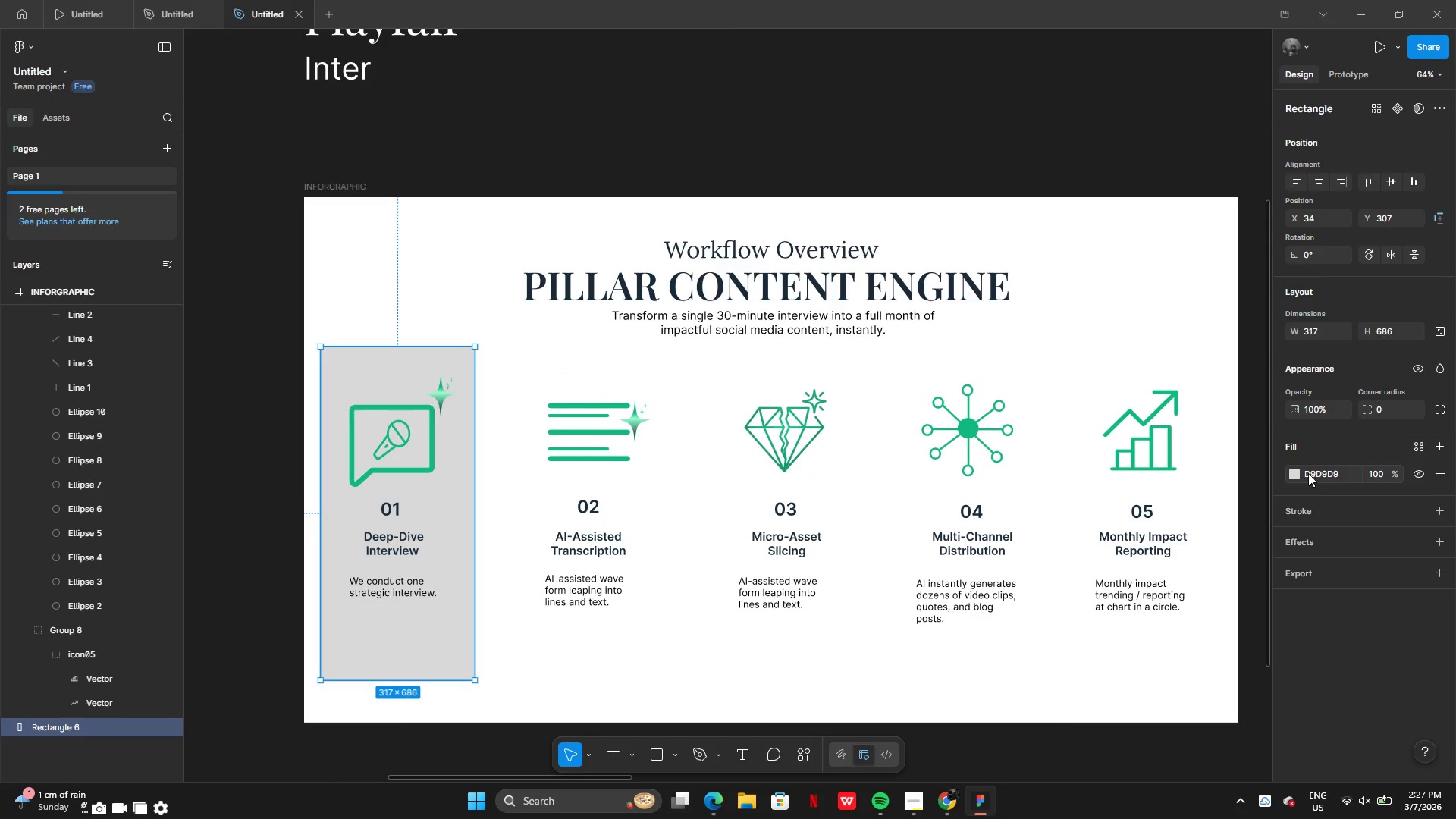 
left_click([1294, 473])
 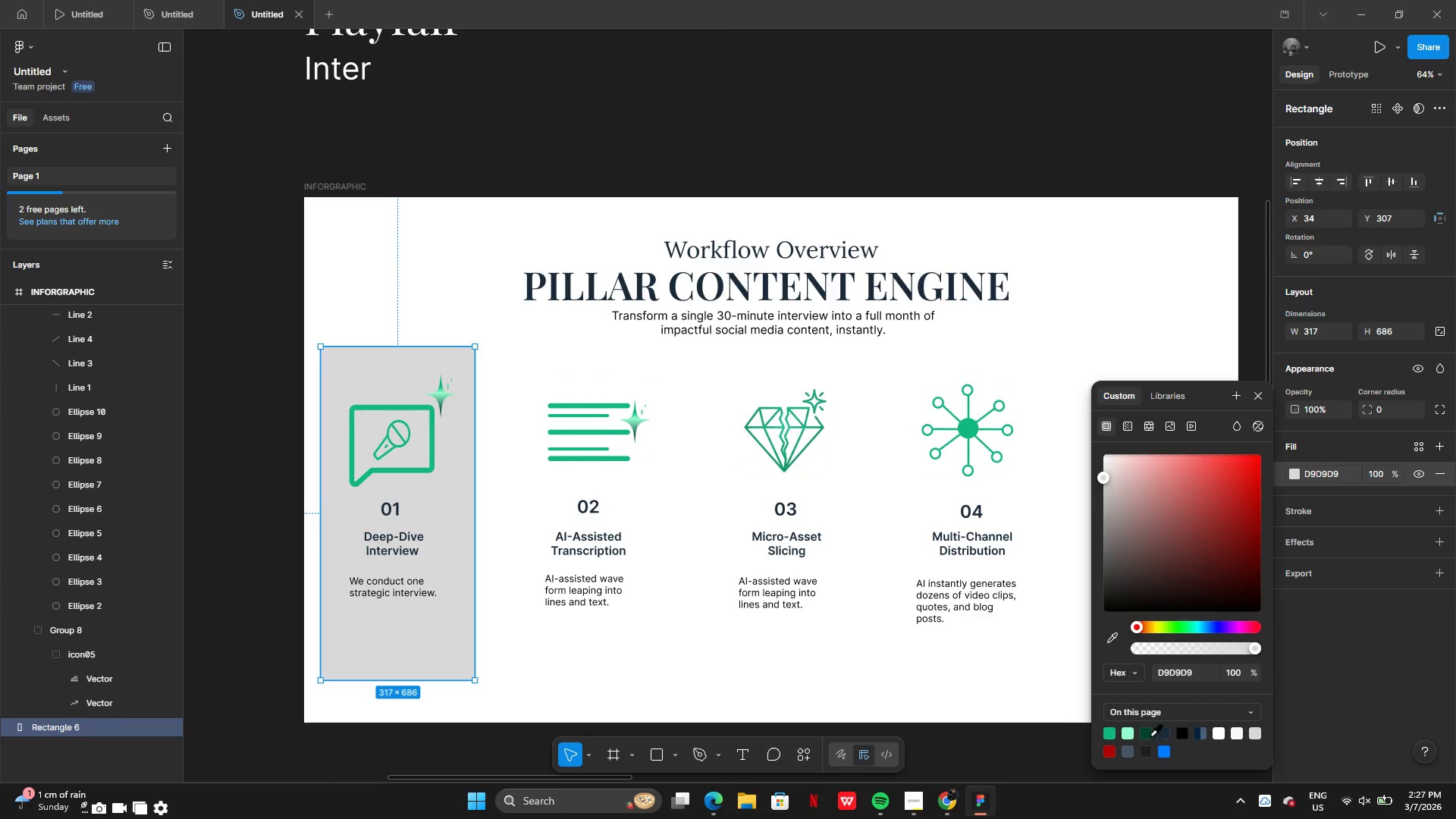 
left_click([1150, 736])
 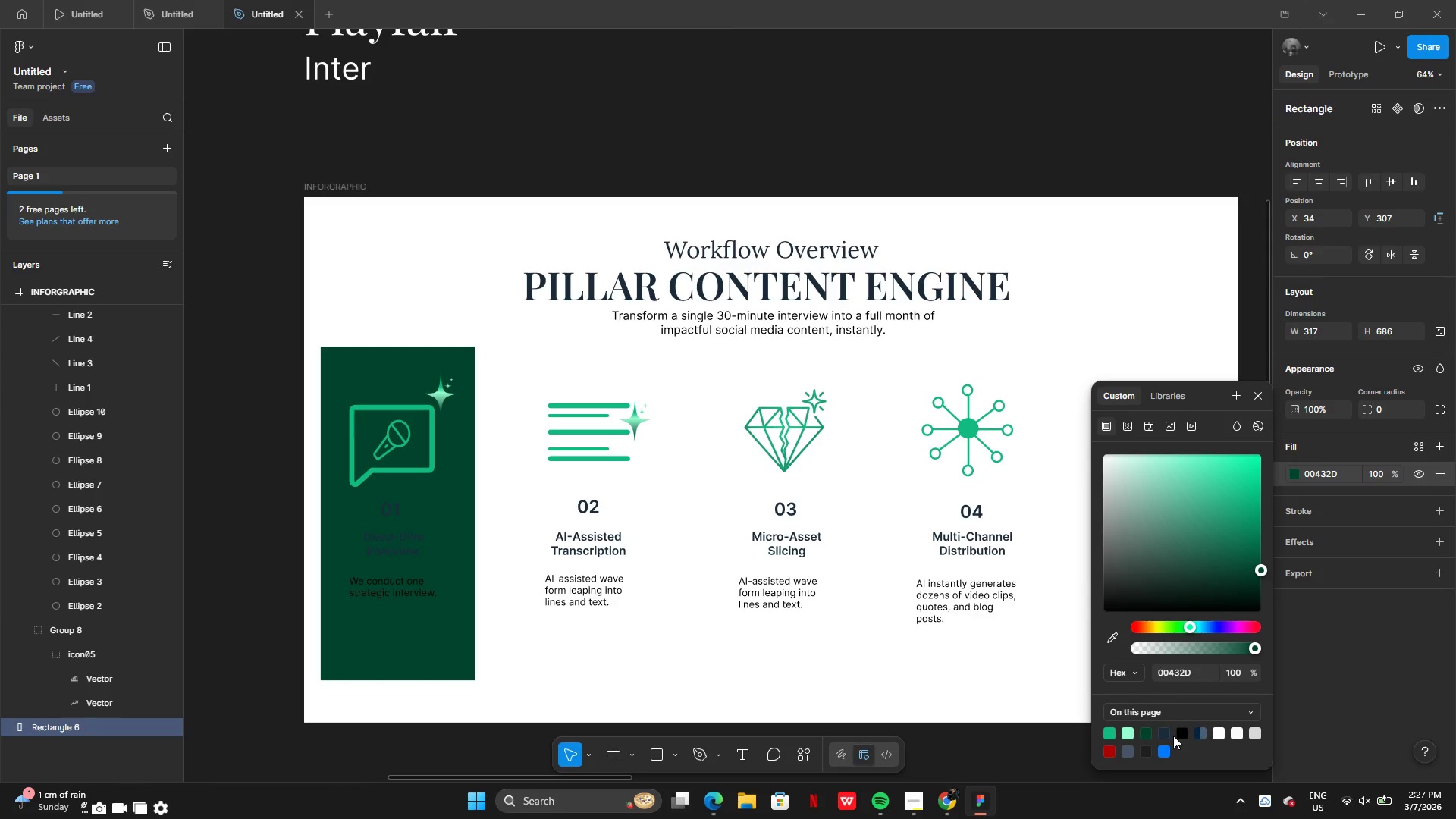 
left_click([1163, 733])
 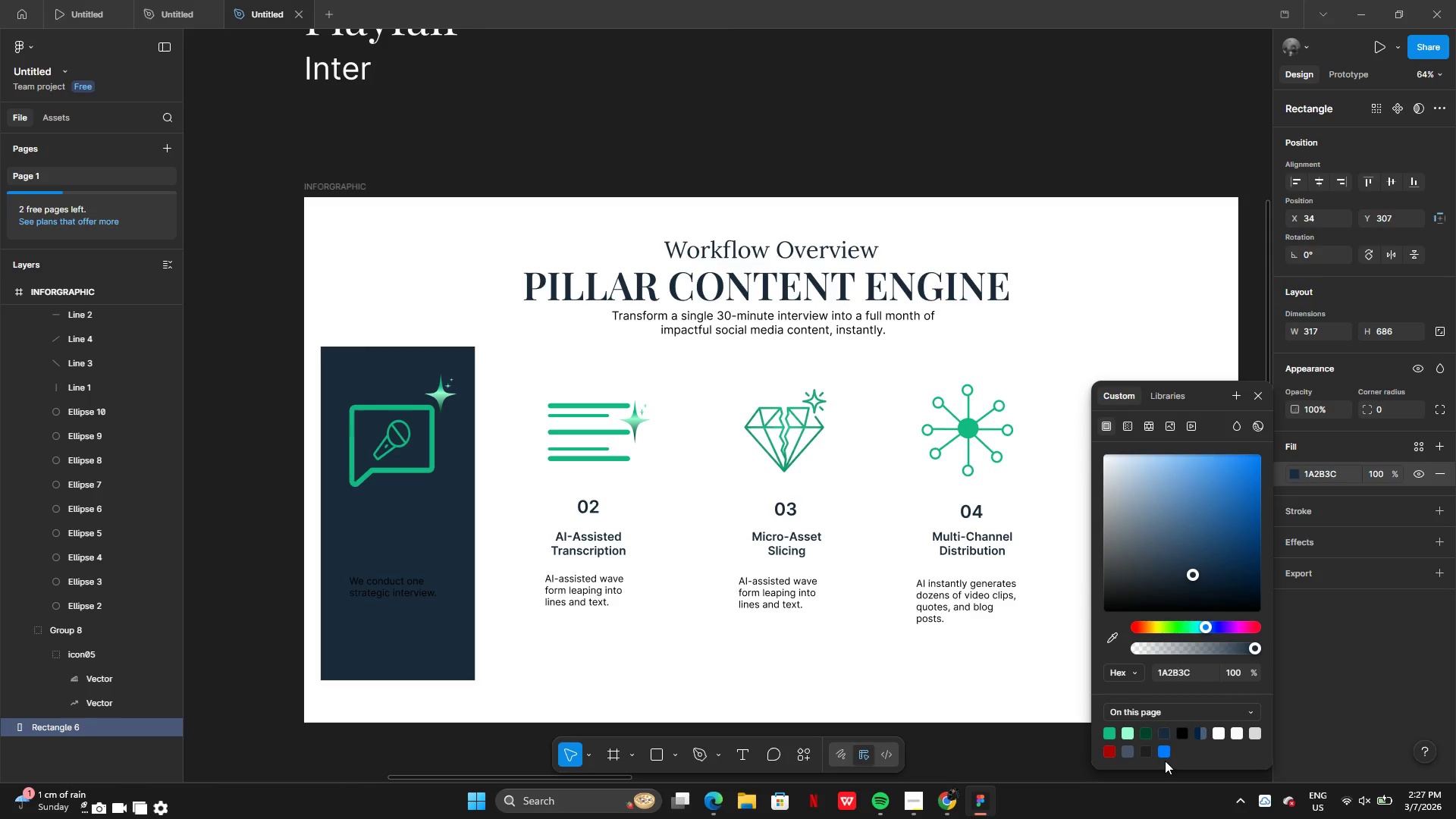 
left_click([1165, 761])
 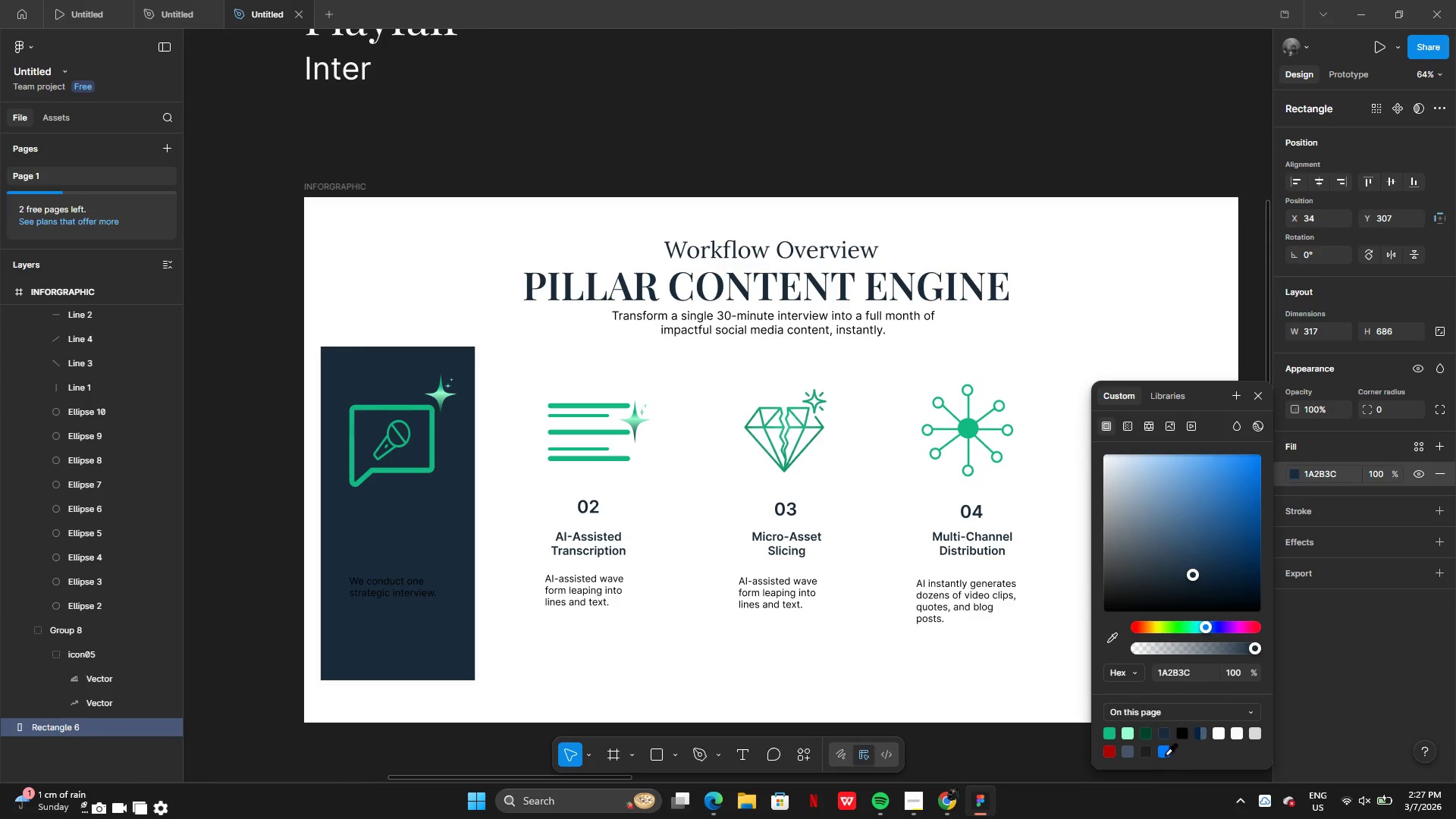 
left_click([1165, 754])
 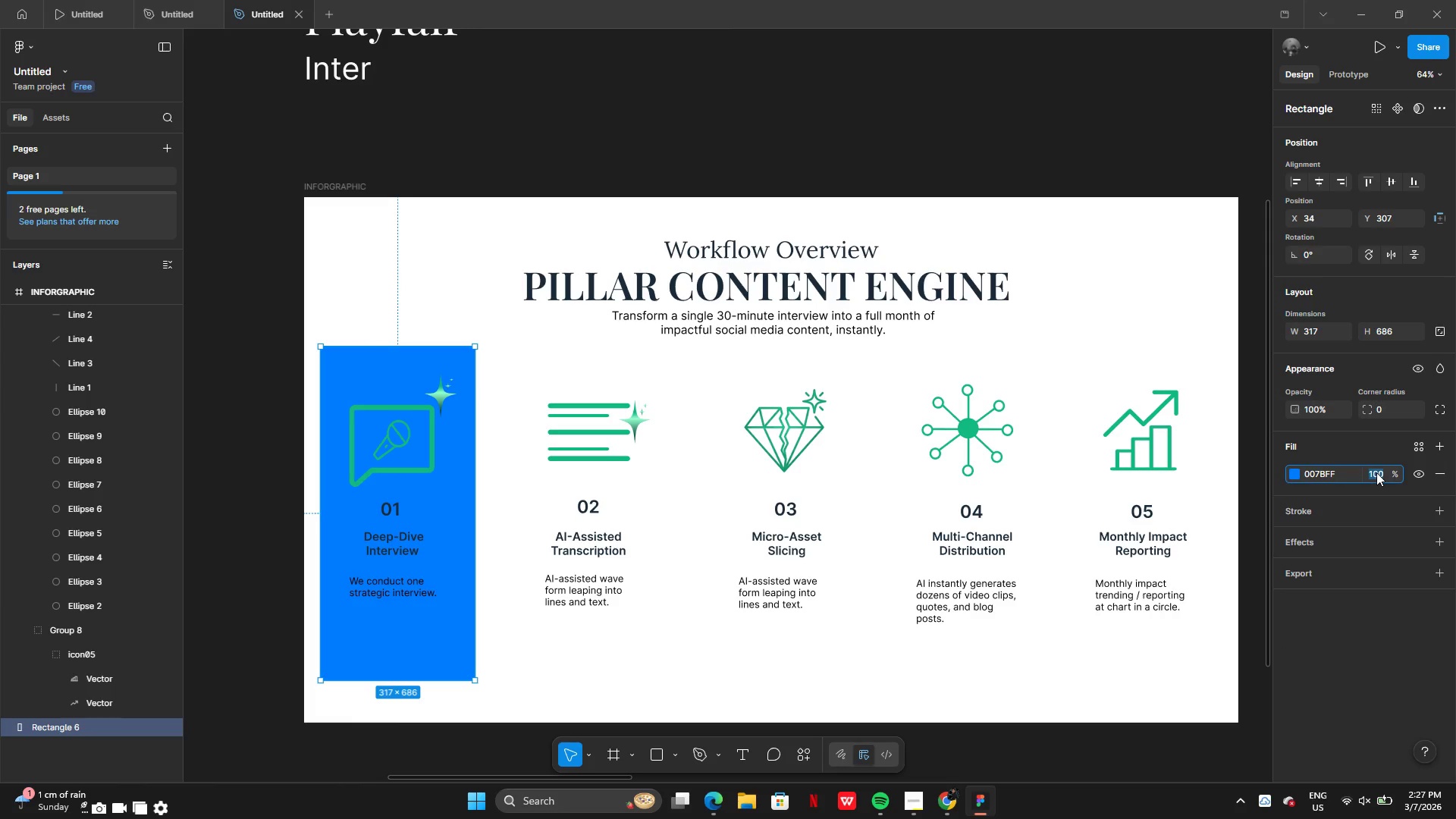 
type(50)
 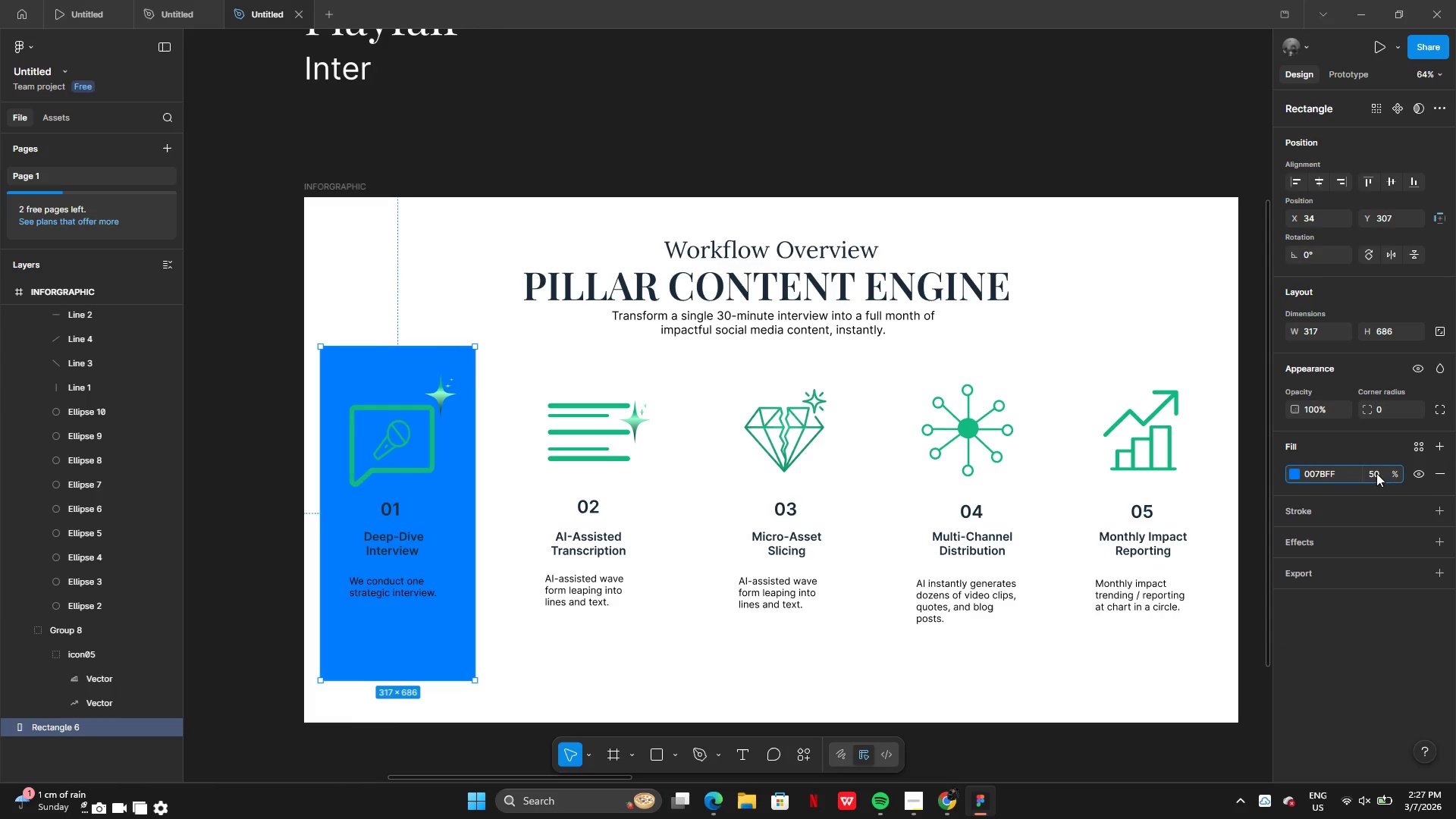 
key(Enter)
 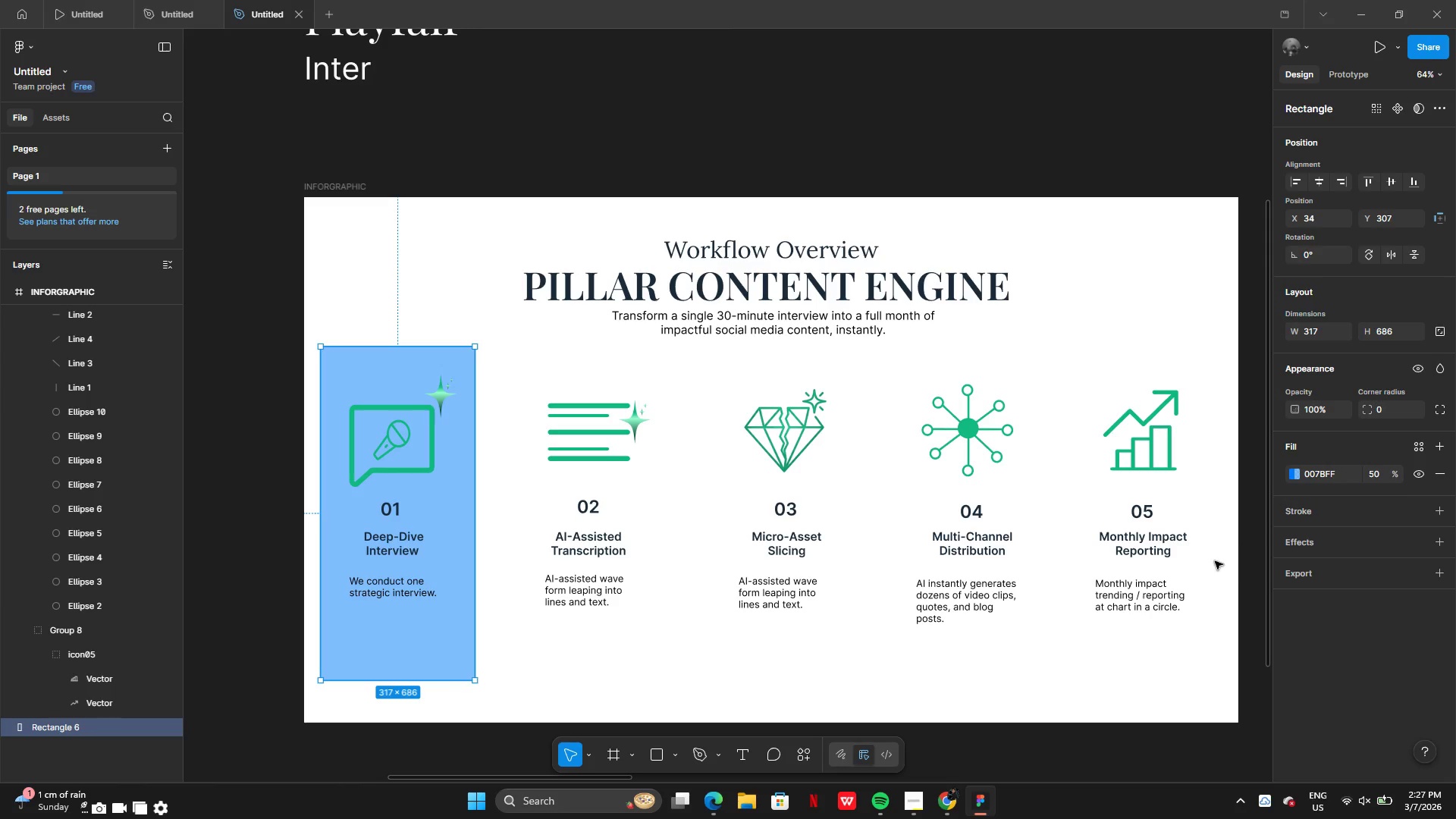 
left_click_drag(start_coordinate=[398, 344], to_coordinate=[403, 494])
 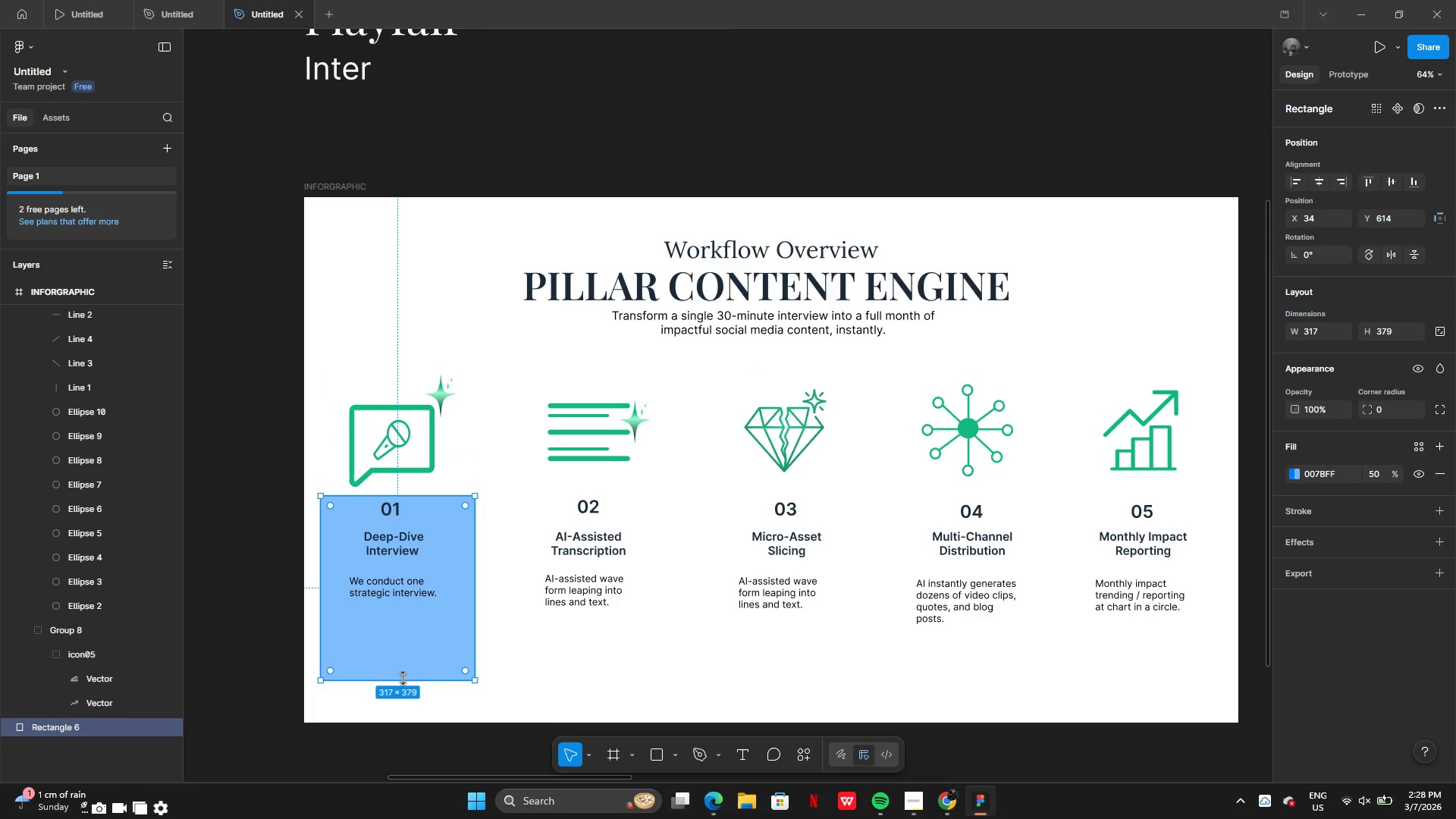 
left_click_drag(start_coordinate=[403, 678], to_coordinate=[405, 621])
 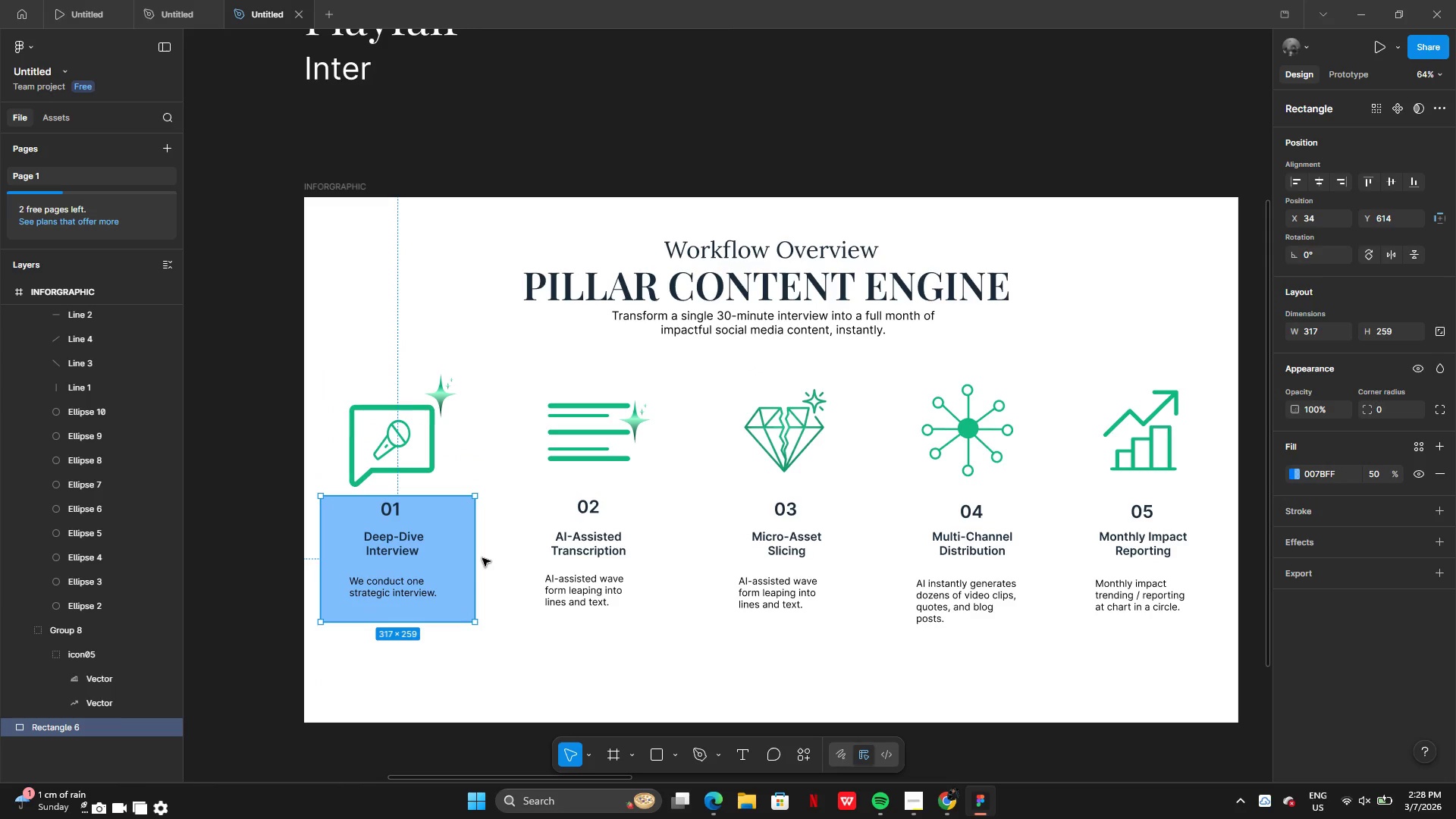 
left_click([482, 557])
 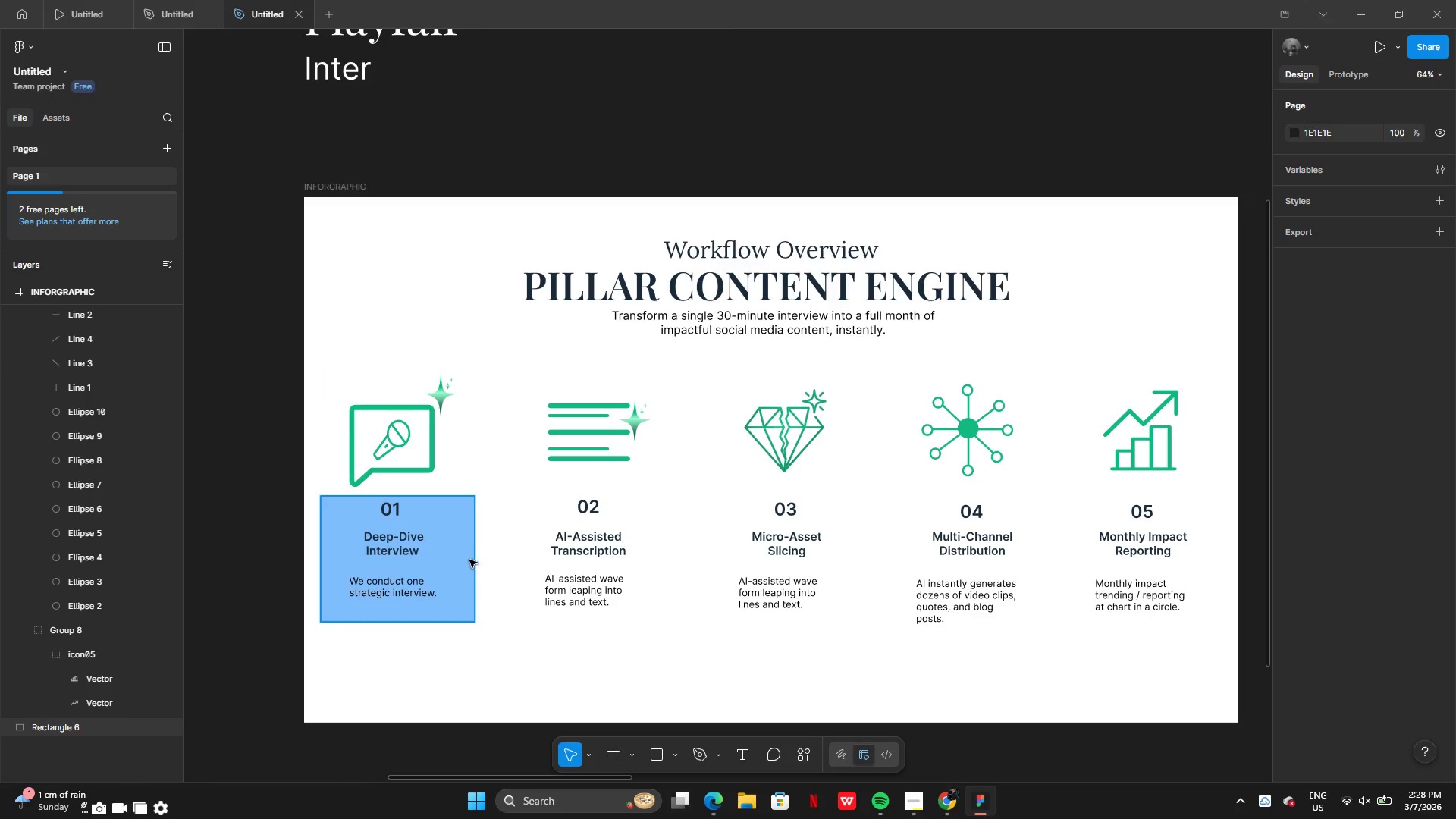 
left_click([461, 560])
 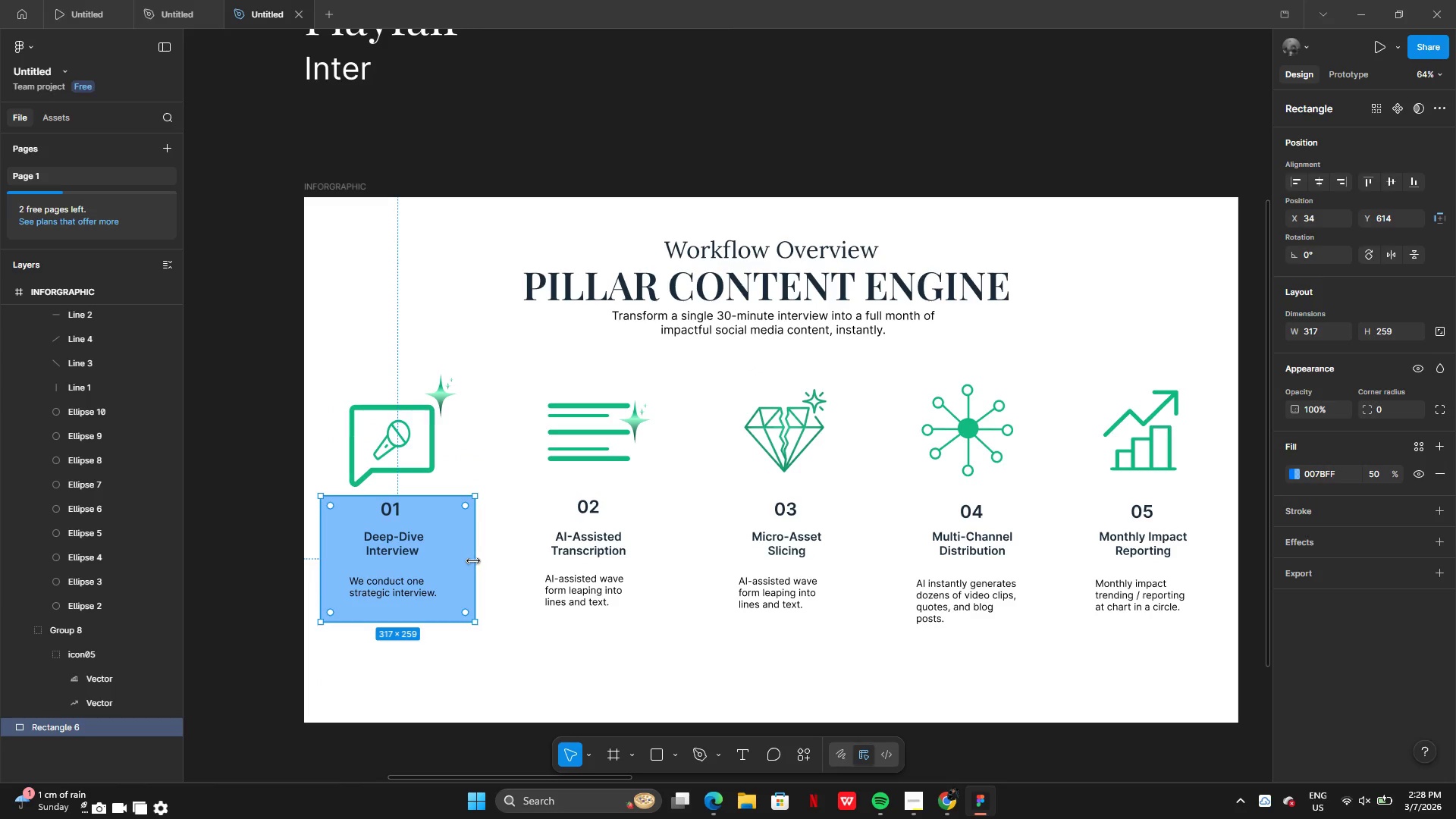 
left_click_drag(start_coordinate=[473, 561], to_coordinate=[451, 561])
 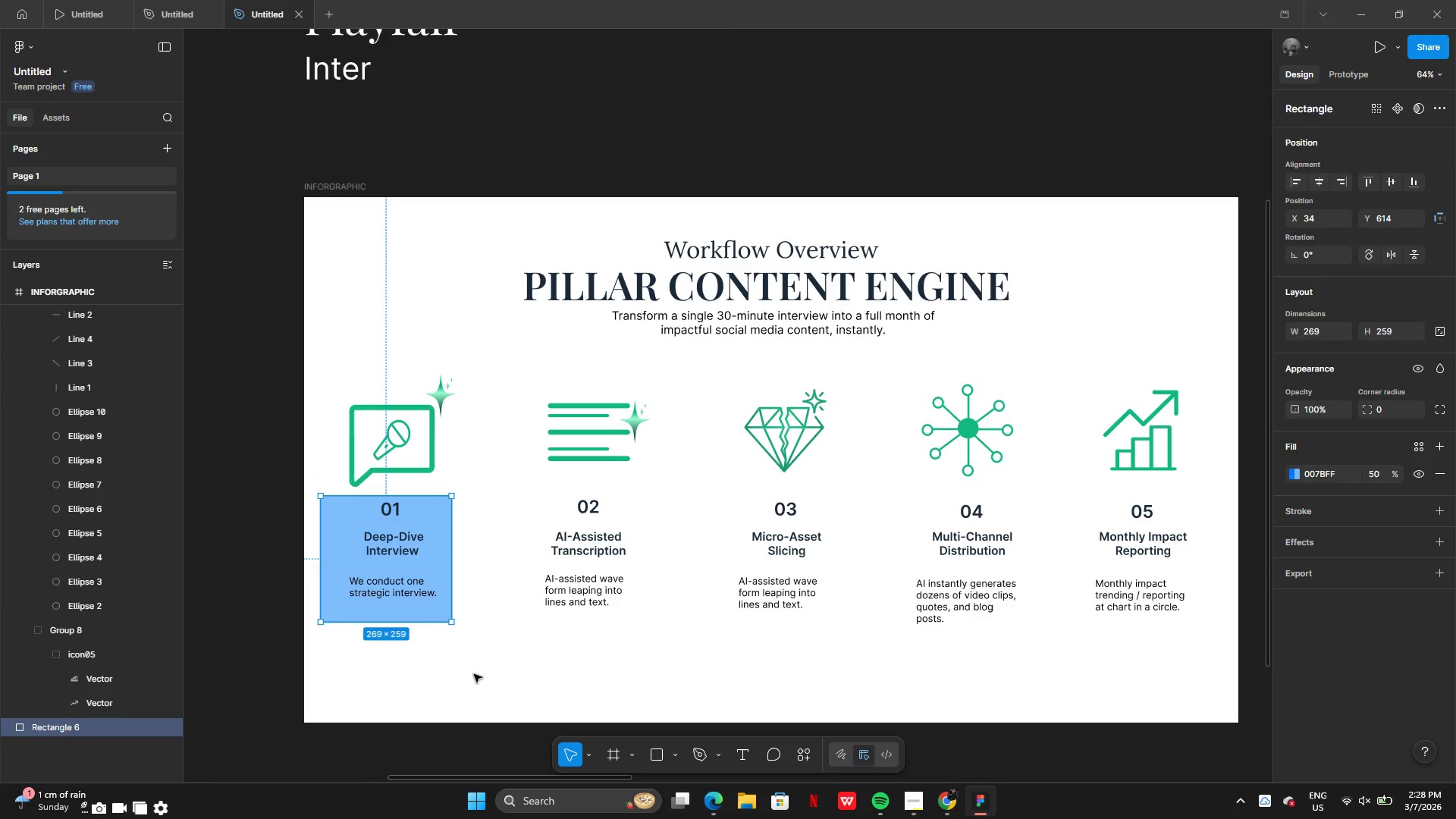 
left_click([474, 676])
 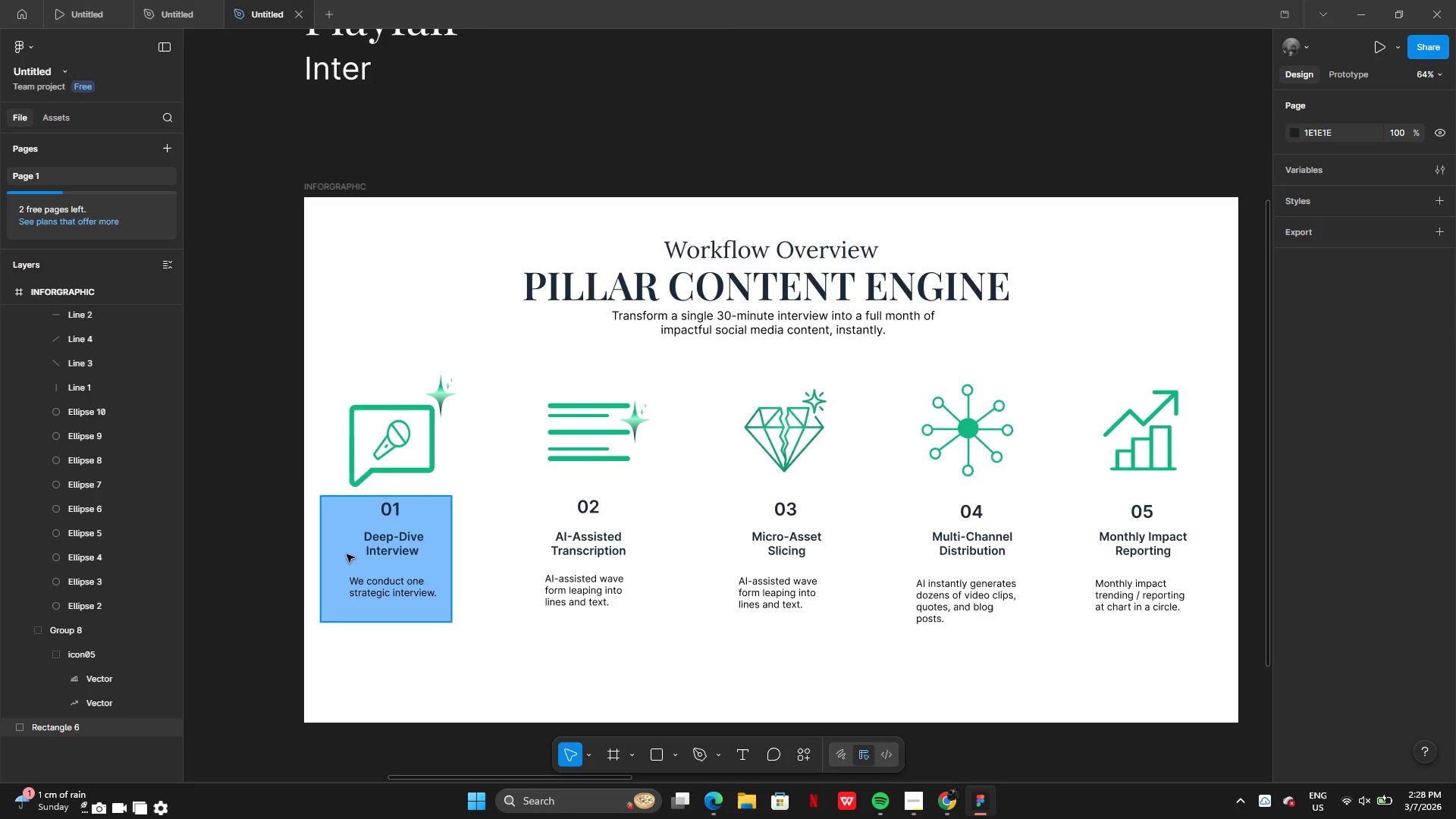 
left_click_drag(start_coordinate=[345, 553], to_coordinate=[307, 488])
 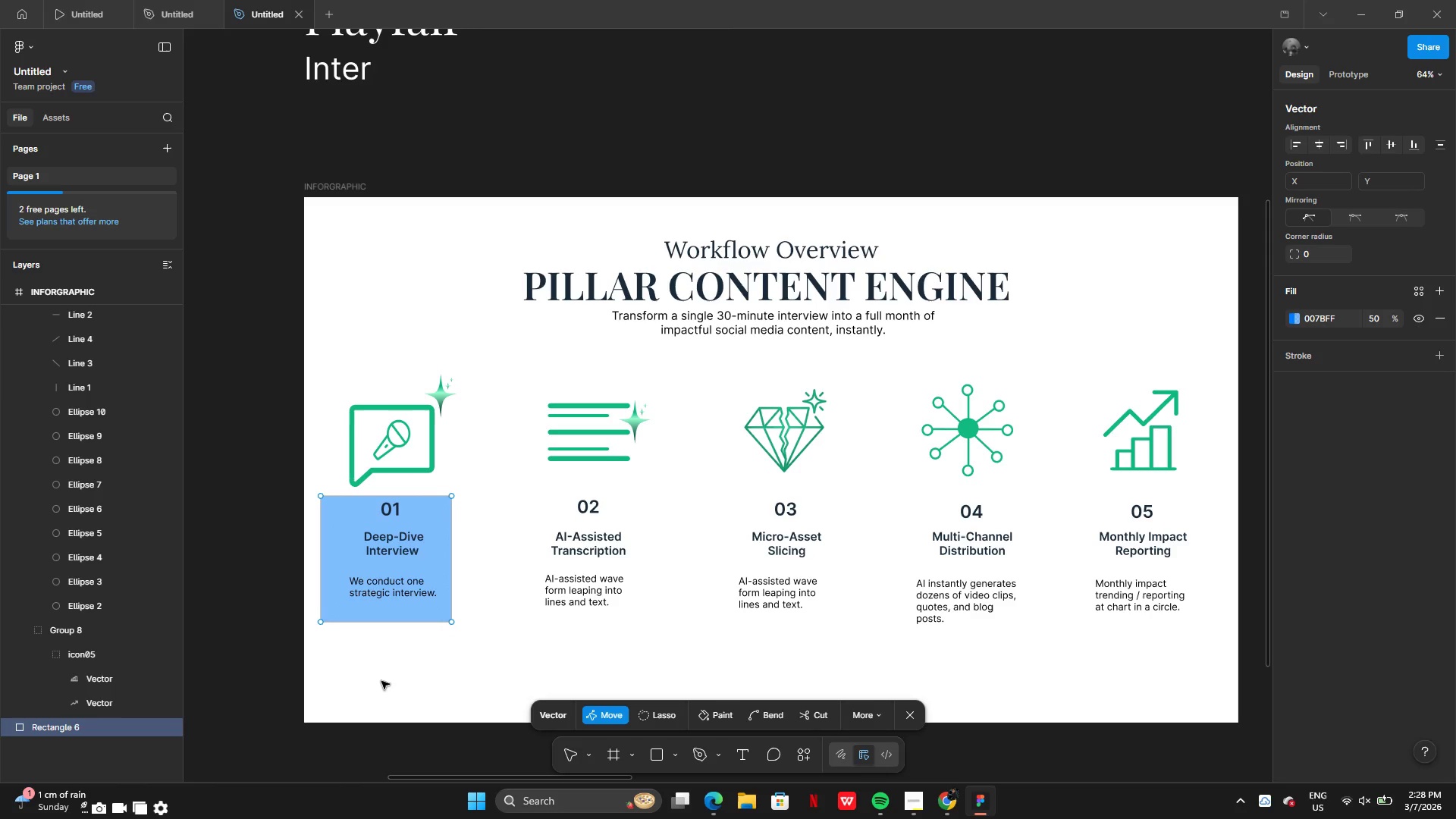 
double_click([381, 681])
 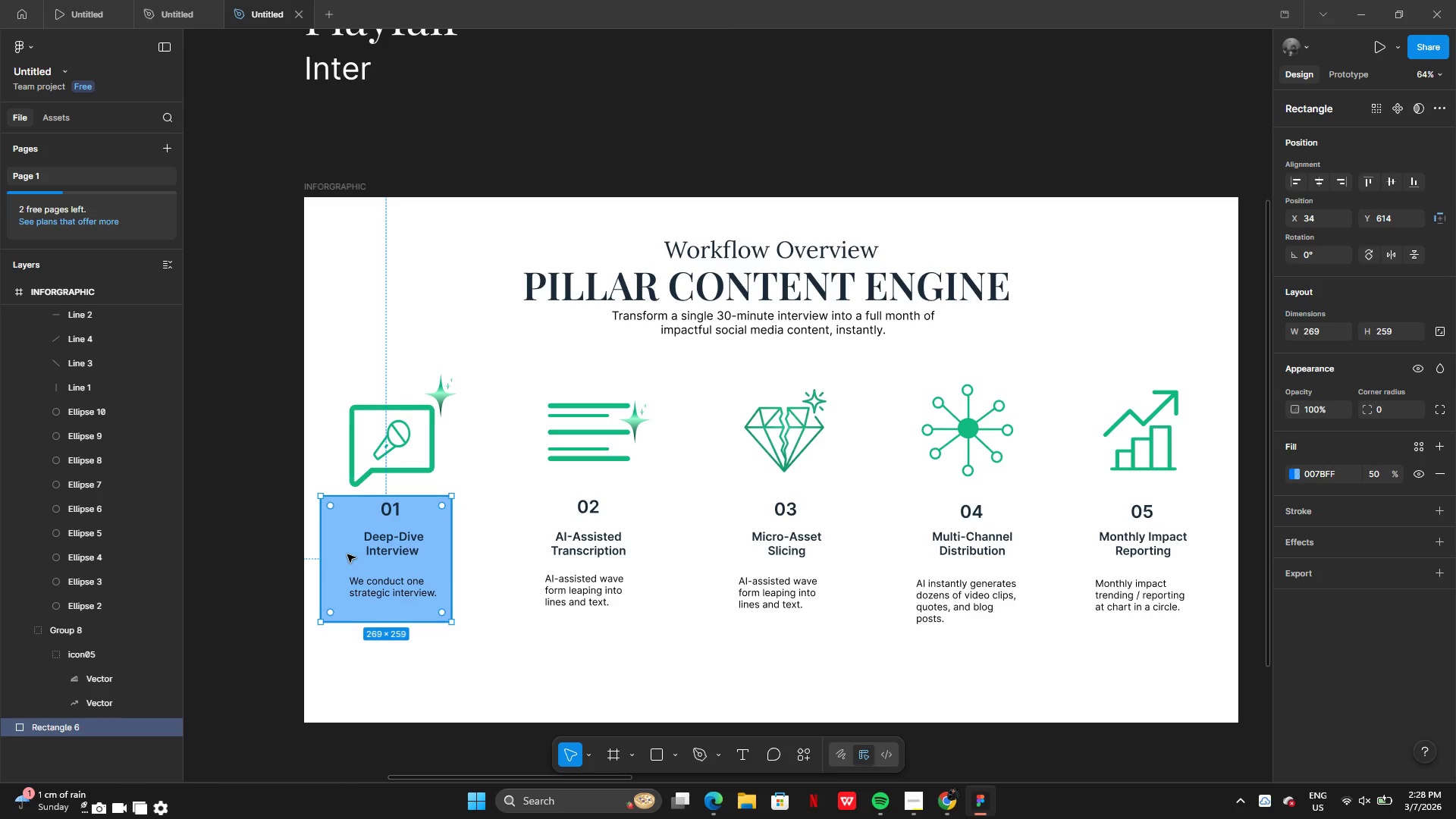 
left_click_drag(start_coordinate=[345, 548], to_coordinate=[333, 616])
 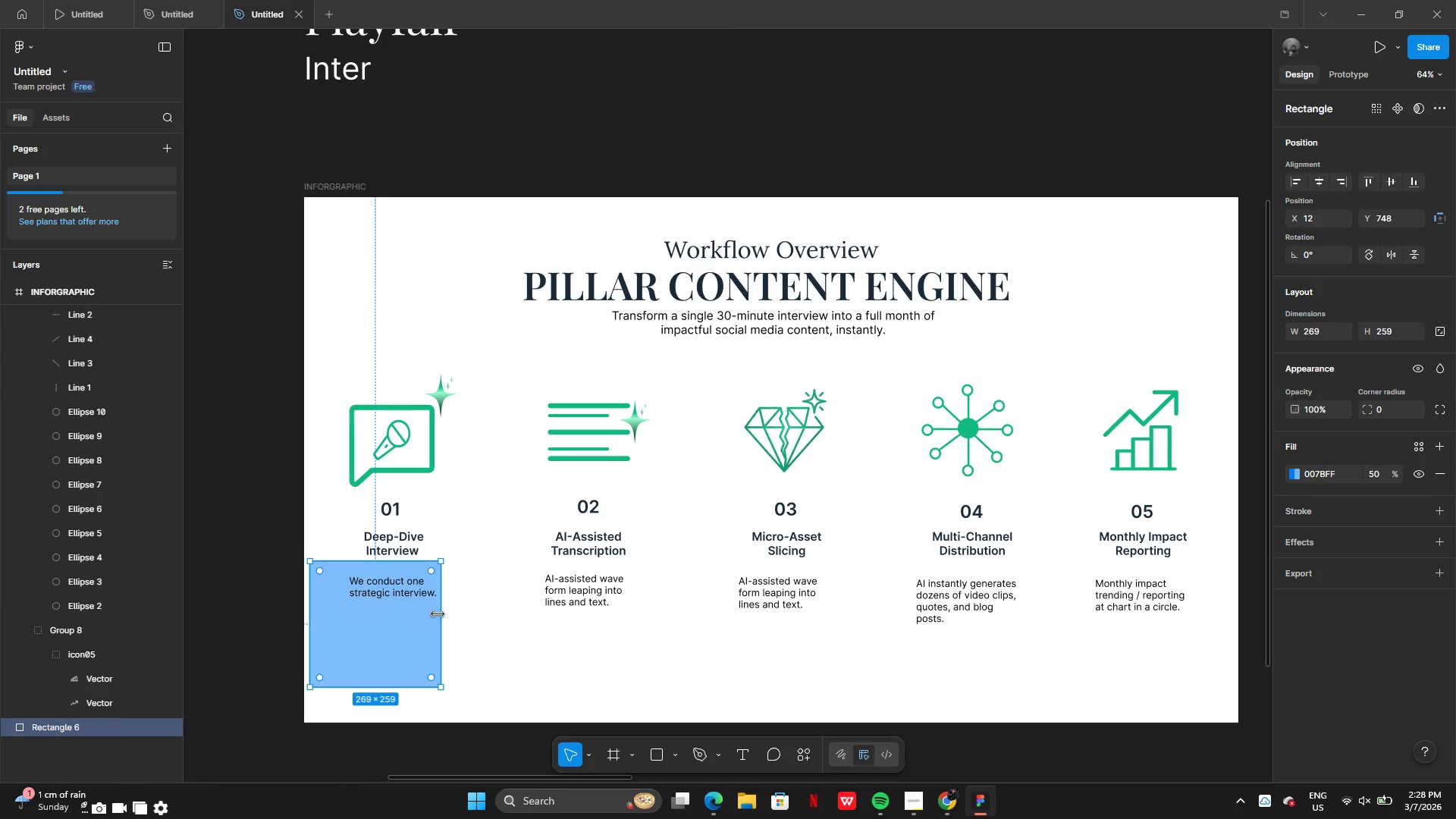 
left_click_drag(start_coordinate=[438, 614], to_coordinate=[1161, 610])
 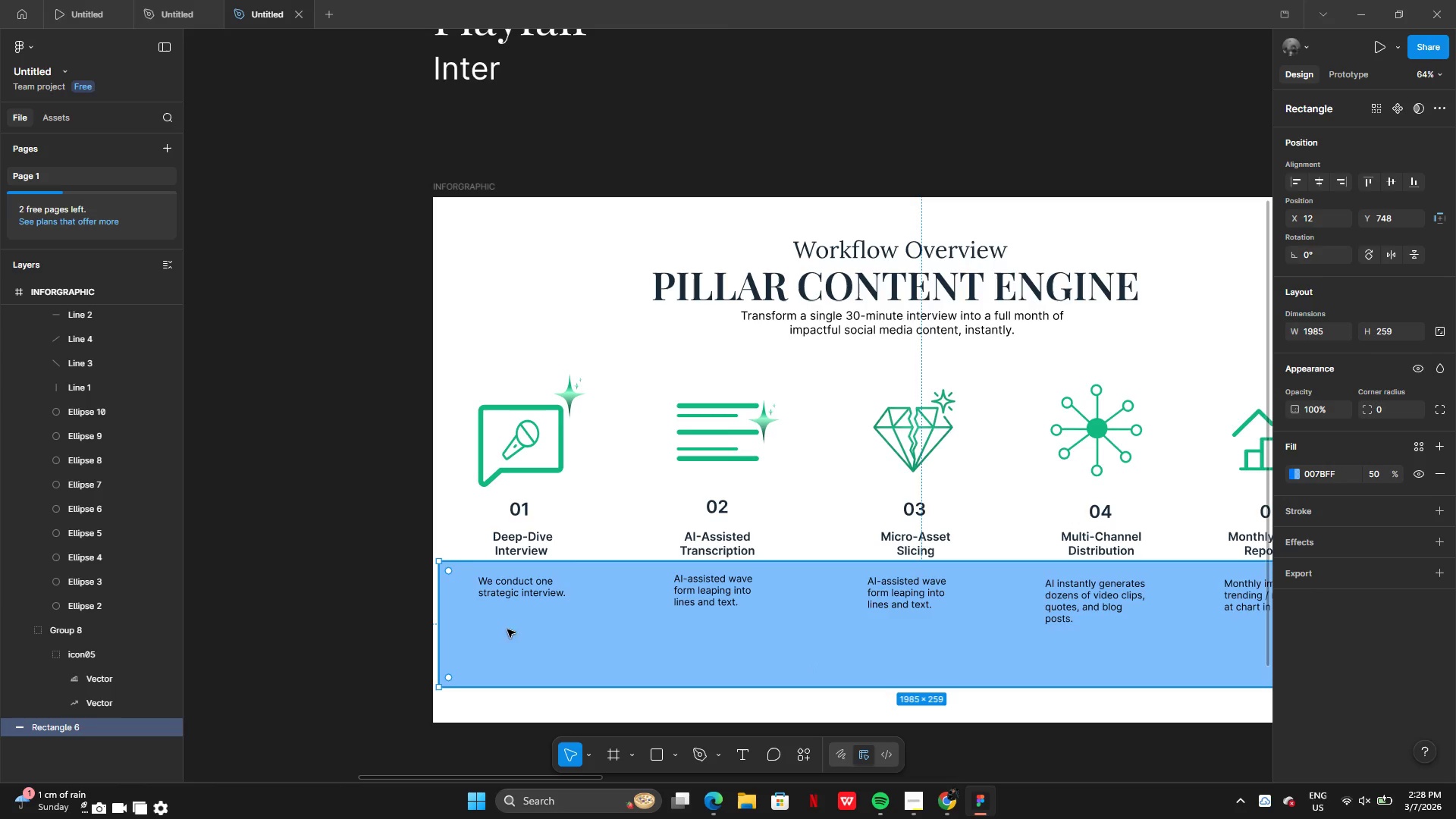 
left_click_drag(start_coordinate=[435, 629], to_coordinate=[406, 629])
 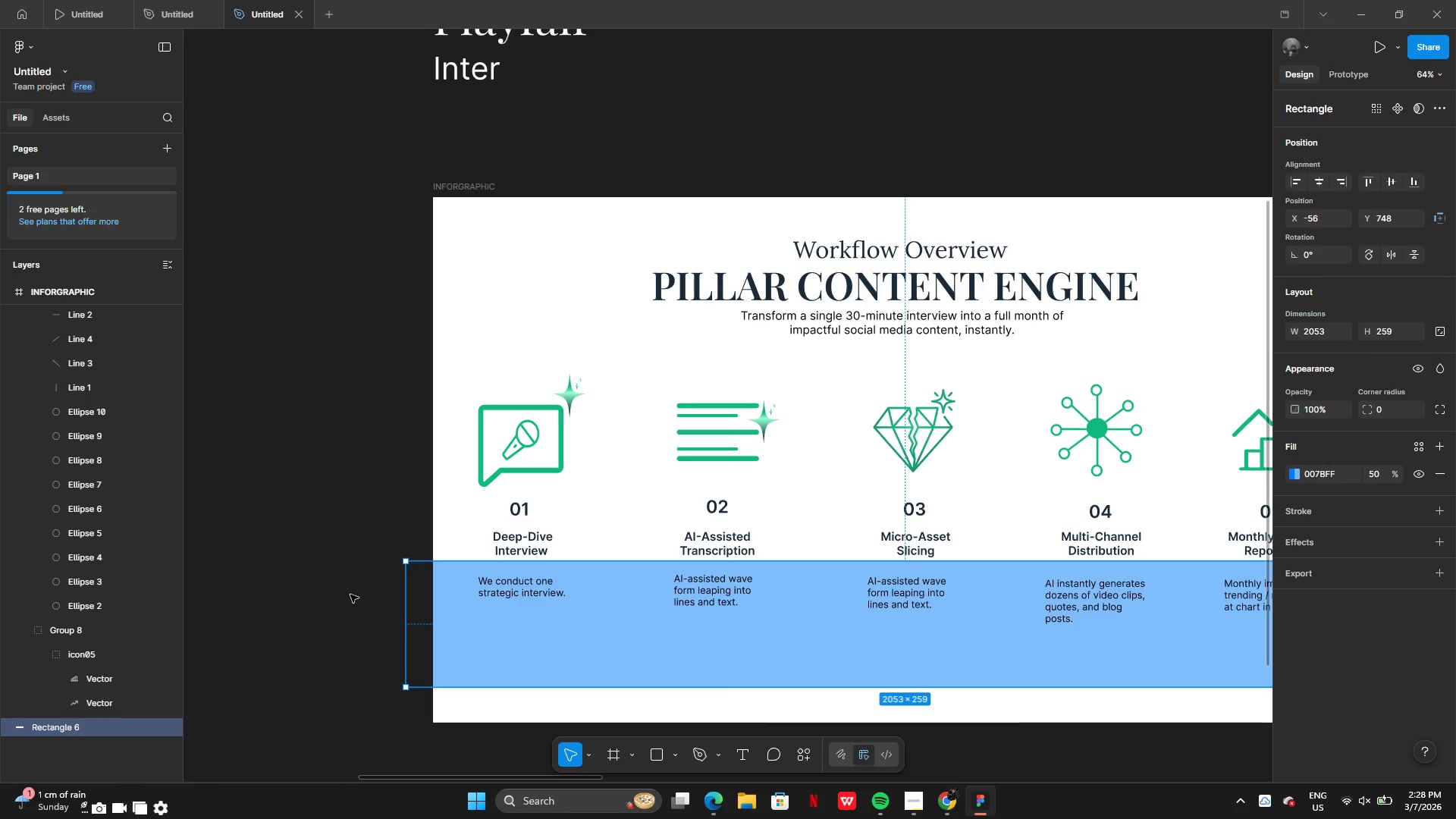 
left_click([347, 591])
 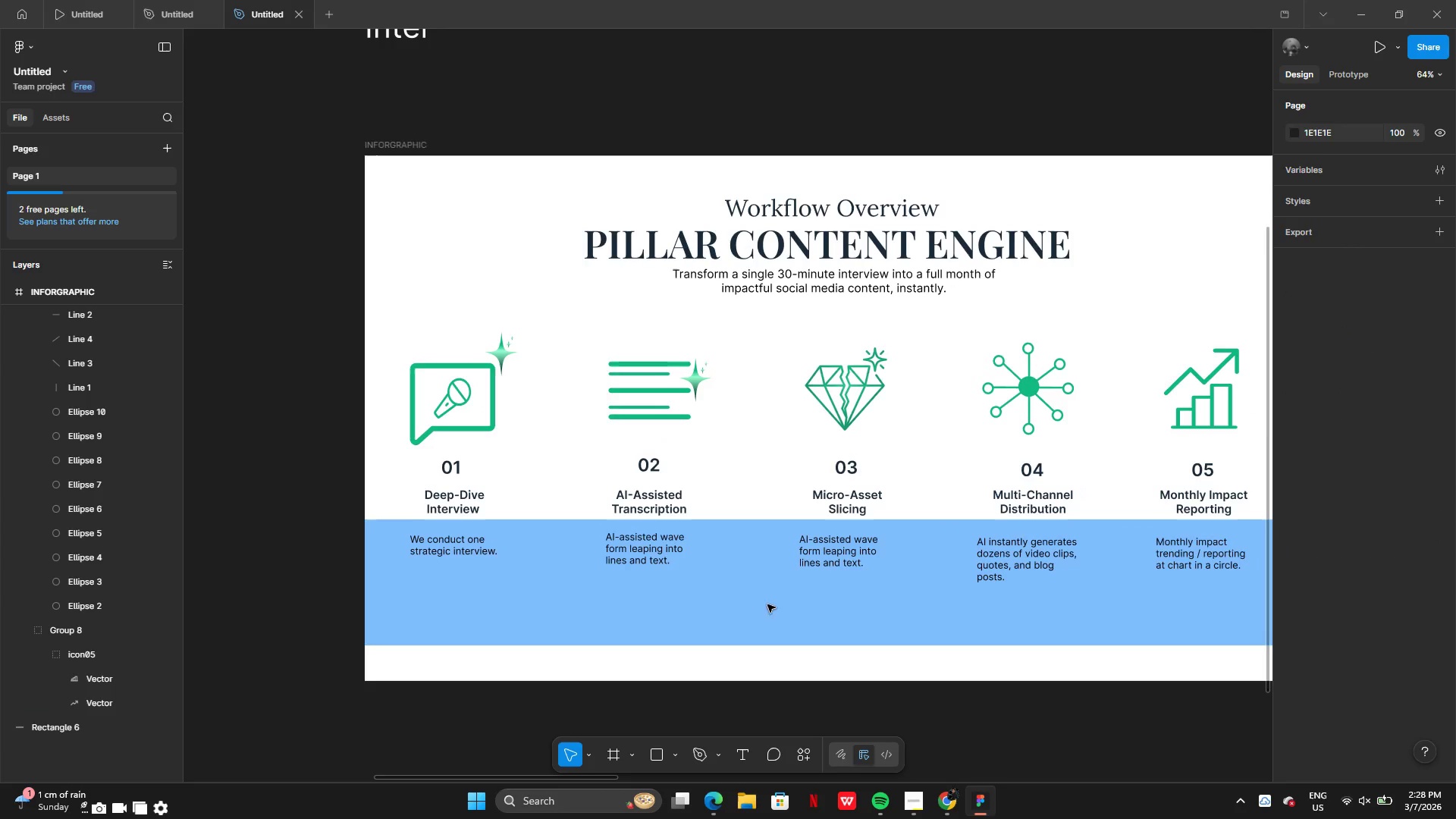 
left_click([813, 609])
 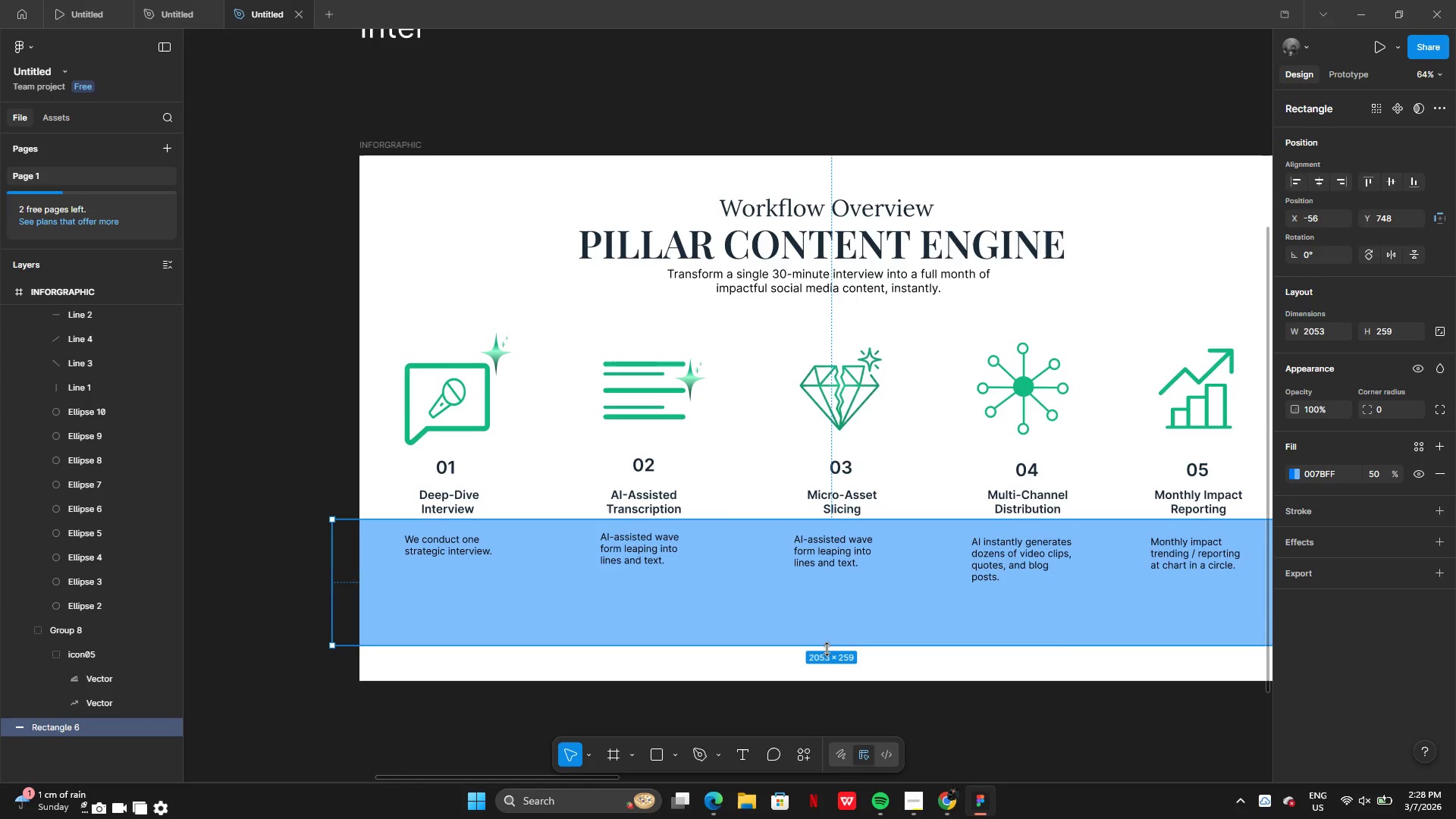 
left_click_drag(start_coordinate=[828, 649], to_coordinate=[809, 600])
 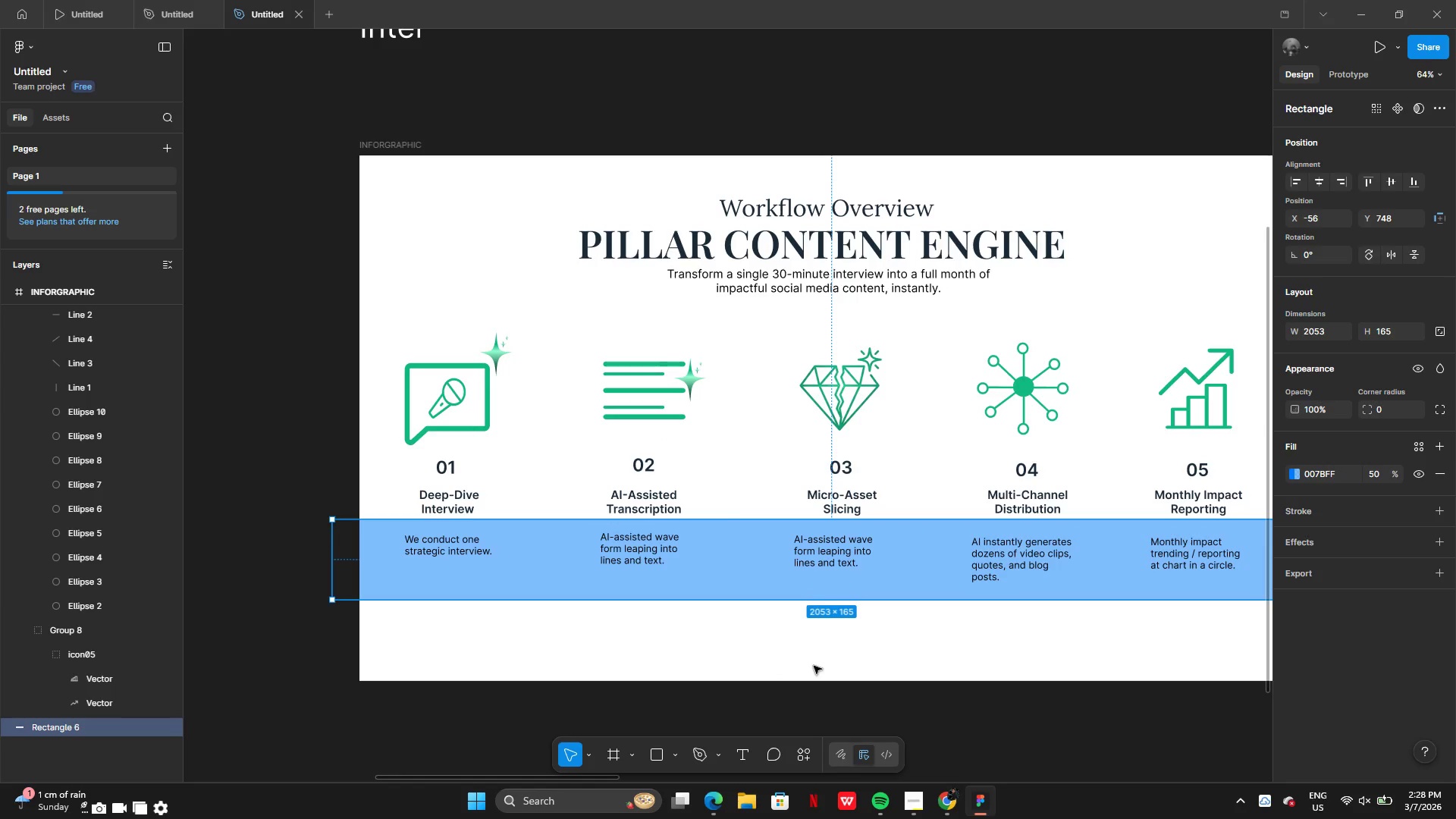 
left_click([814, 666])
 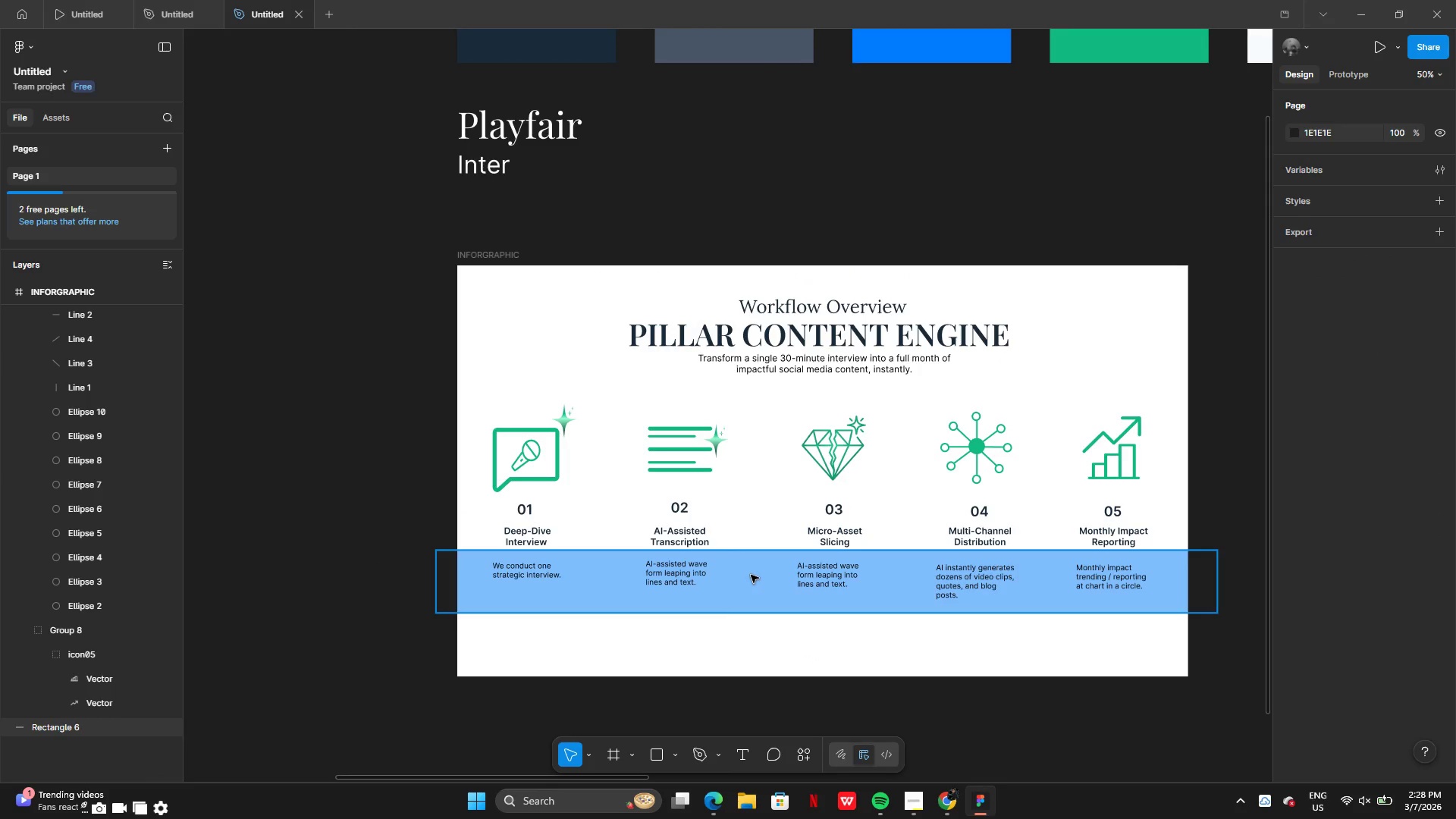 
left_click_drag(start_coordinate=[751, 569], to_coordinate=[733, 526])
 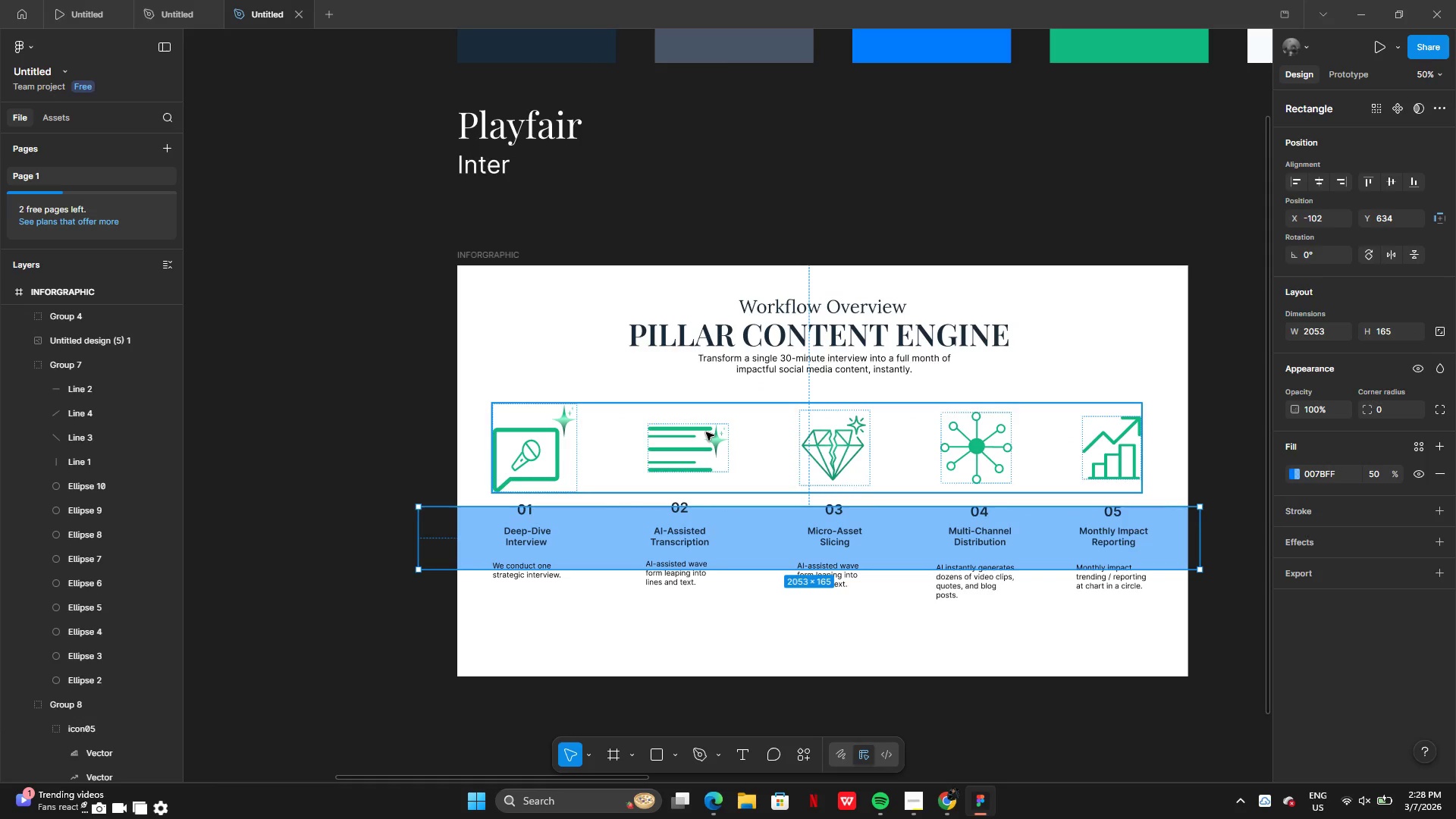 
left_click([706, 432])
 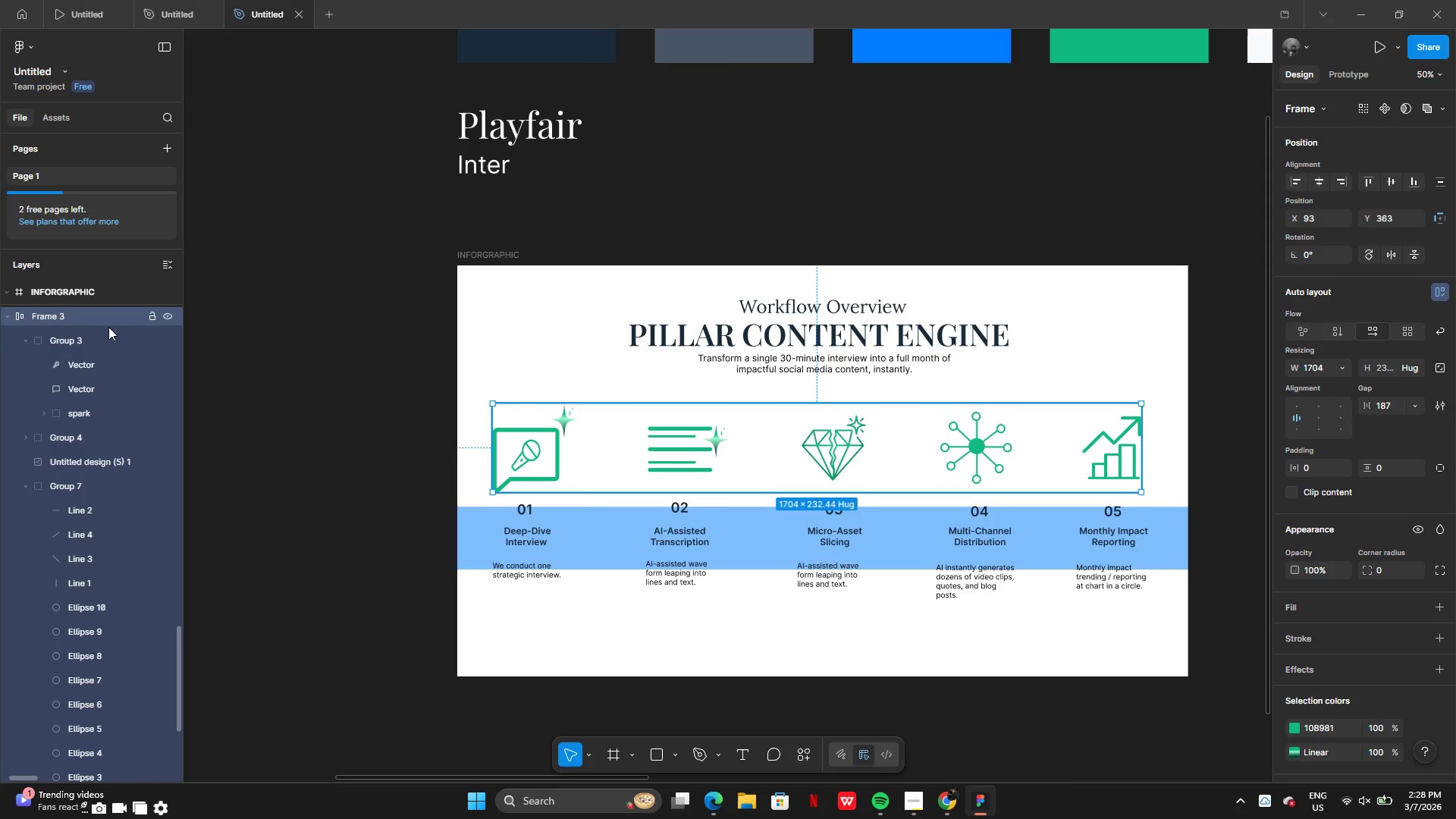 
left_click([149, 316])
 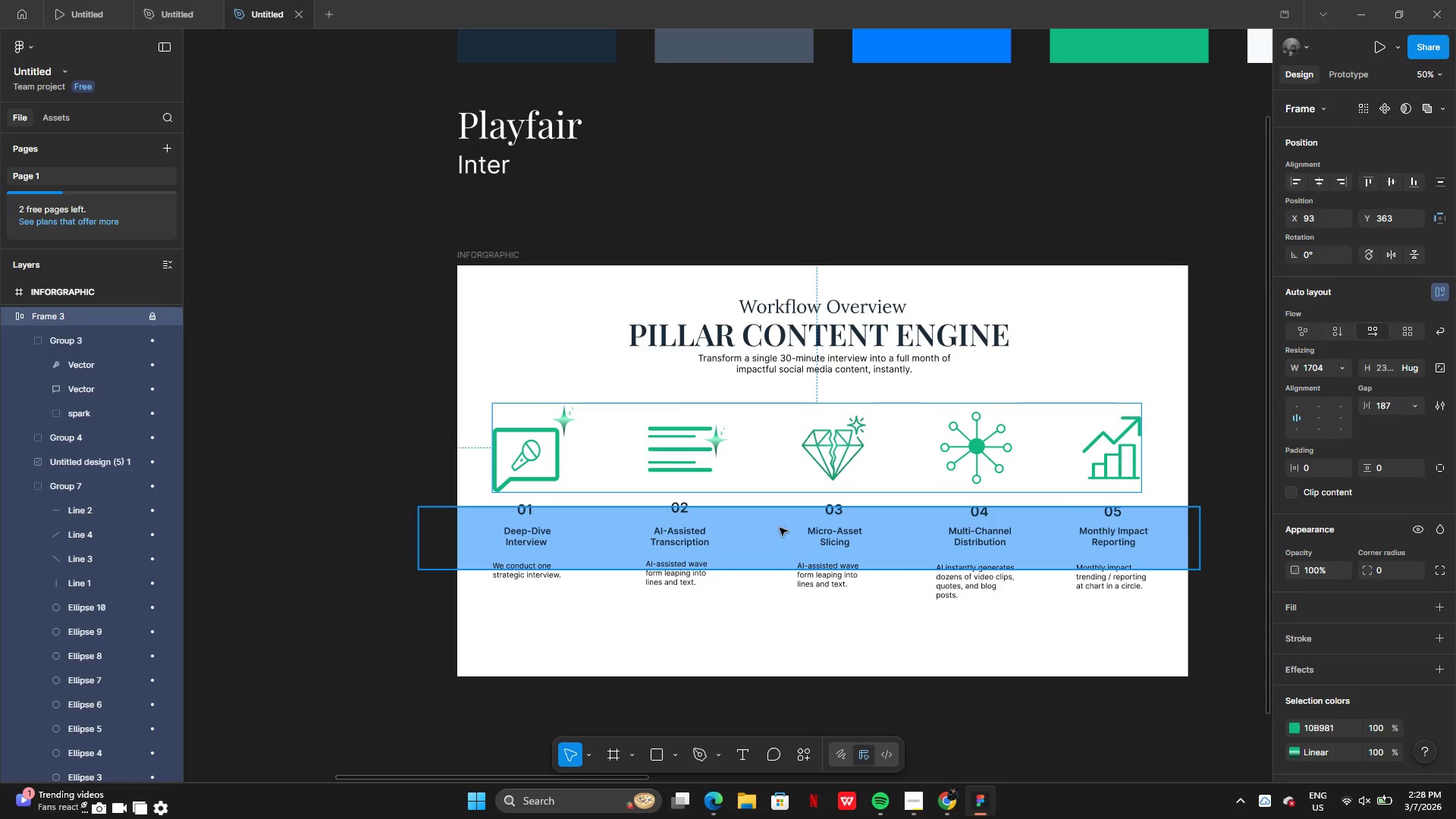 
left_click_drag(start_coordinate=[778, 535], to_coordinate=[770, 454])
 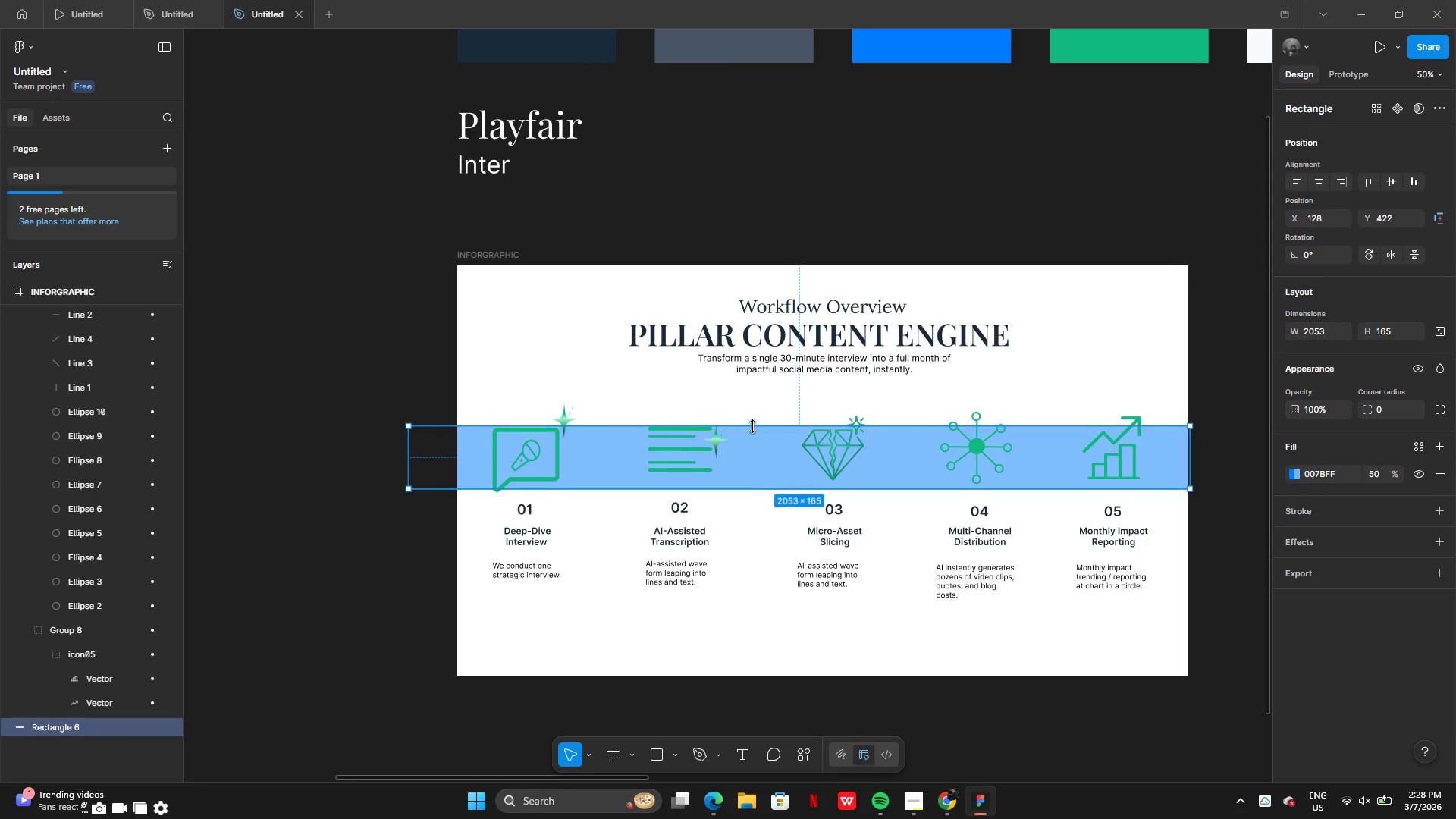 
left_click_drag(start_coordinate=[753, 426], to_coordinate=[757, 403])
 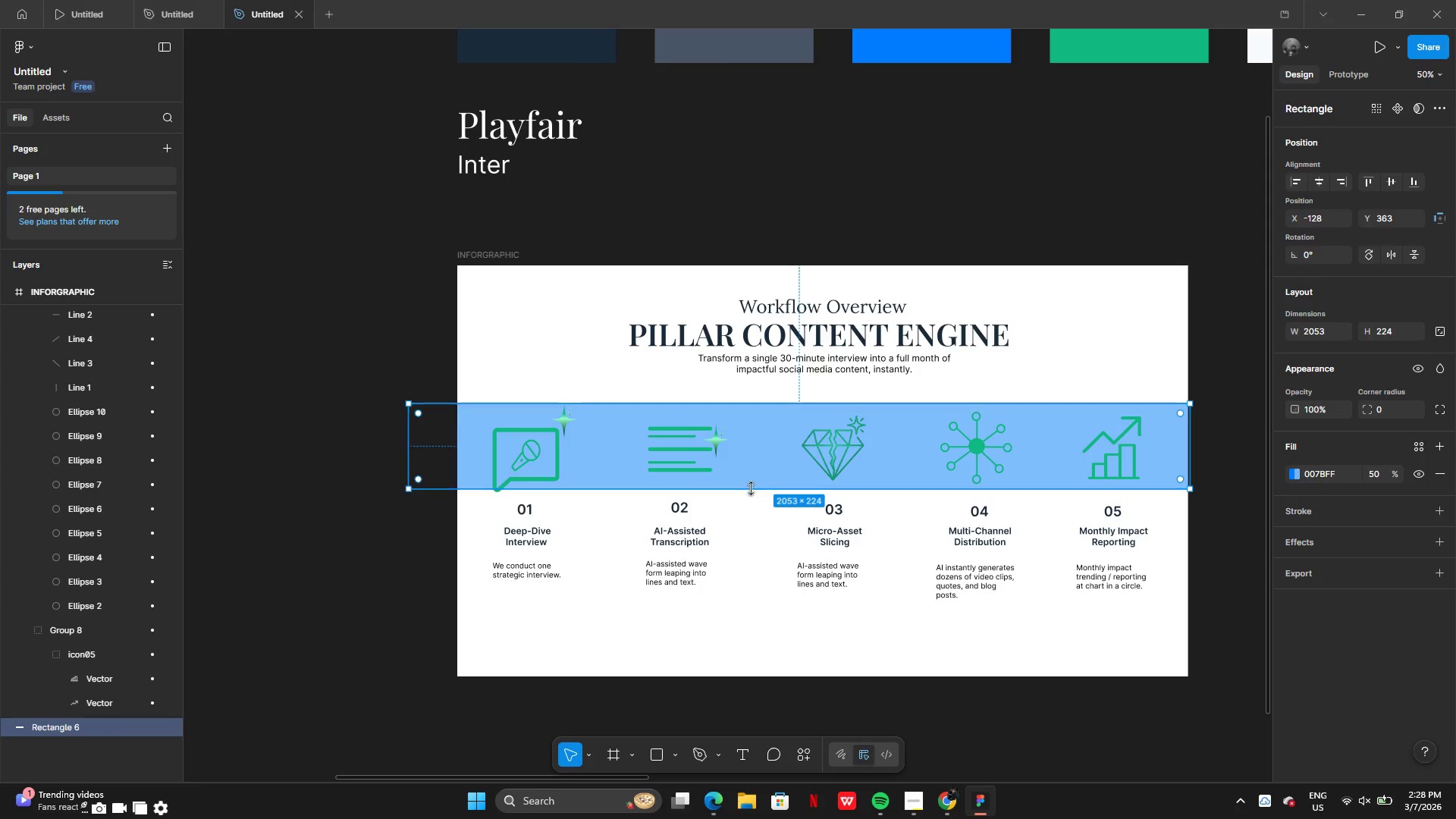 
left_click_drag(start_coordinate=[751, 489], to_coordinate=[750, 497])
 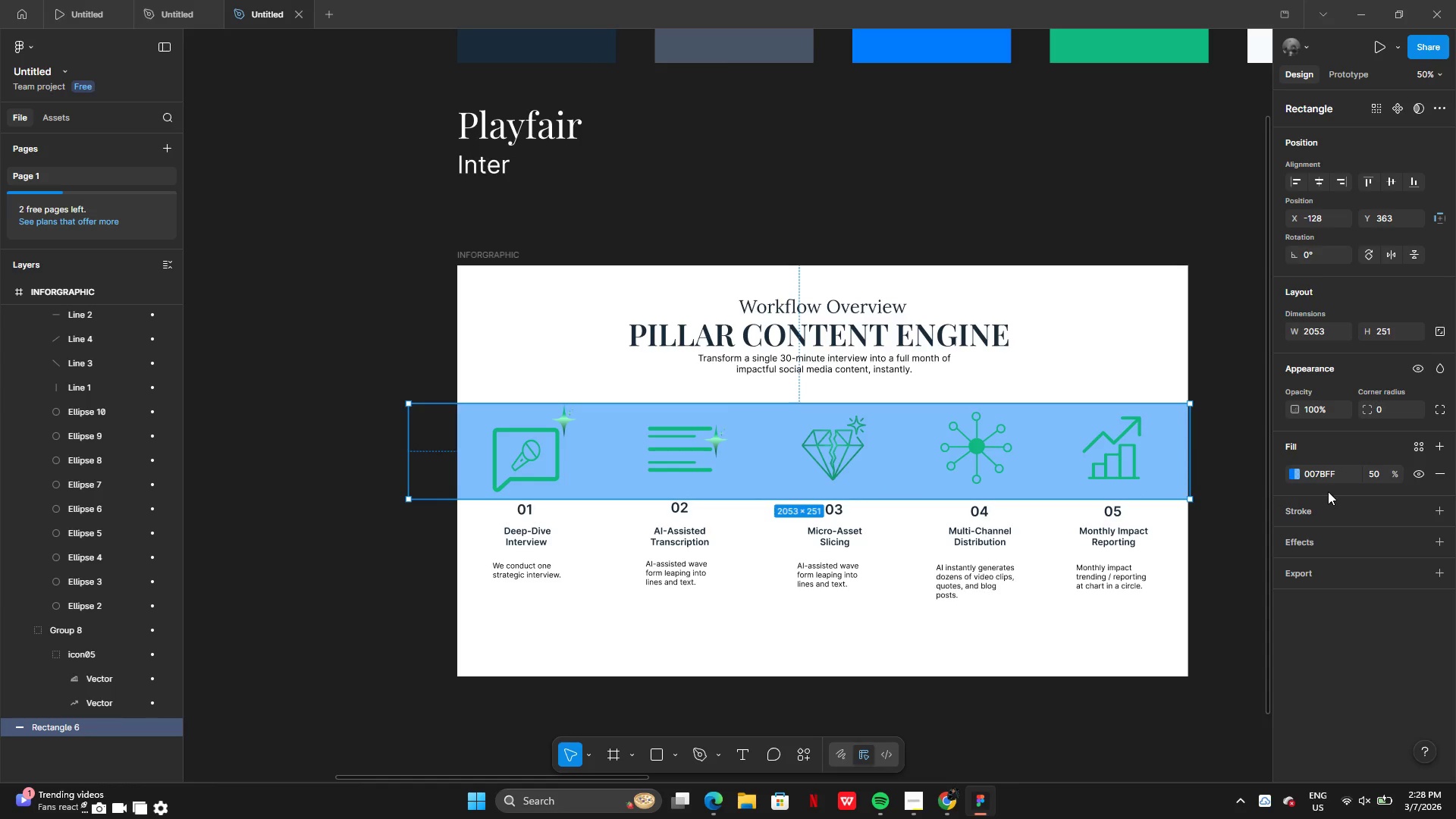 
left_click([1298, 470])
 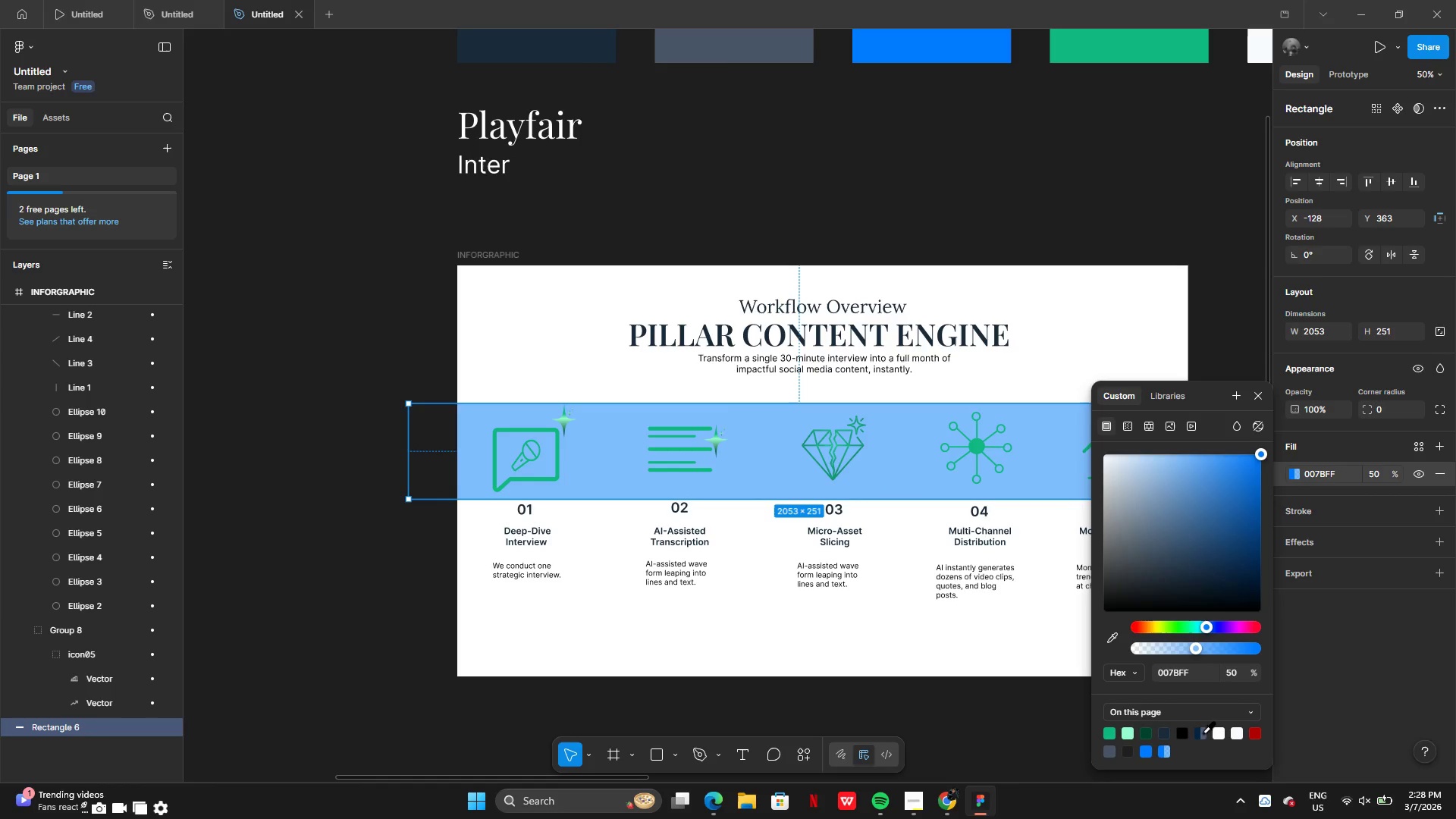 
left_click([1186, 733])
 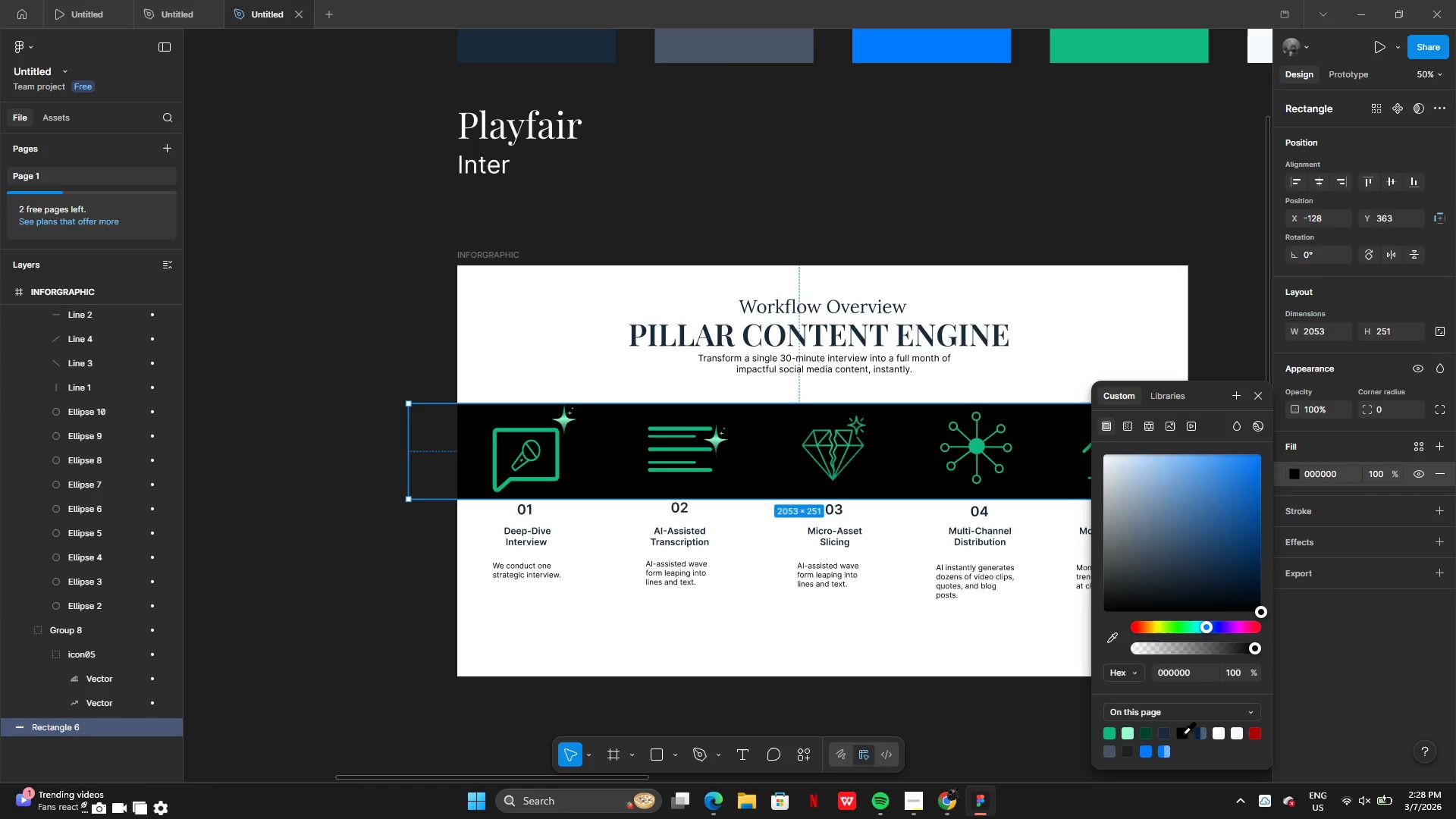 
left_click([1164, 735])
 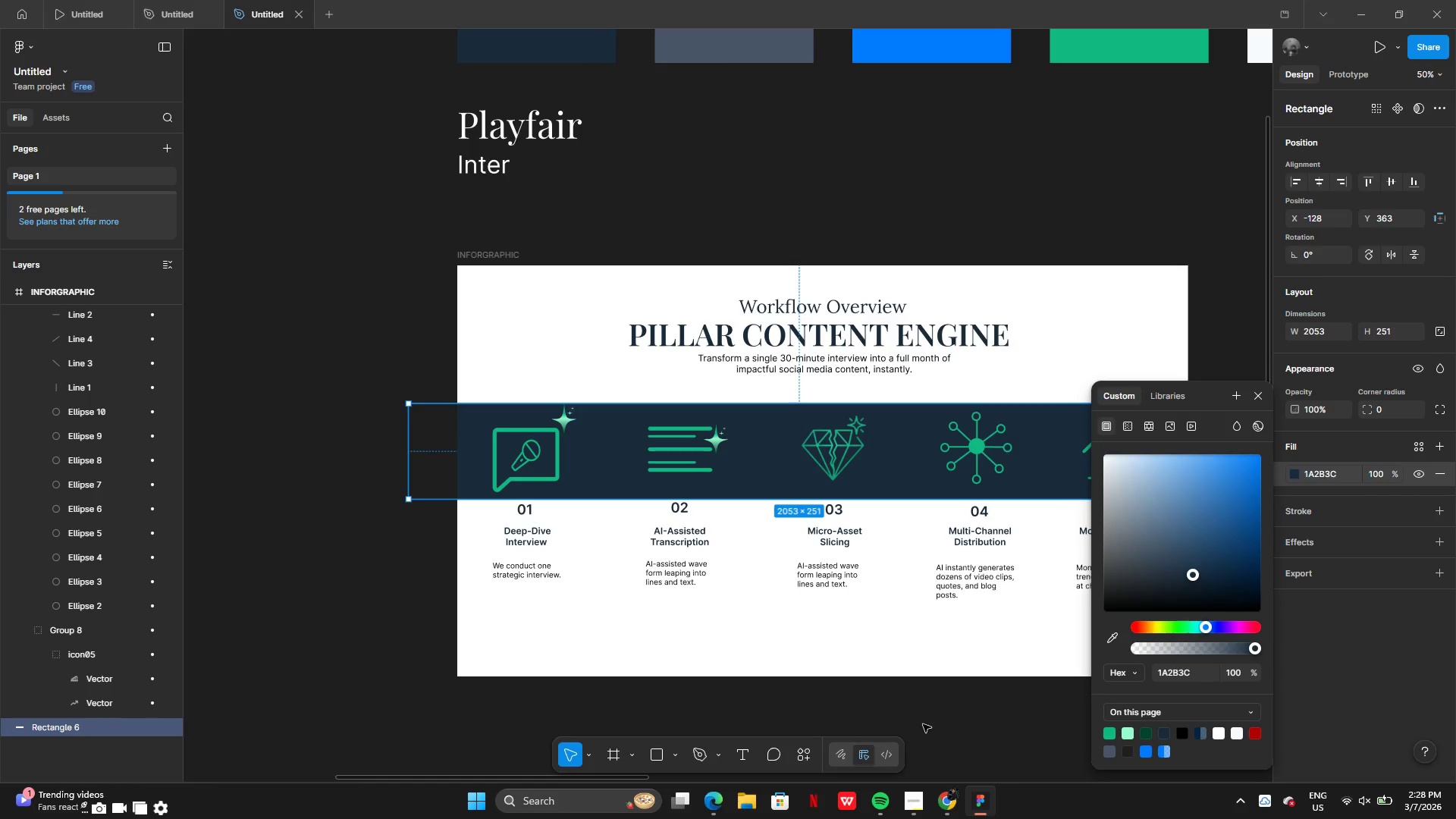 
left_click([950, 684])
 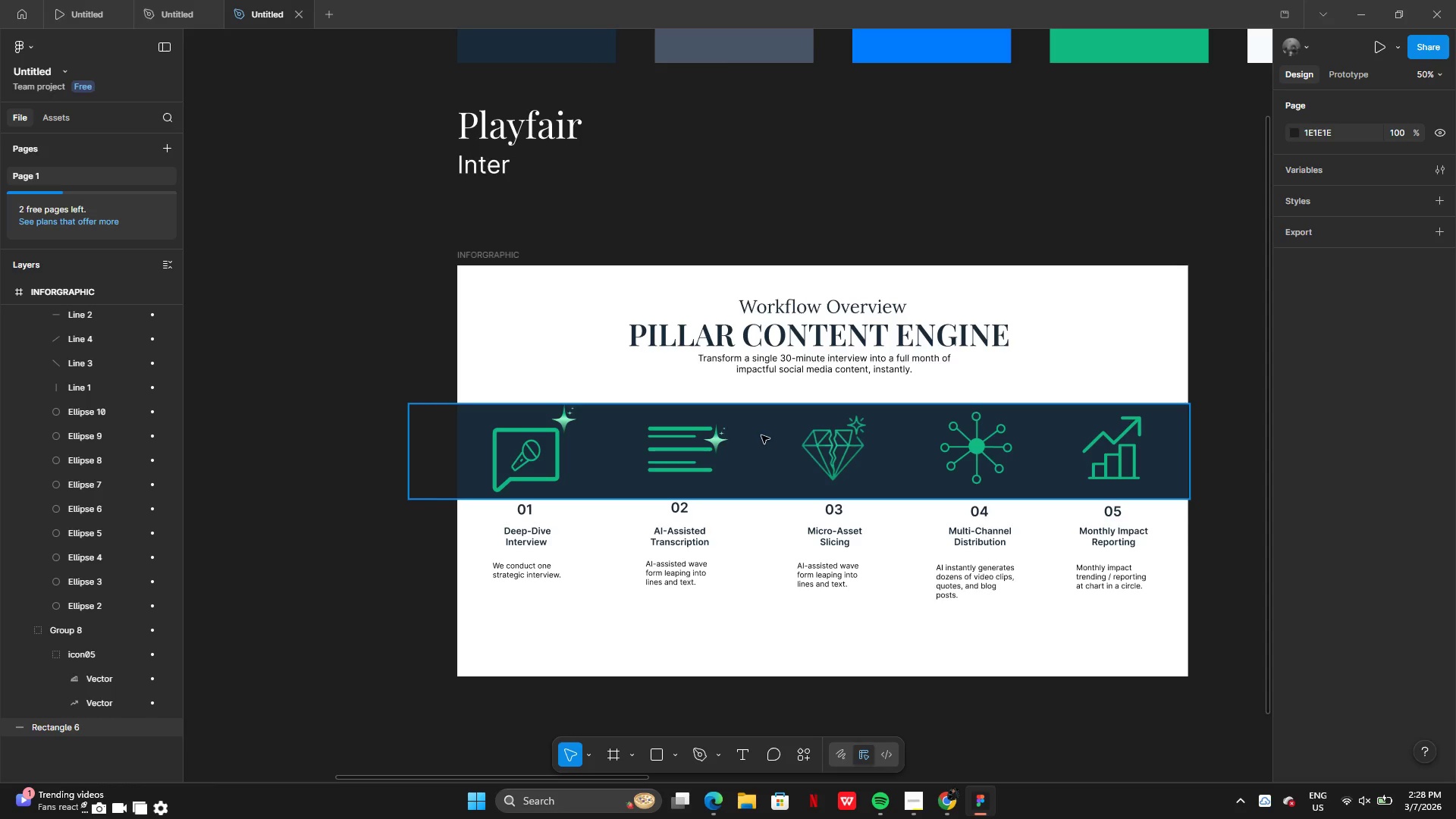 
left_click_drag(start_coordinate=[767, 458], to_coordinate=[768, 453])
 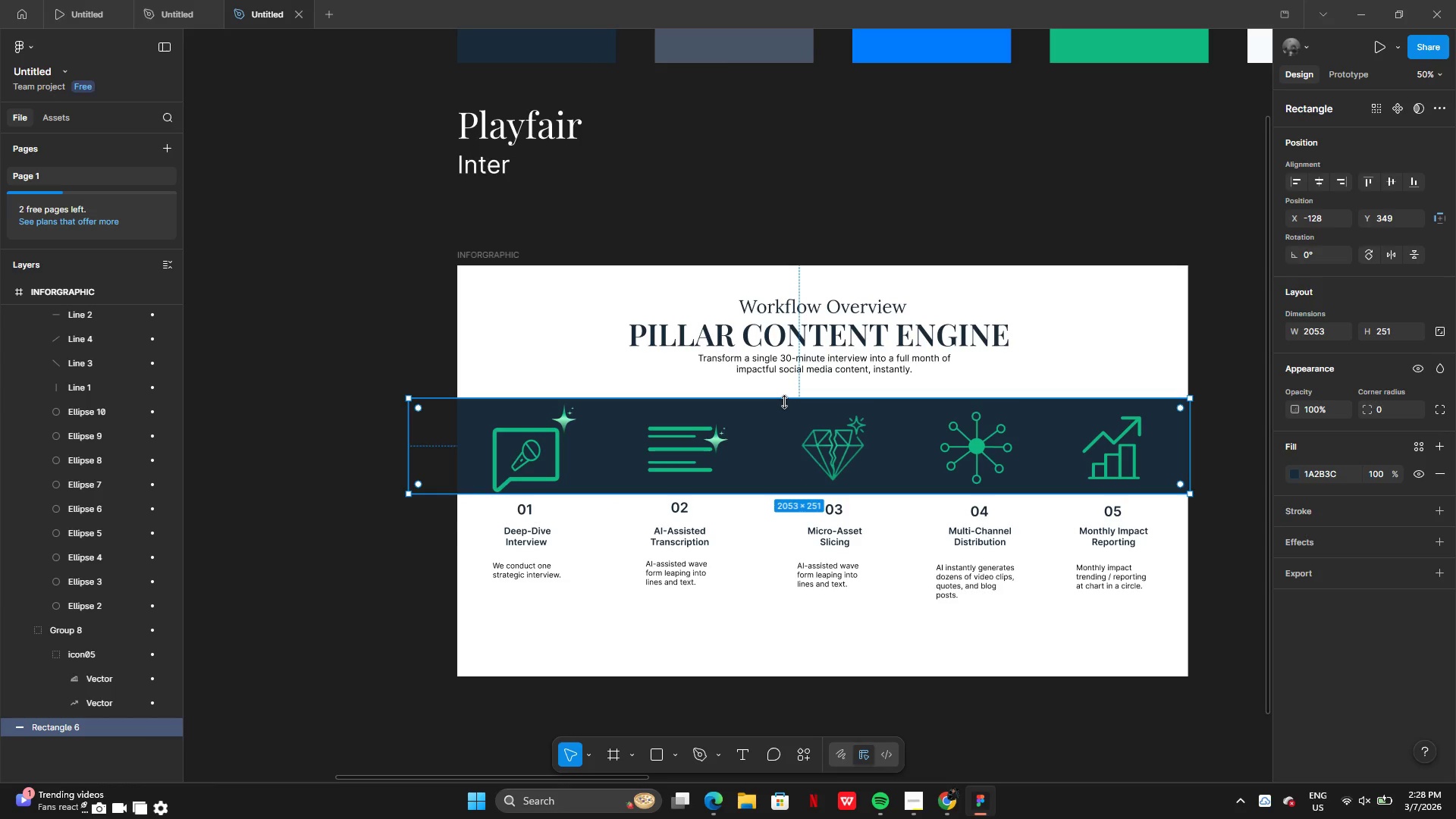 
left_click_drag(start_coordinate=[786, 401], to_coordinate=[788, 396])
 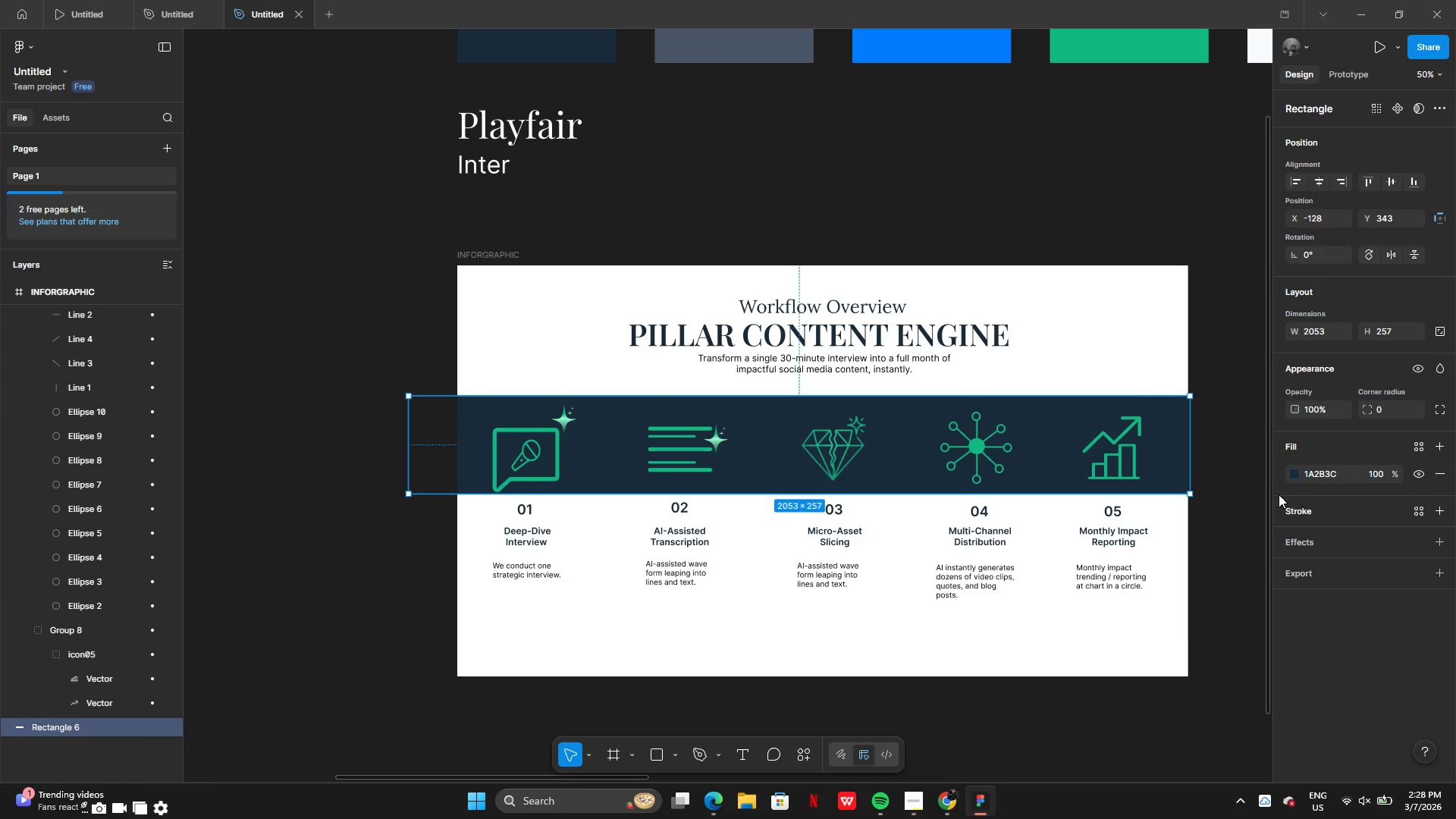 
left_click([1276, 494])
 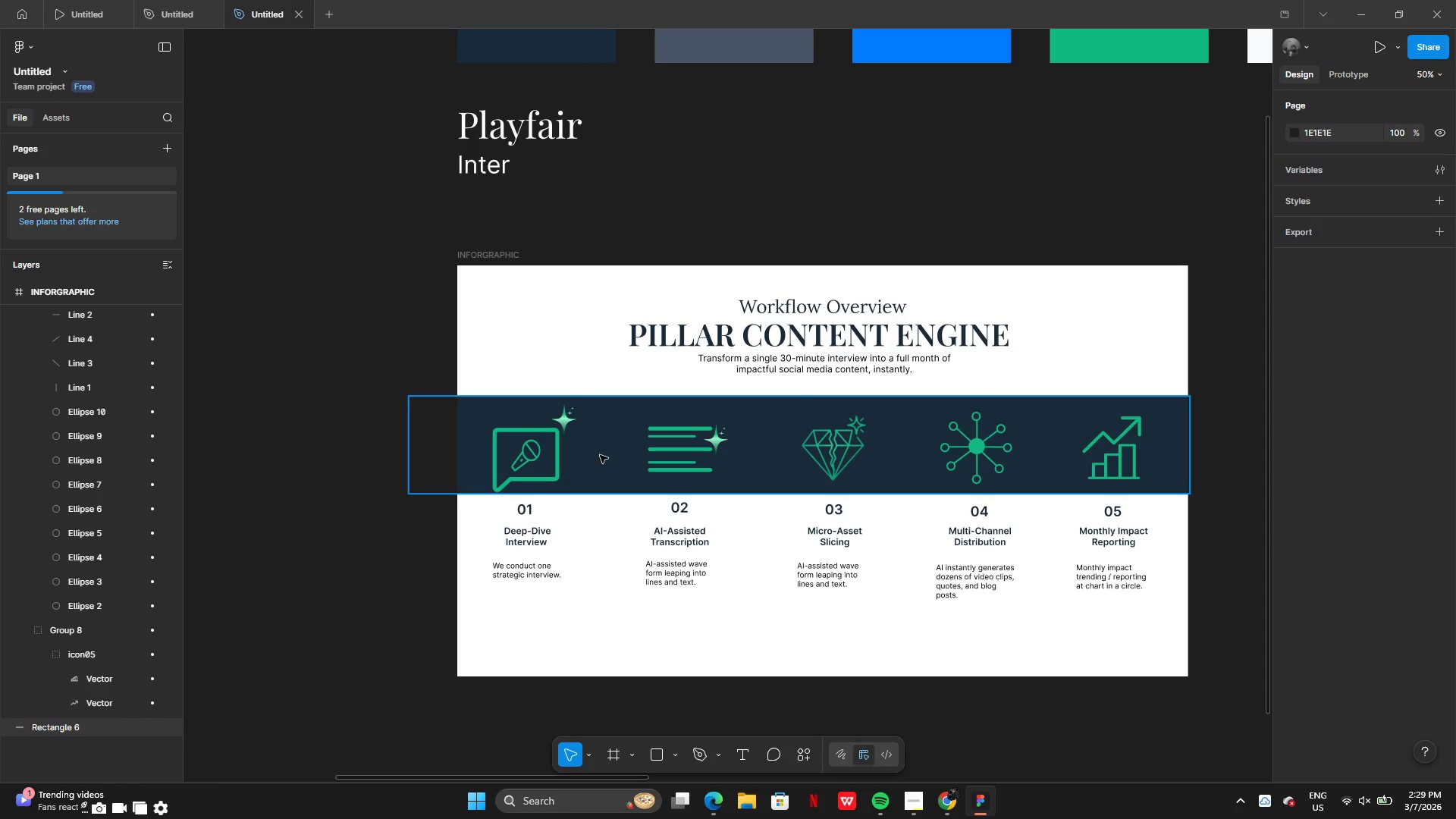 
wait(7.14)
 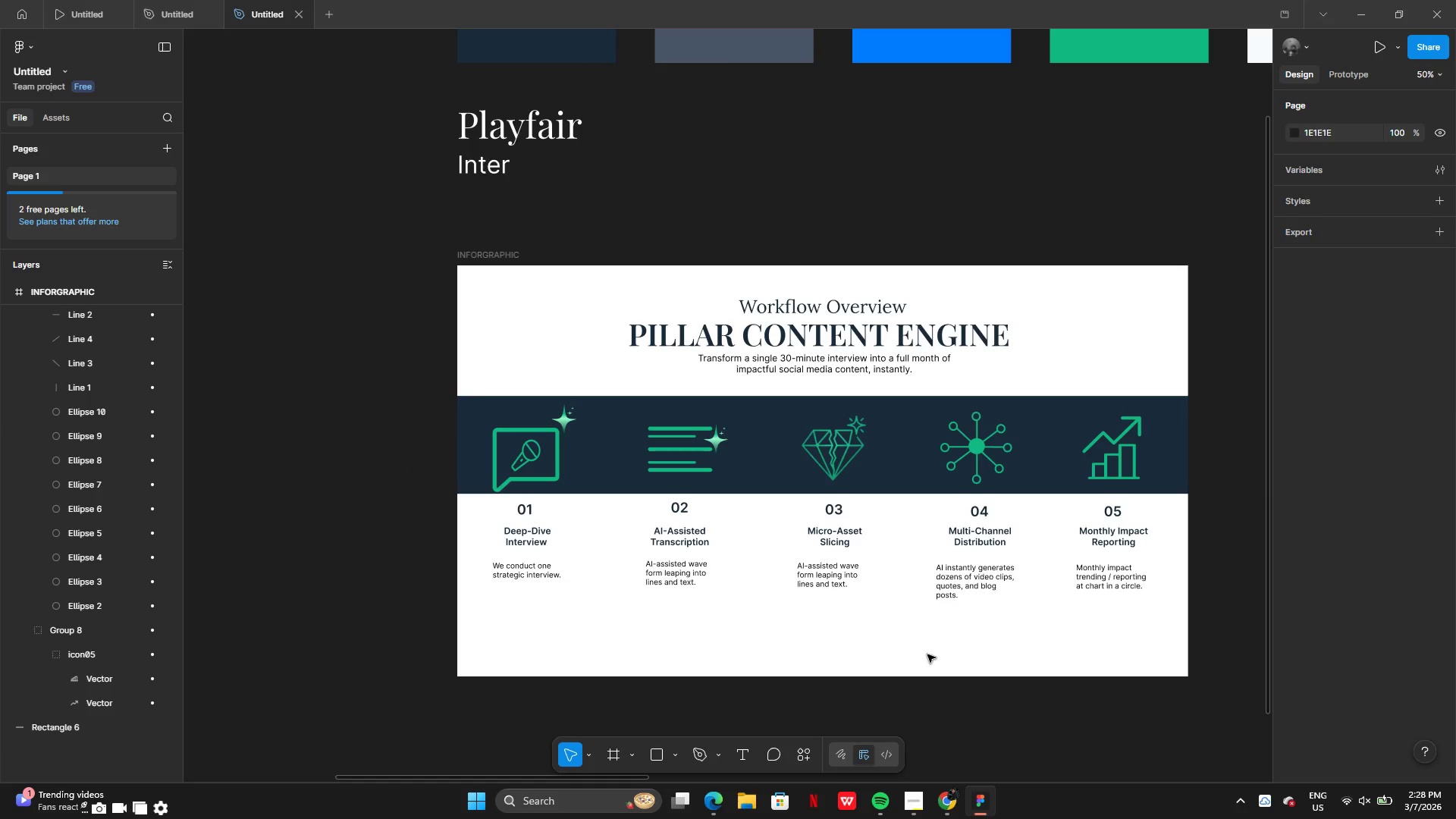 
left_click_drag(start_coordinate=[1194, 459], to_coordinate=[621, 455])
 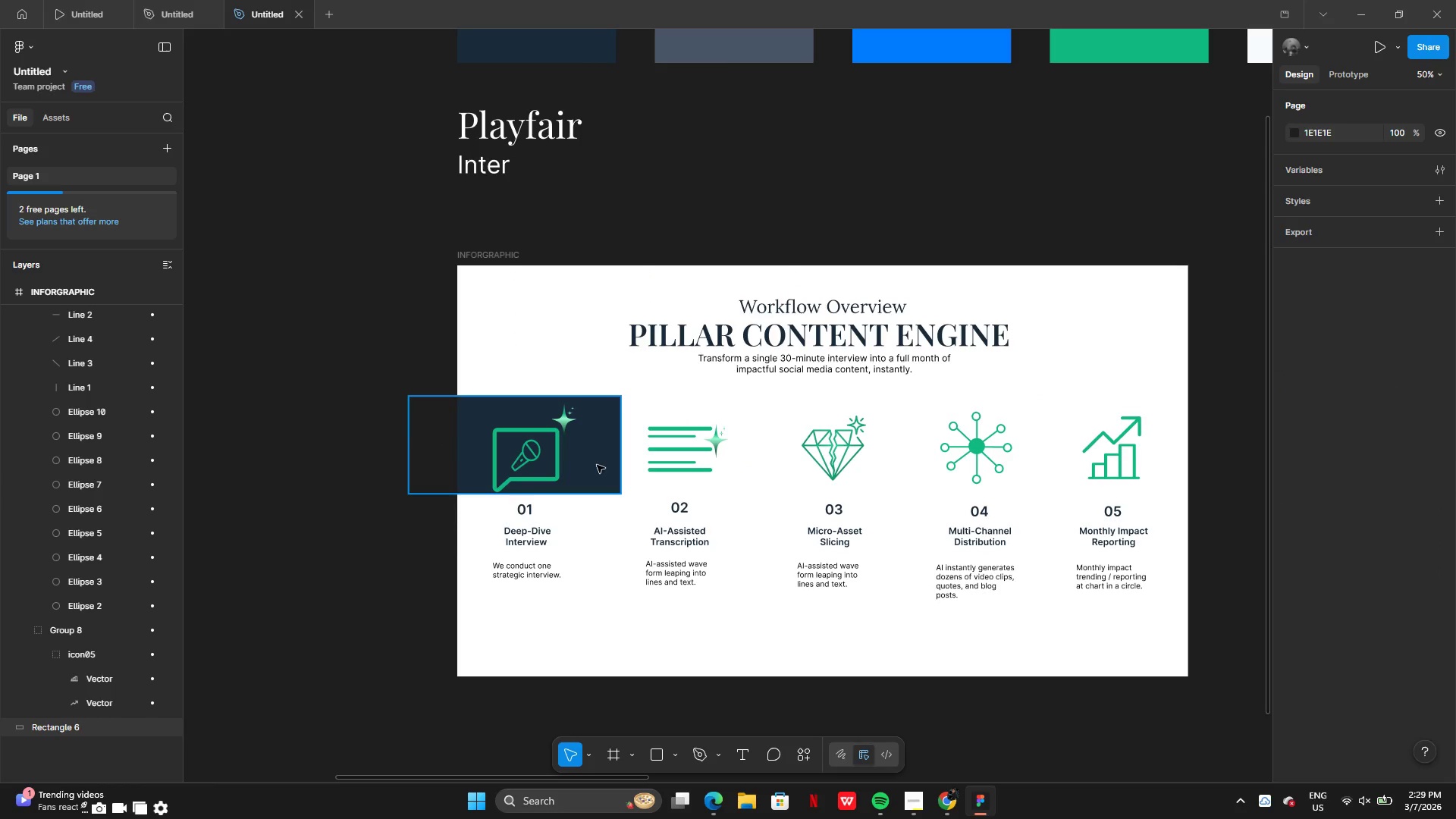 
left_click_drag(start_coordinate=[624, 463], to_coordinate=[601, 463])
 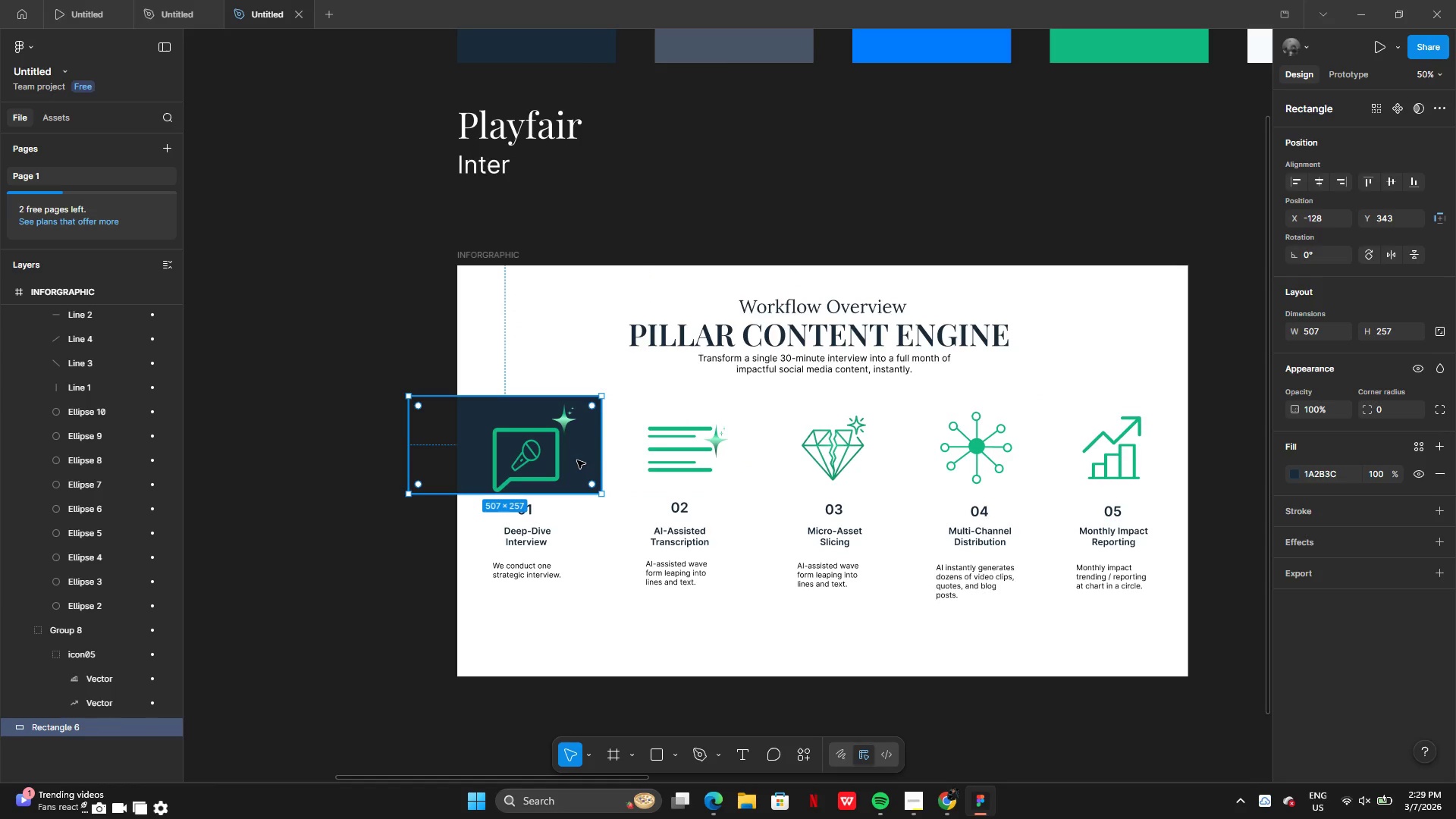 
left_click([576, 460])
 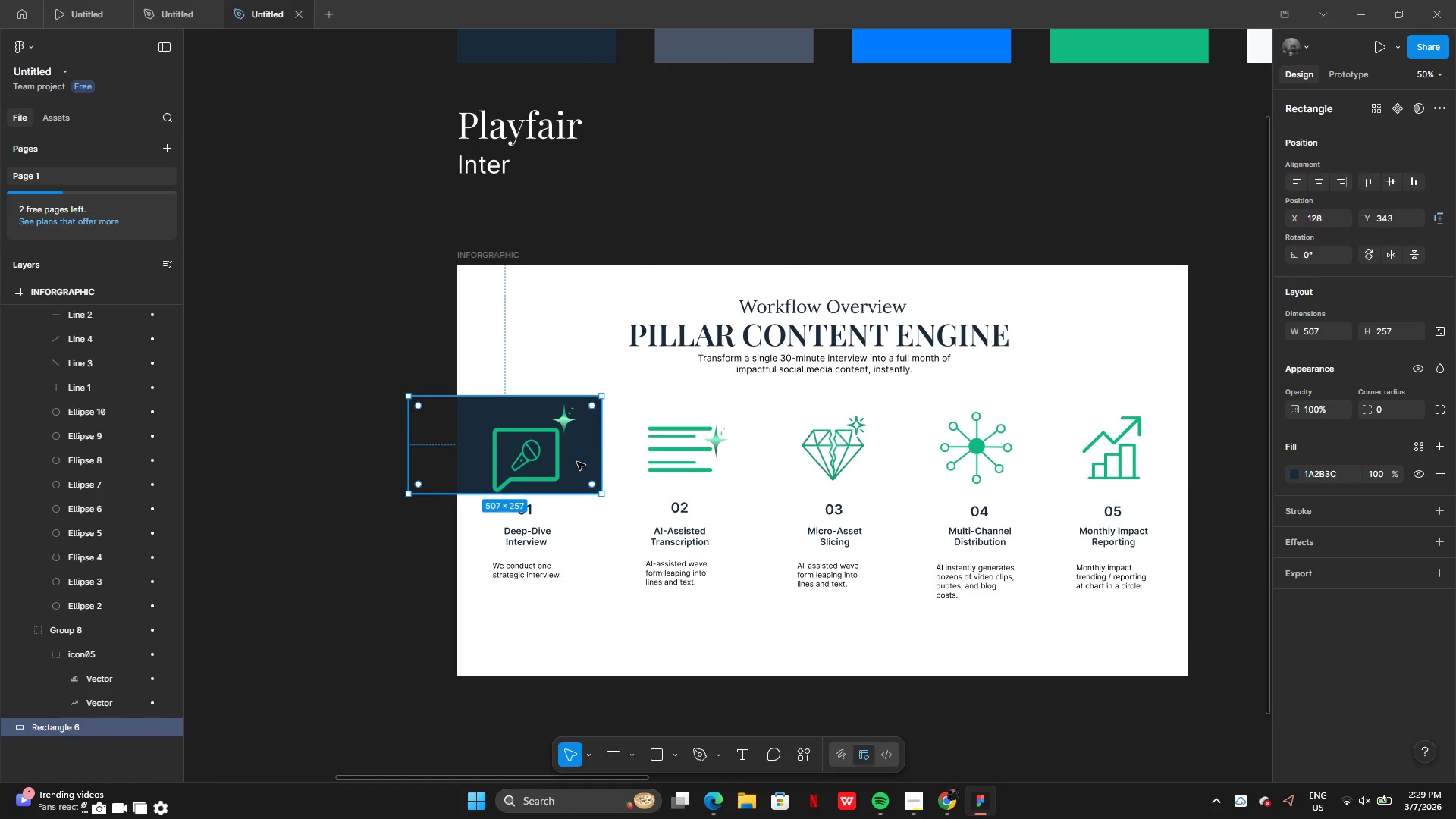 
hold_key(key=AltLeft, duration=0.39)
left_click_drag(start_coordinate=[577, 462], to_coordinate=[623, 464])
 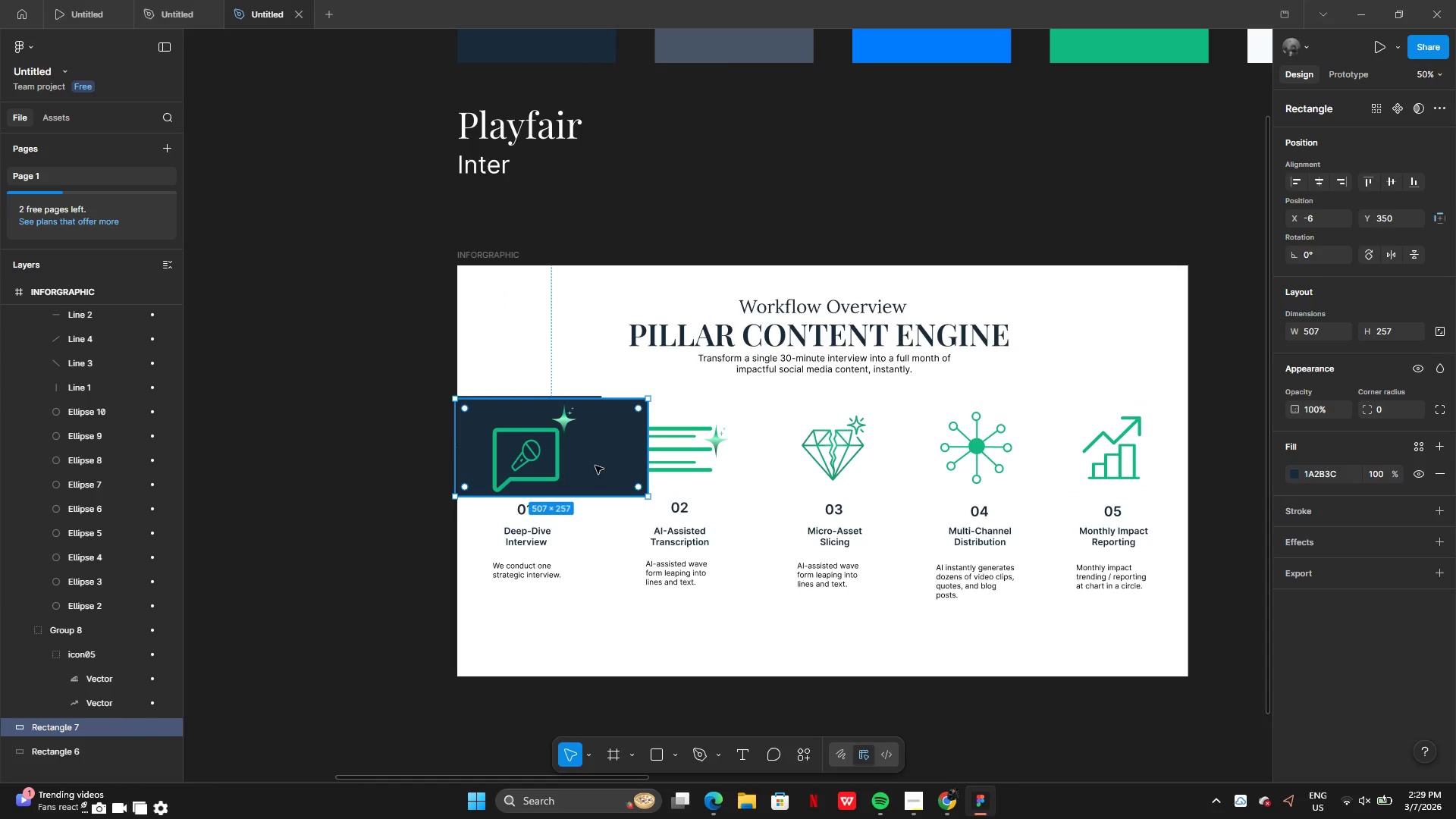 
left_click_drag(start_coordinate=[595, 466], to_coordinate=[752, 463])
 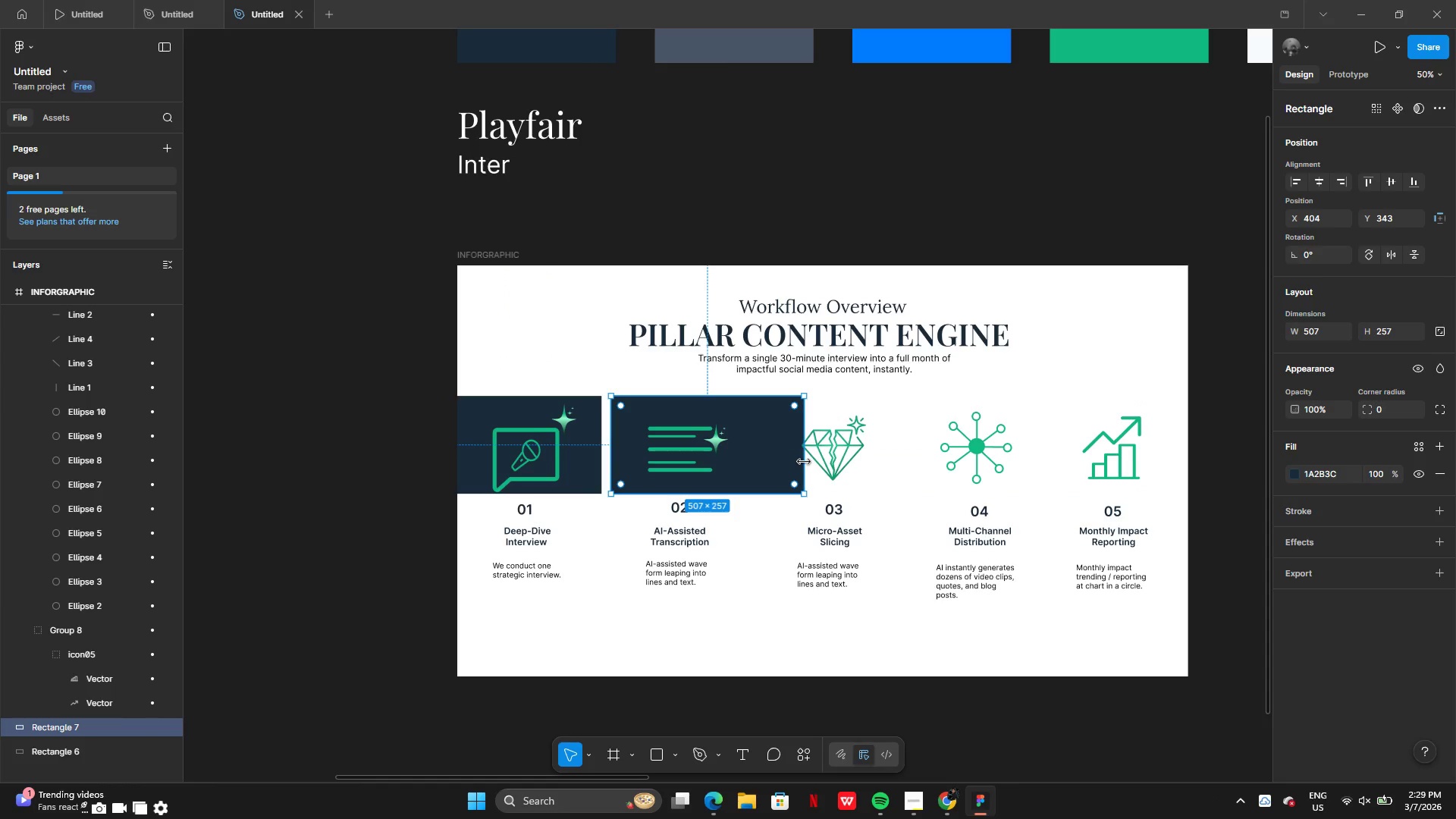 
left_click_drag(start_coordinate=[804, 462], to_coordinate=[764, 461])
 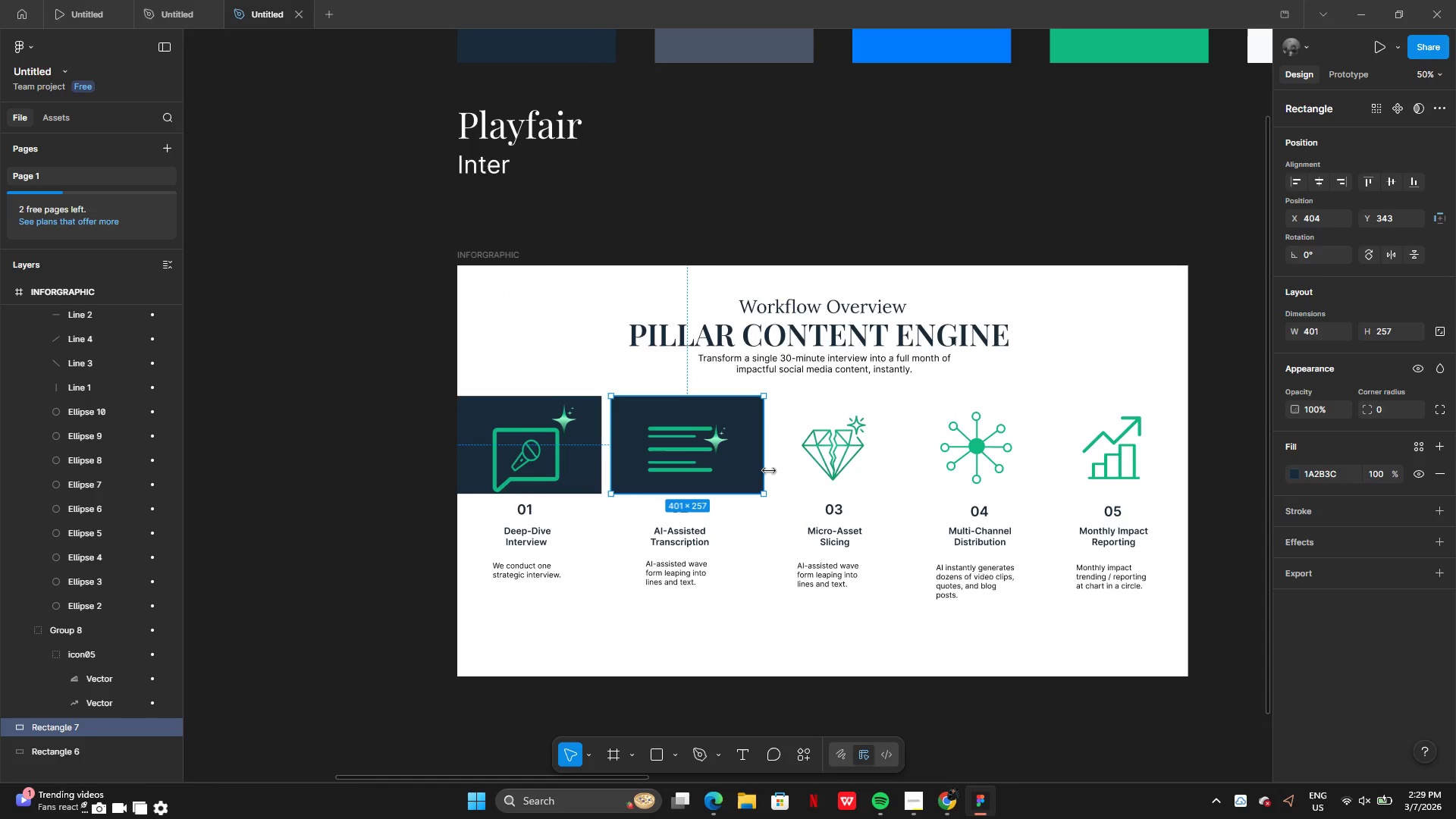 
left_click_drag(start_coordinate=[769, 470], to_coordinate=[761, 470])
 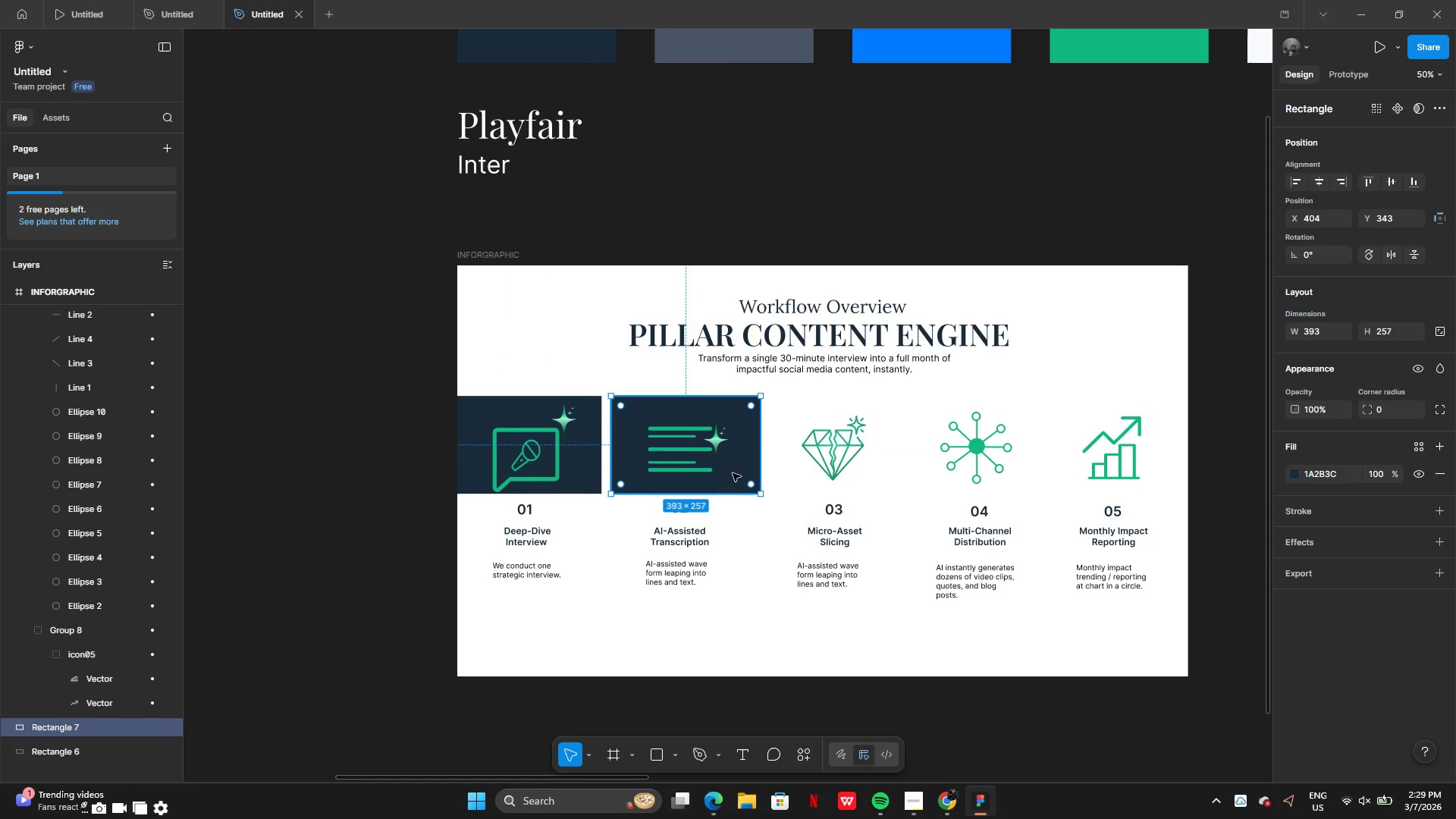 
hold_key(key=AltLeft, duration=0.5)
left_click_drag(start_coordinate=[733, 473], to_coordinate=[762, 475])
 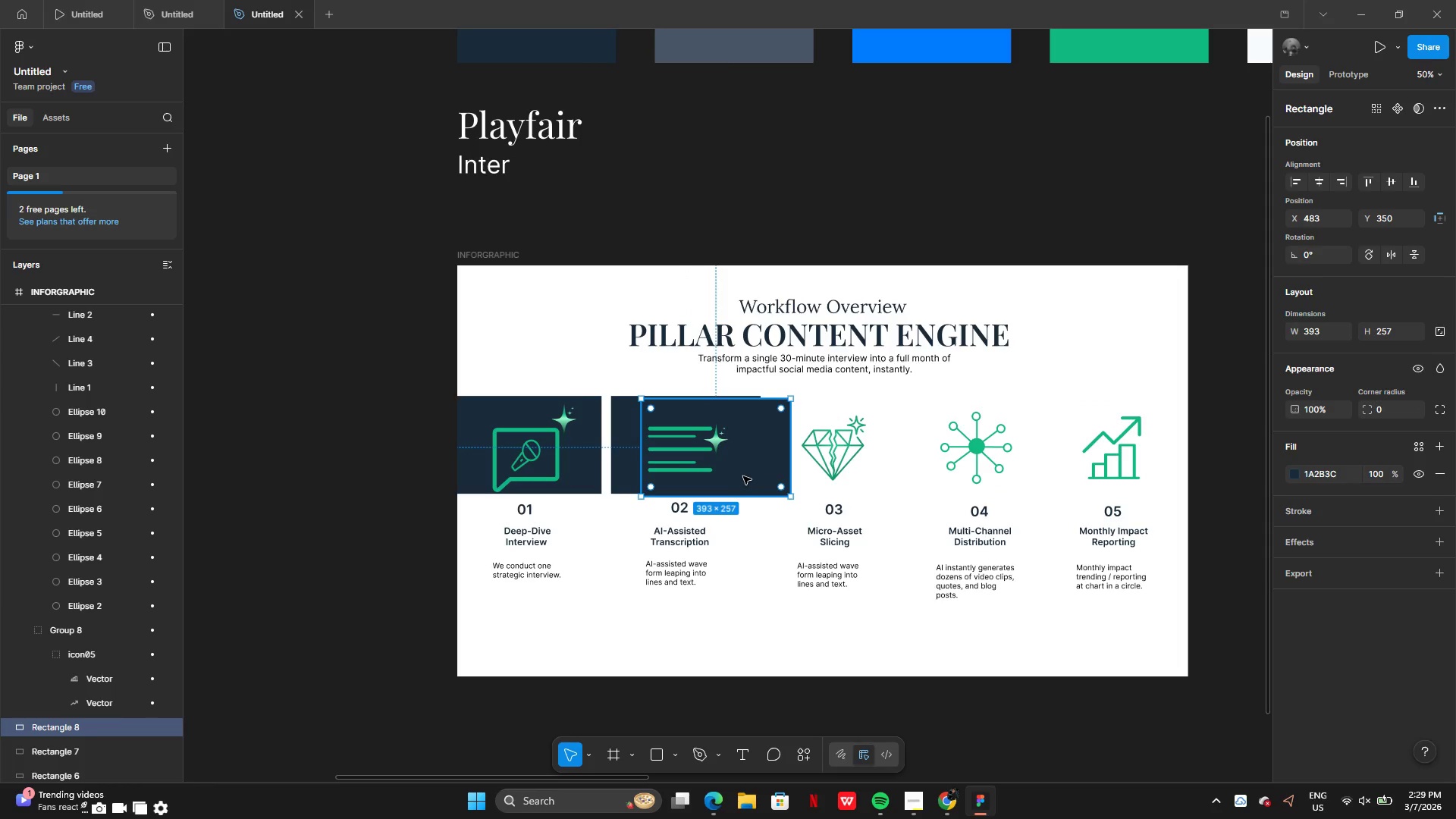 
left_click_drag(start_coordinate=[743, 476], to_coordinate=[871, 473])
 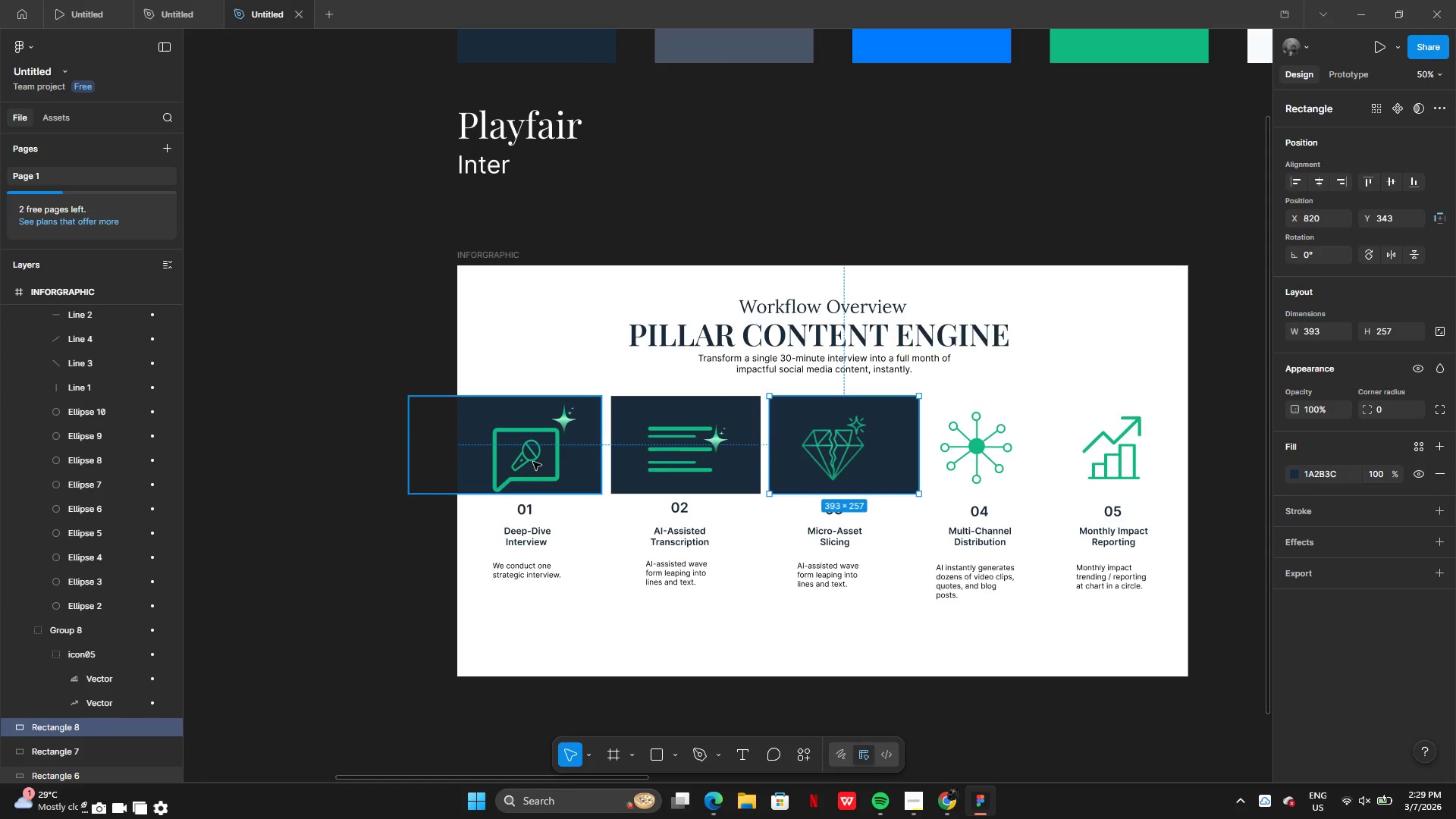 
left_click([586, 479])
 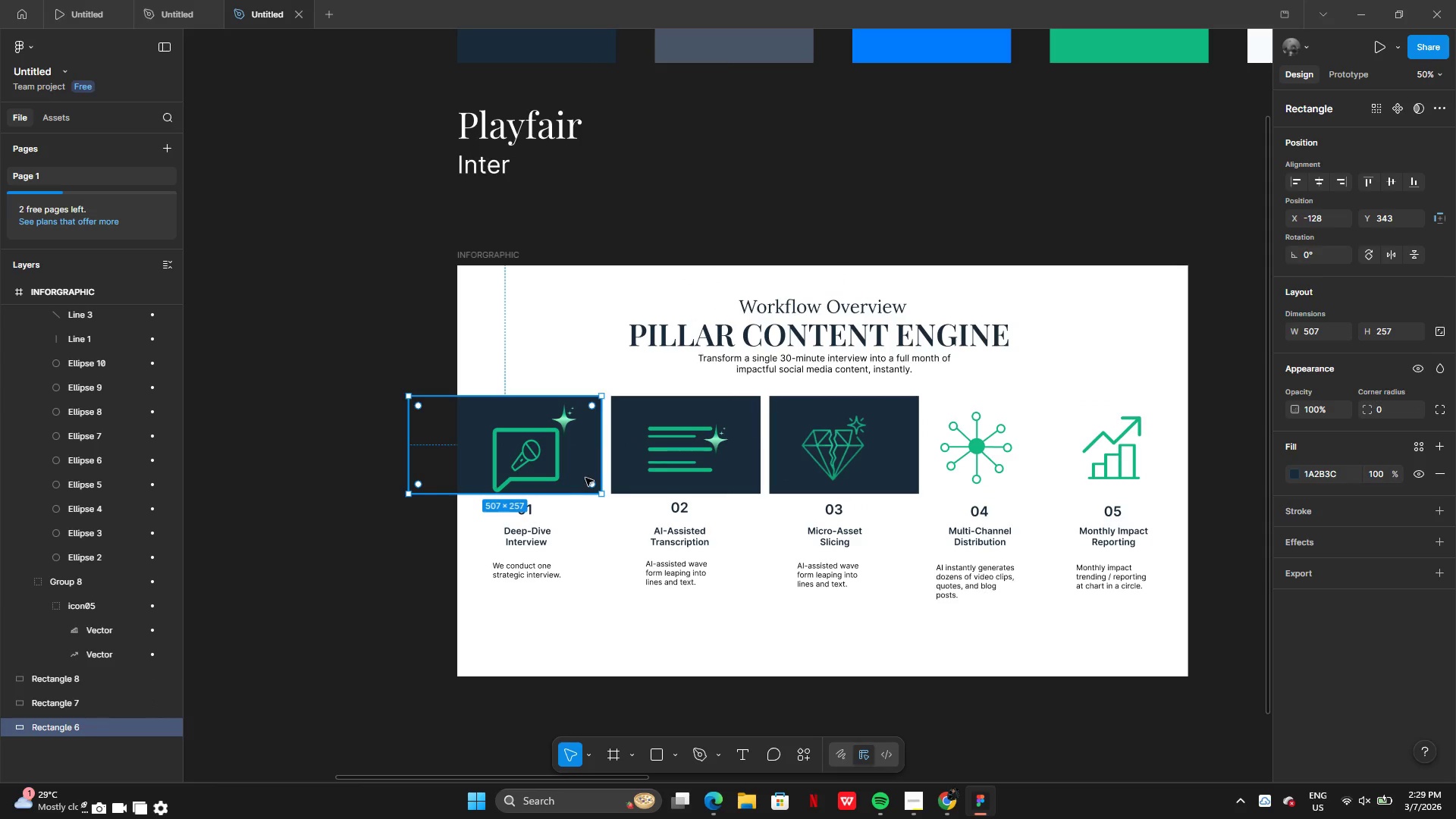 
left_click_drag(start_coordinate=[586, 477], to_coordinate=[588, 485])
 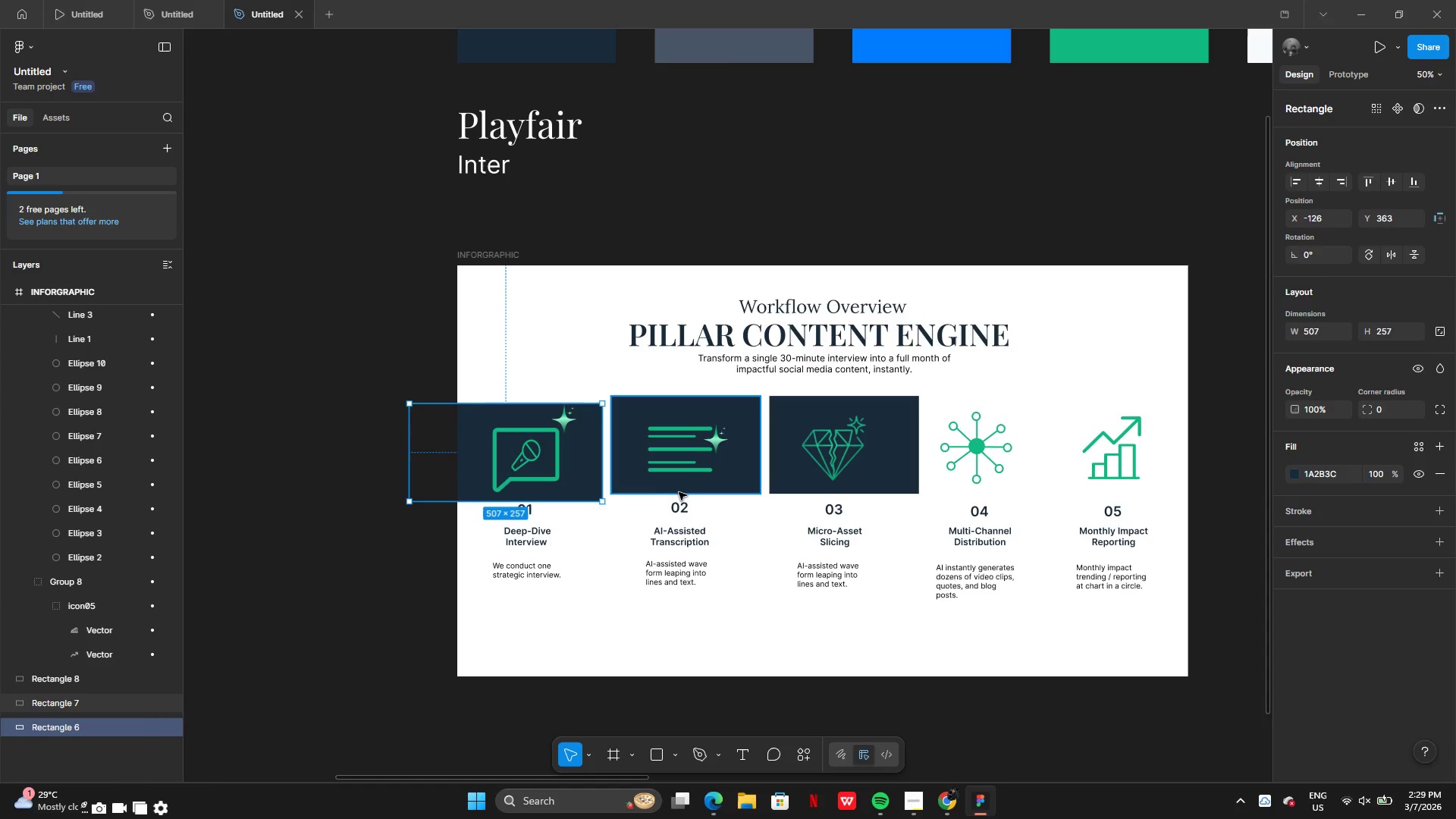 
left_click([679, 492])
 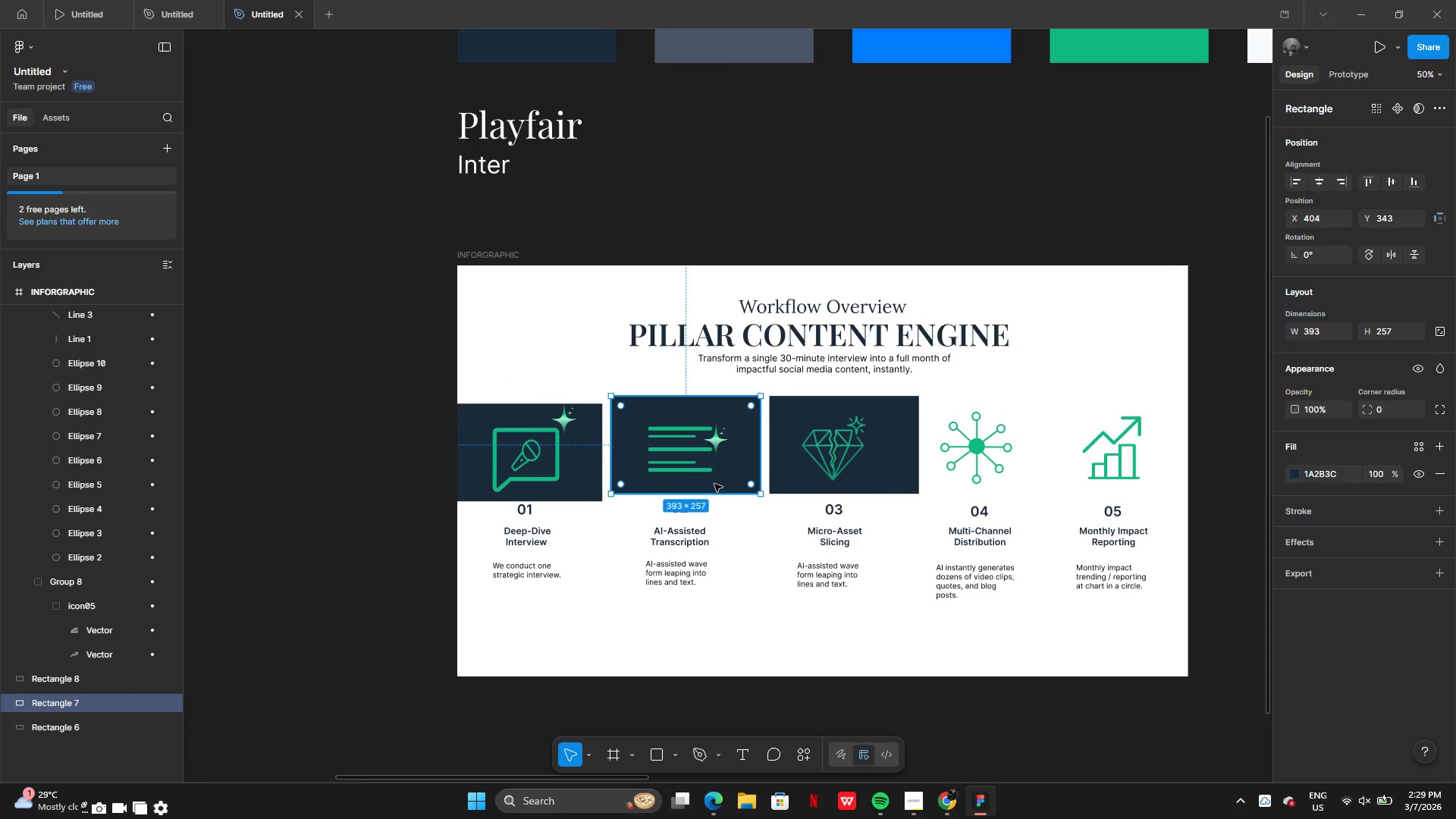 
left_click_drag(start_coordinate=[714, 483], to_coordinate=[713, 489])
 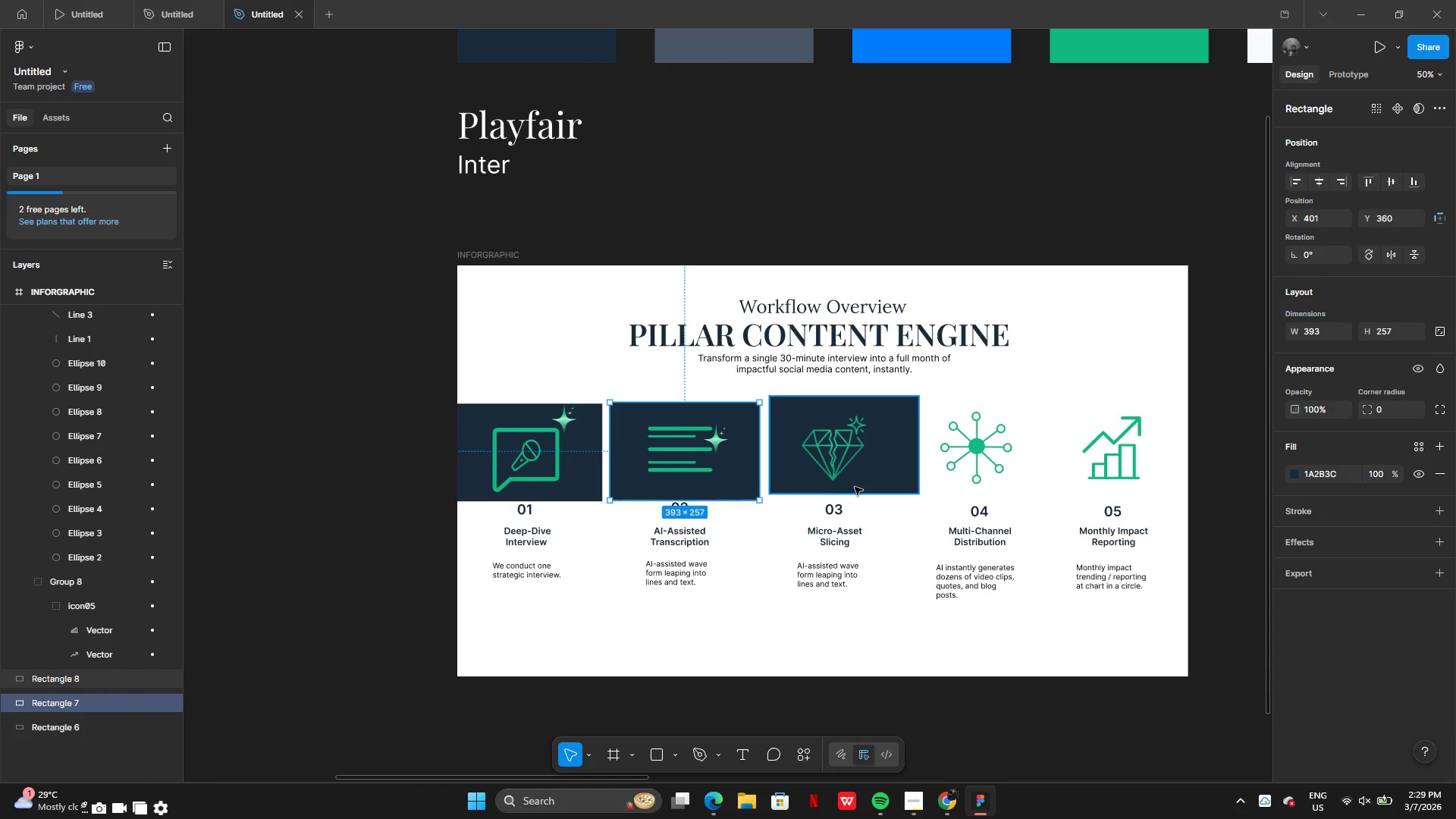 
left_click([858, 486])
 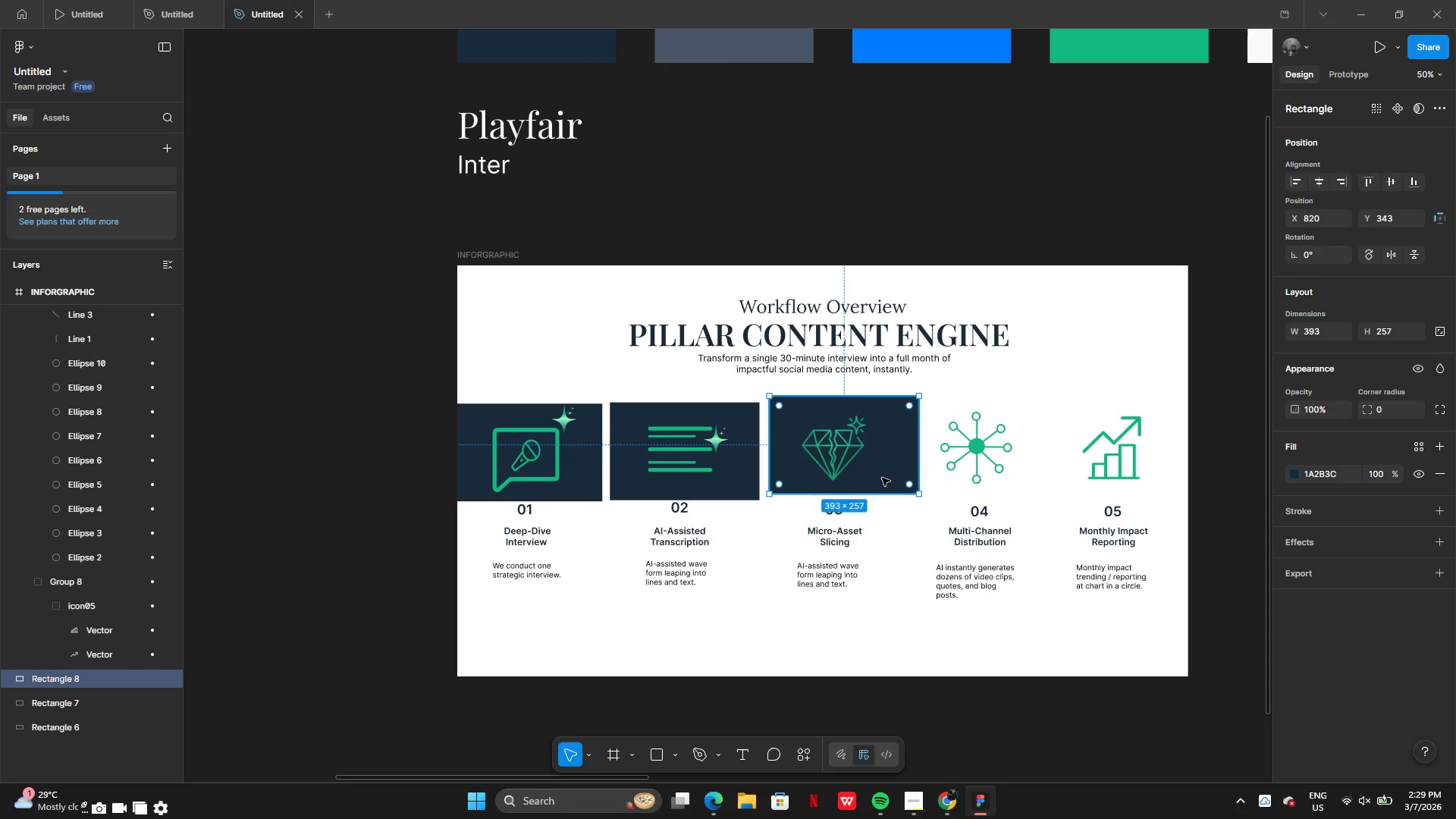 
left_click_drag(start_coordinate=[882, 478], to_coordinate=[879, 485])
 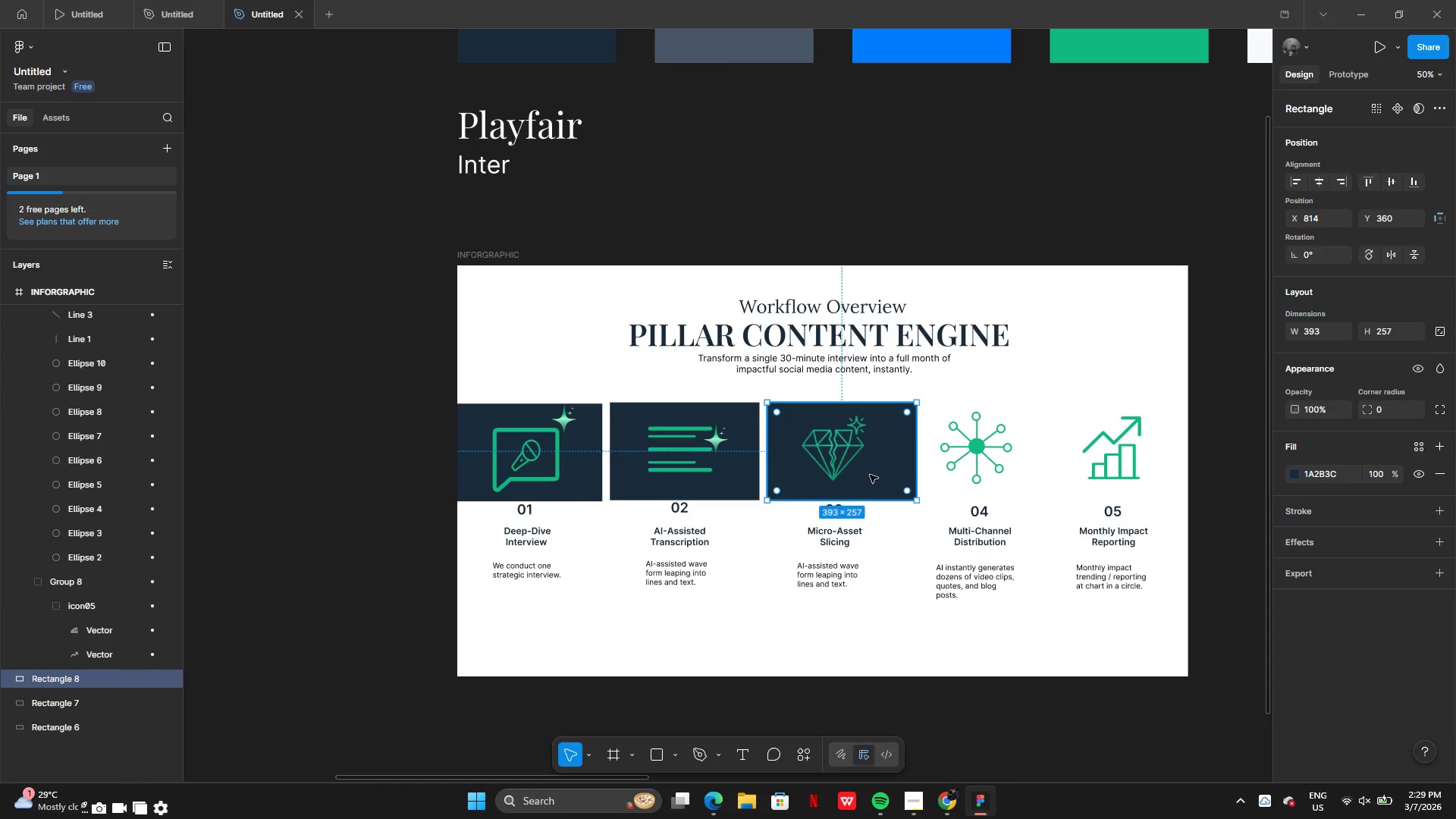 
hold_key(key=AltLeft, duration=0.62)
left_click_drag(start_coordinate=[869, 471], to_coordinate=[883, 470])
 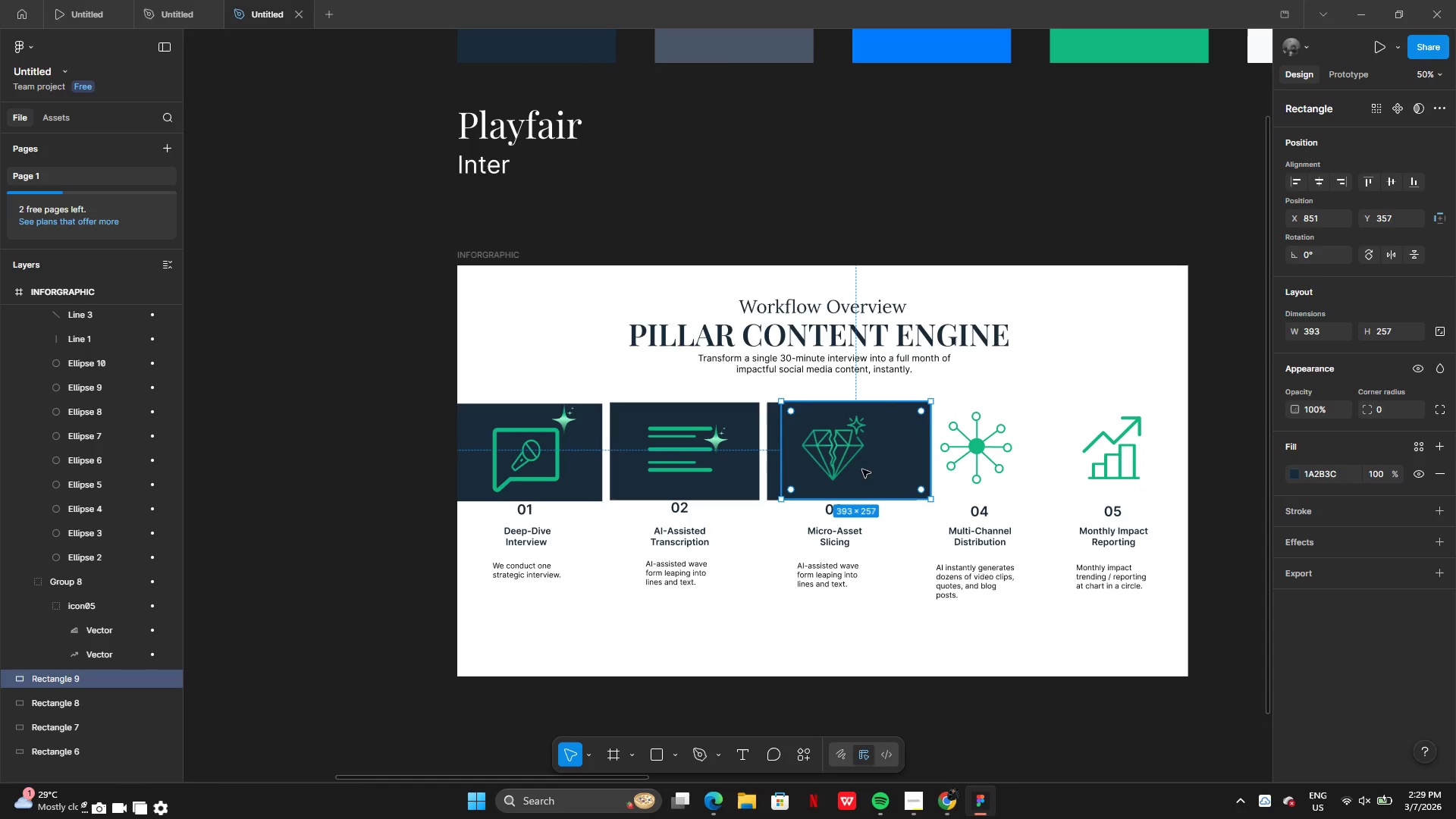 
left_click_drag(start_coordinate=[852, 469], to_coordinate=[996, 469])
 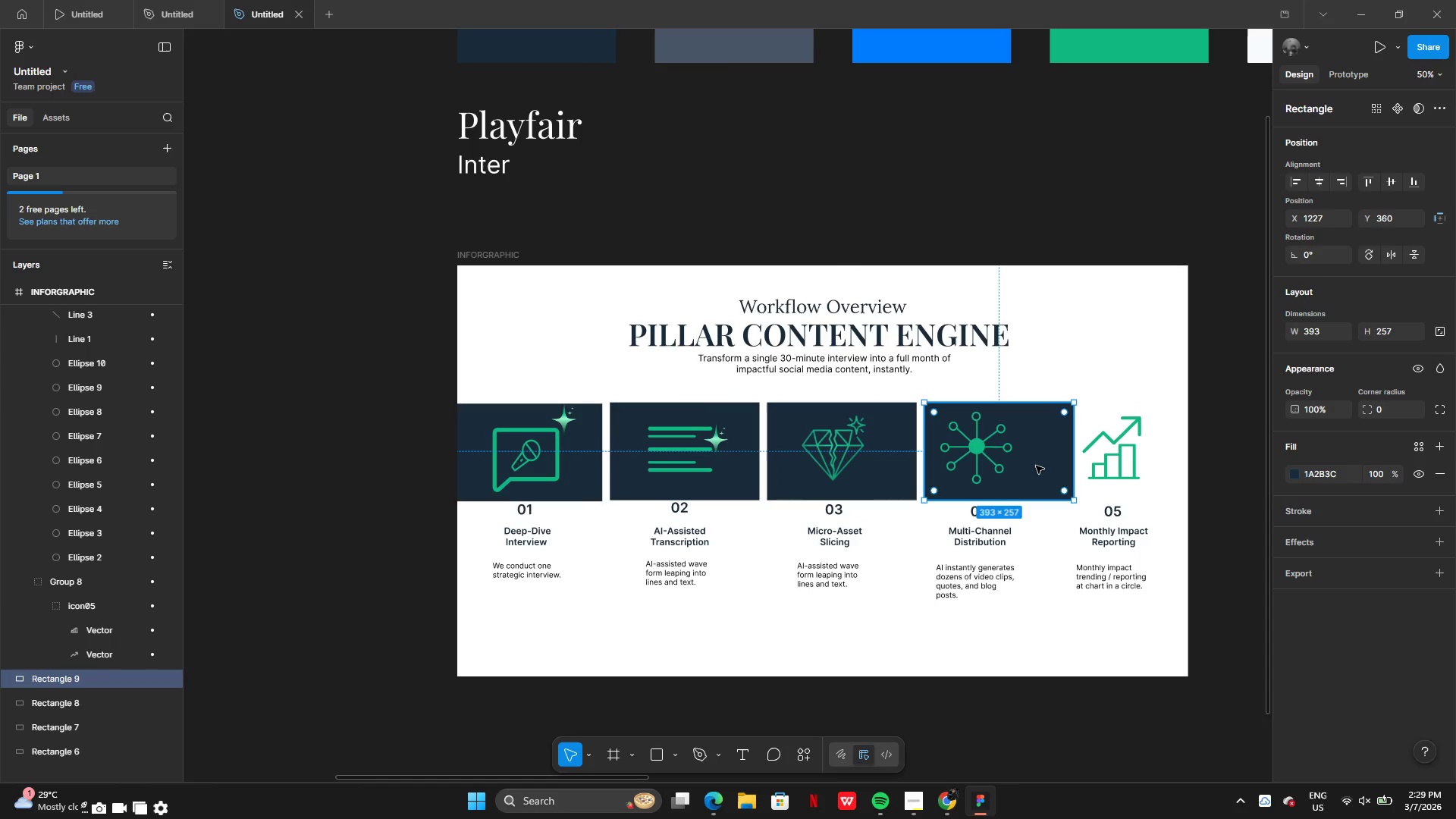 
hold_key(key=AltLeft, duration=0.58)
left_click_drag(start_coordinate=[1029, 466], to_coordinate=[1058, 469])
 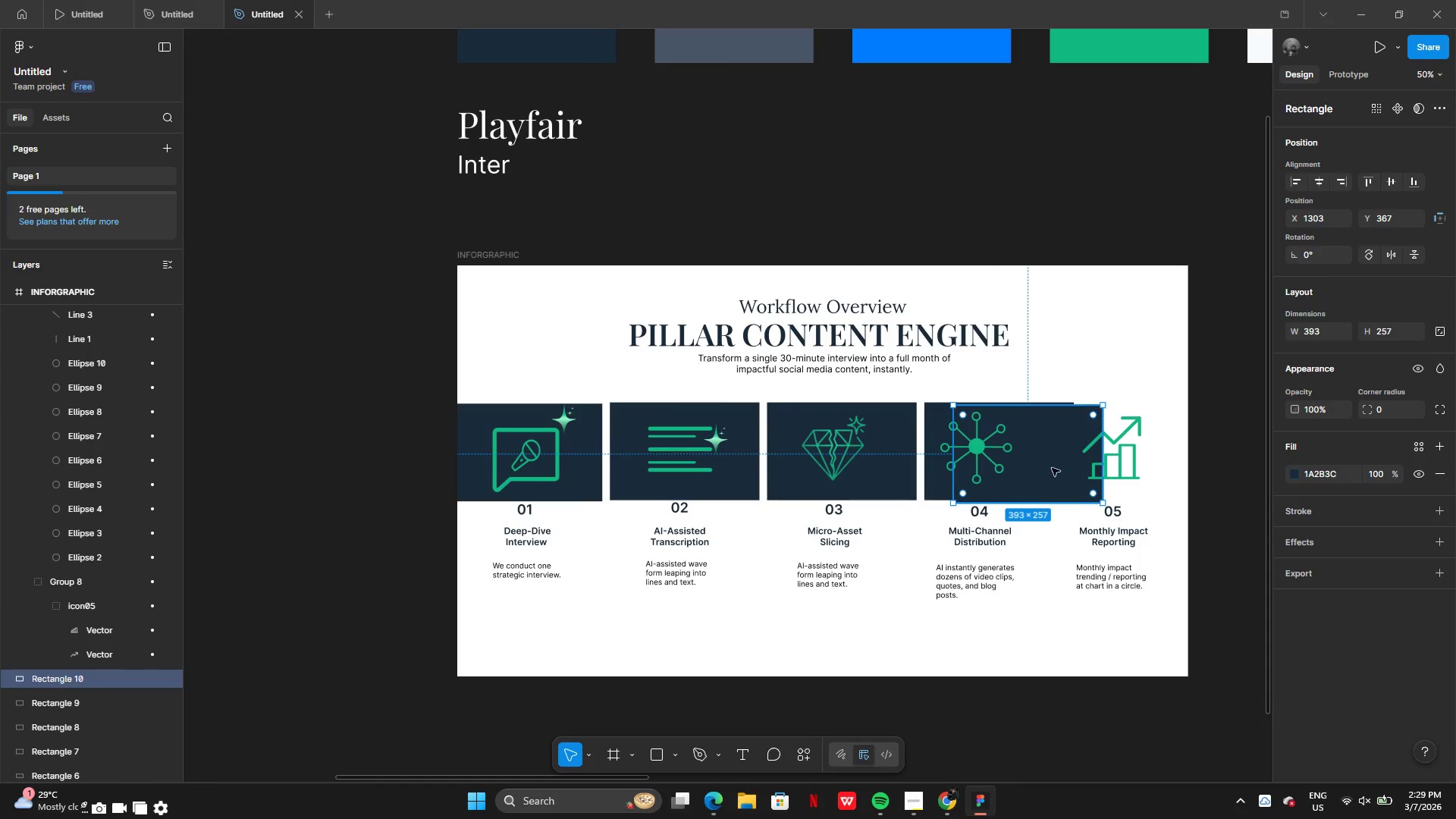 
left_click_drag(start_coordinate=[1046, 466], to_coordinate=[1172, 461])
 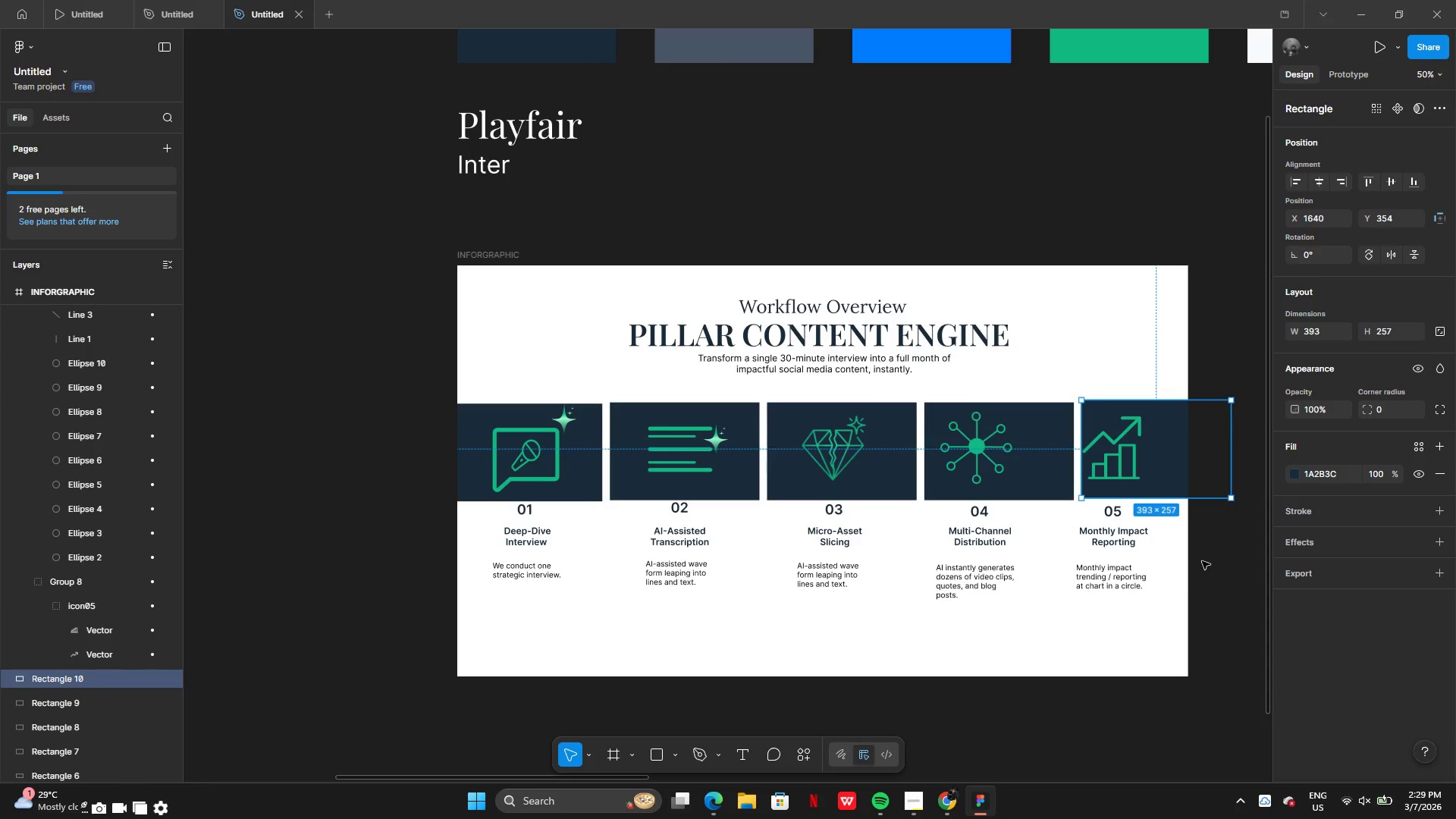 
left_click([1203, 562])
 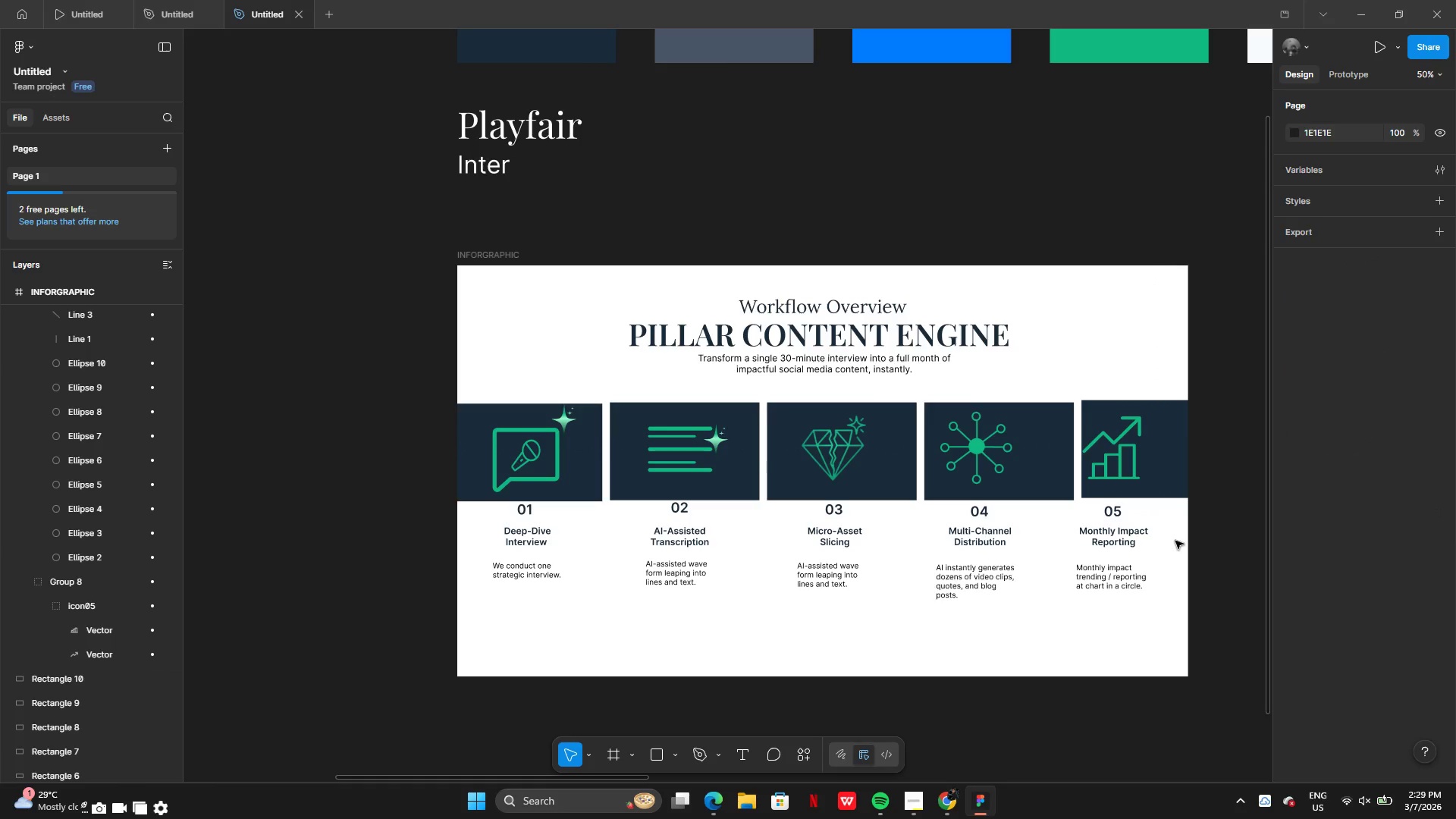 
wait(7.94)
 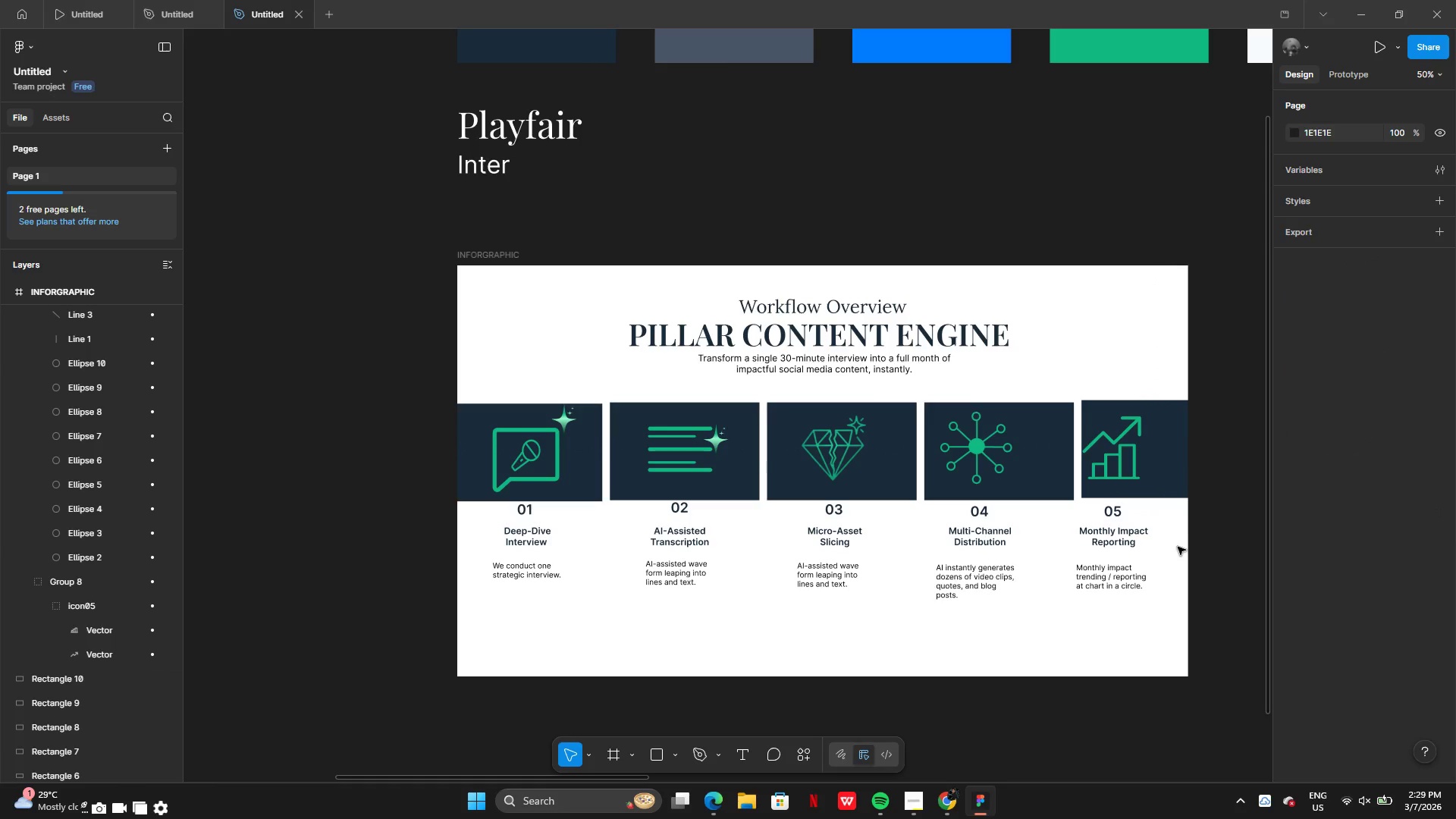 
left_click([965, 457])
 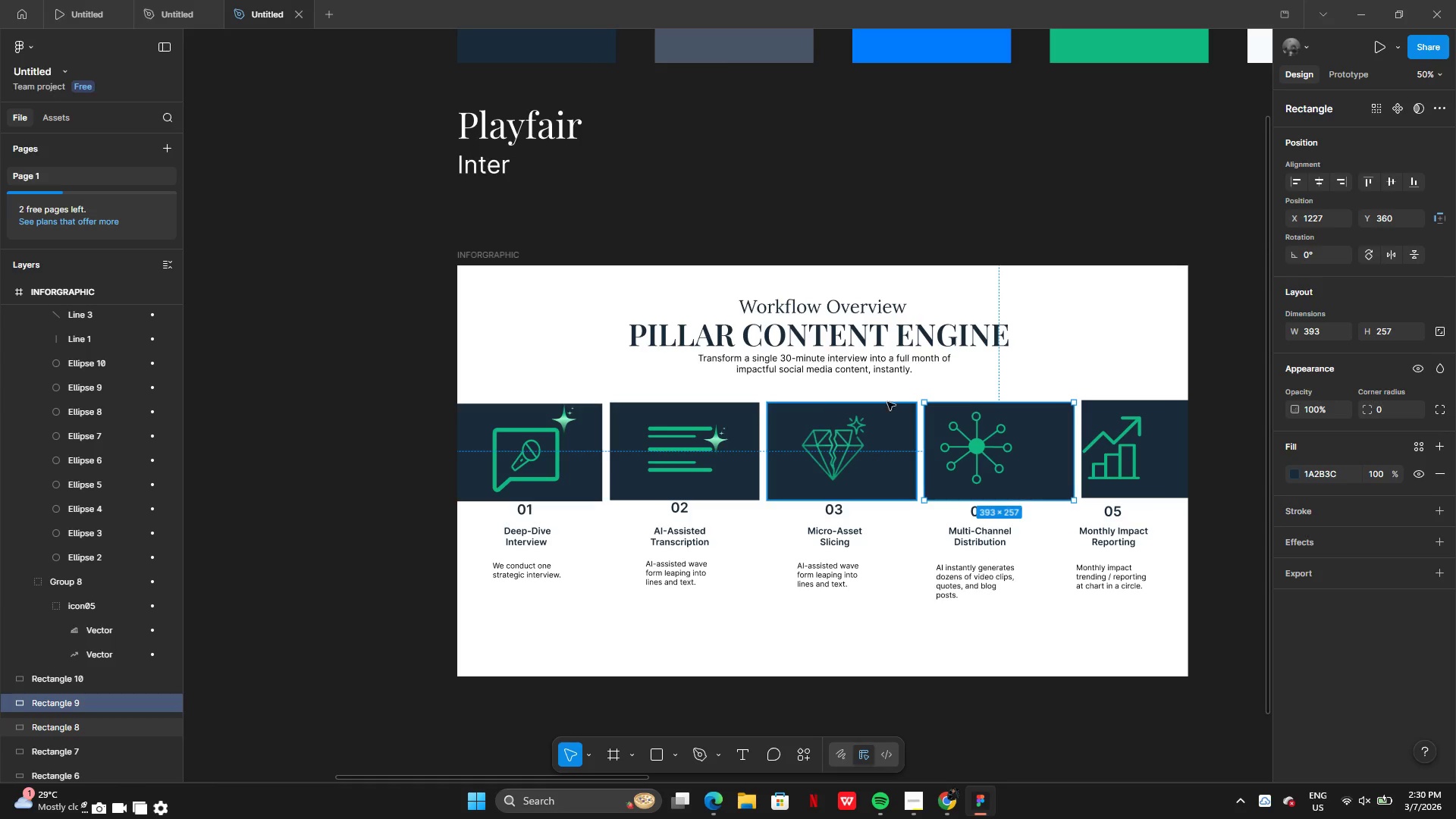 
left_click([897, 314])
 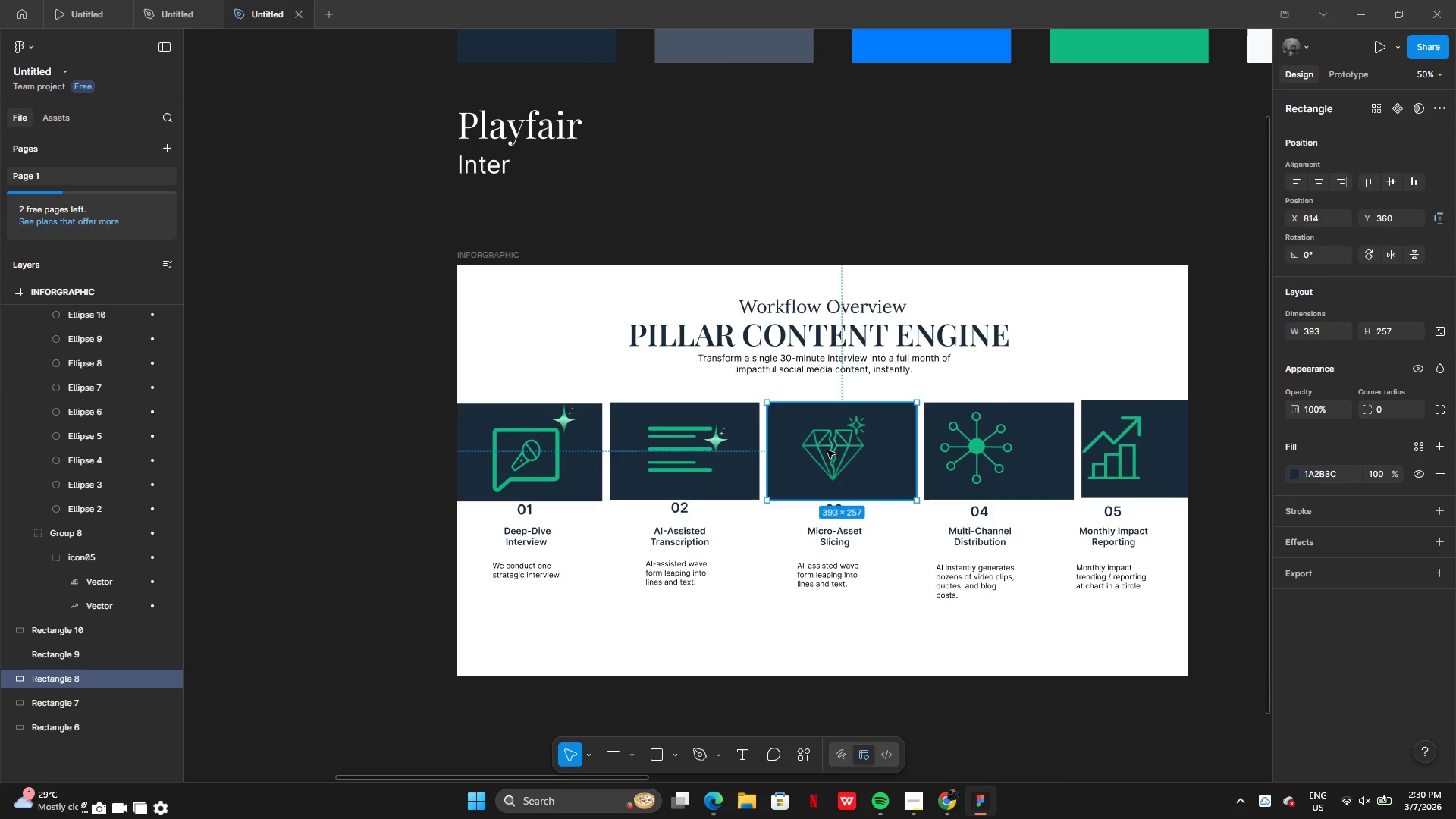 
double_click([827, 450])
 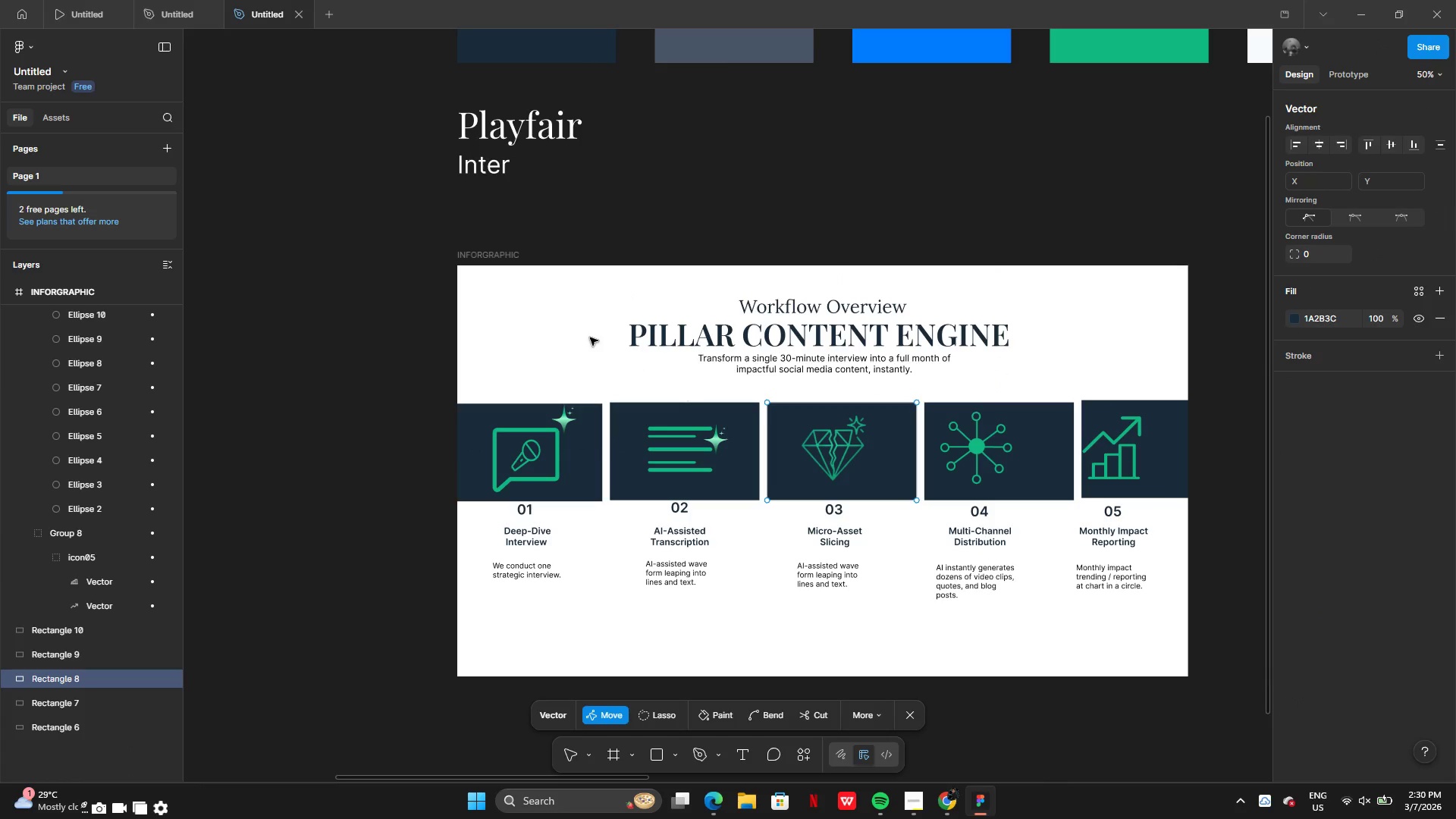 
left_click([582, 336])
 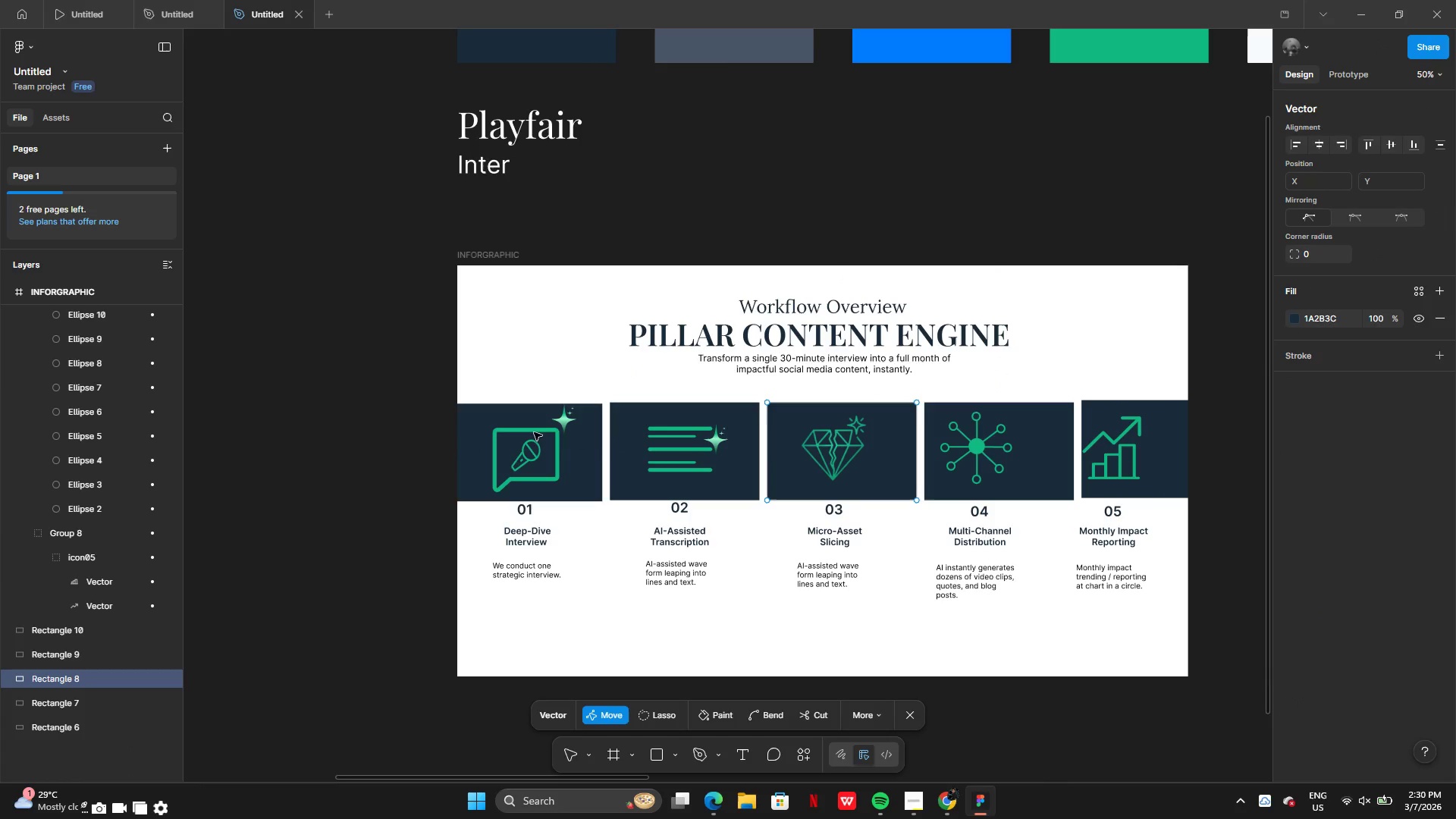 
left_click([532, 456])
 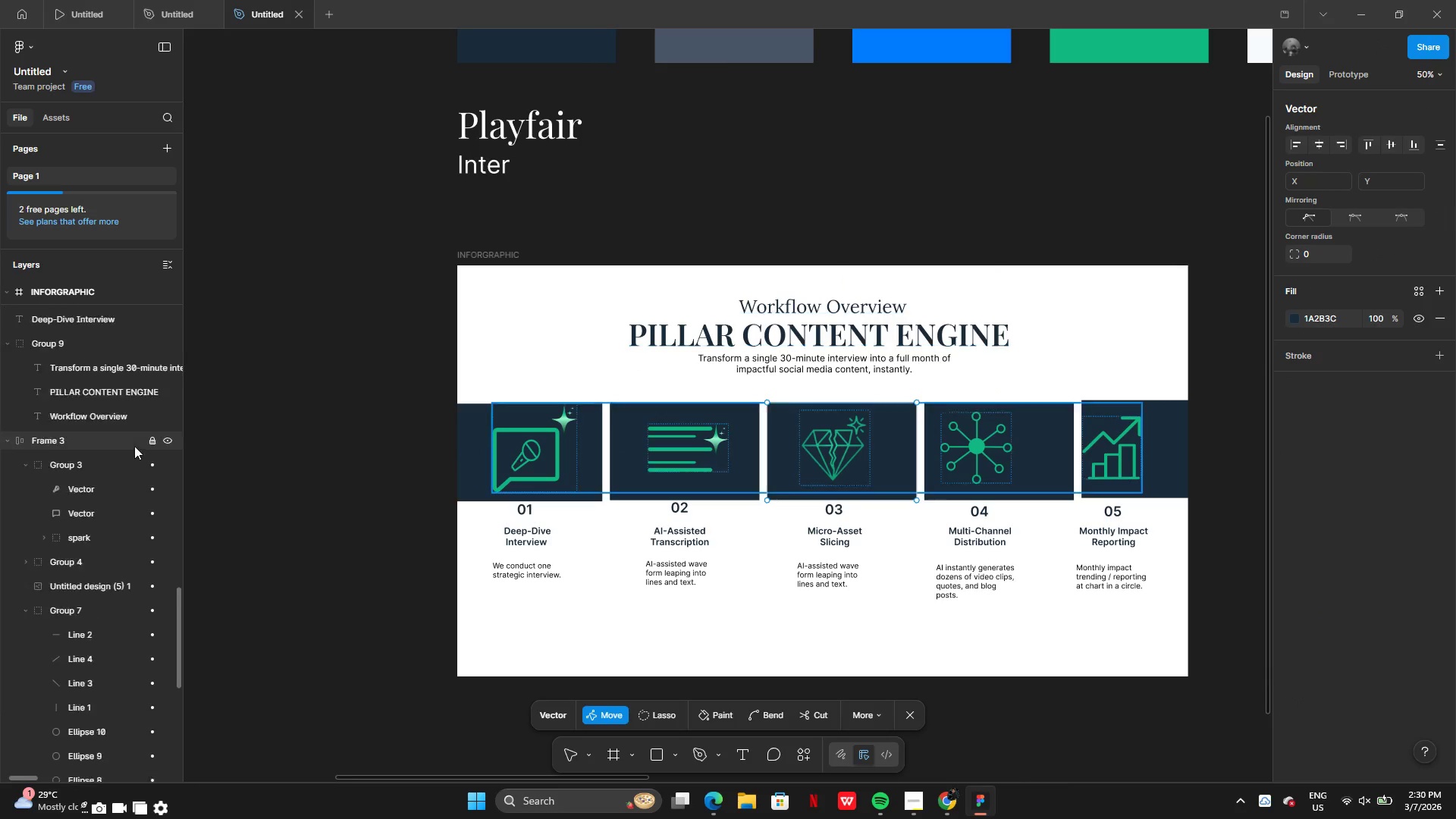 
left_click([146, 453])
 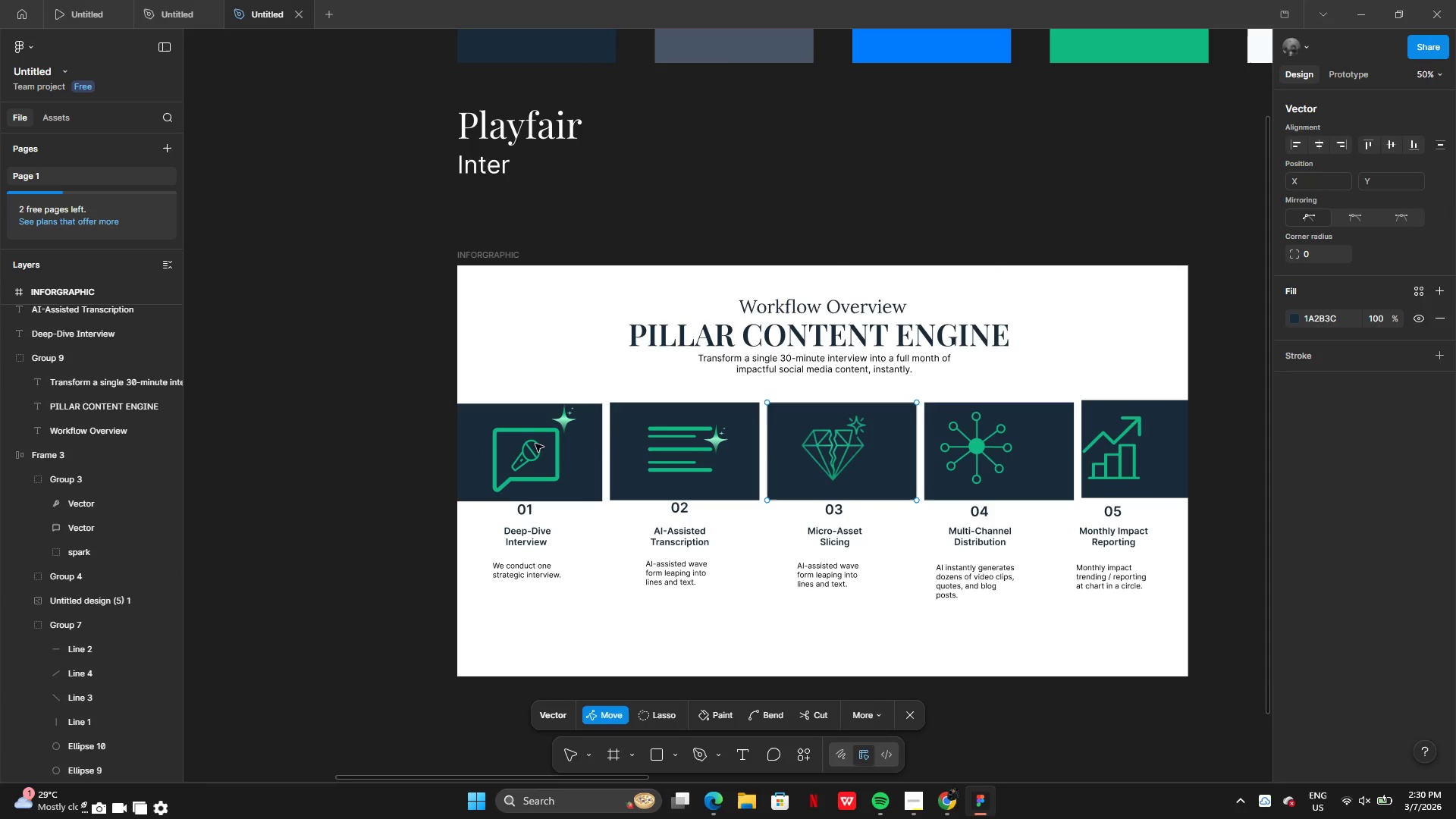 
left_click([532, 460])
 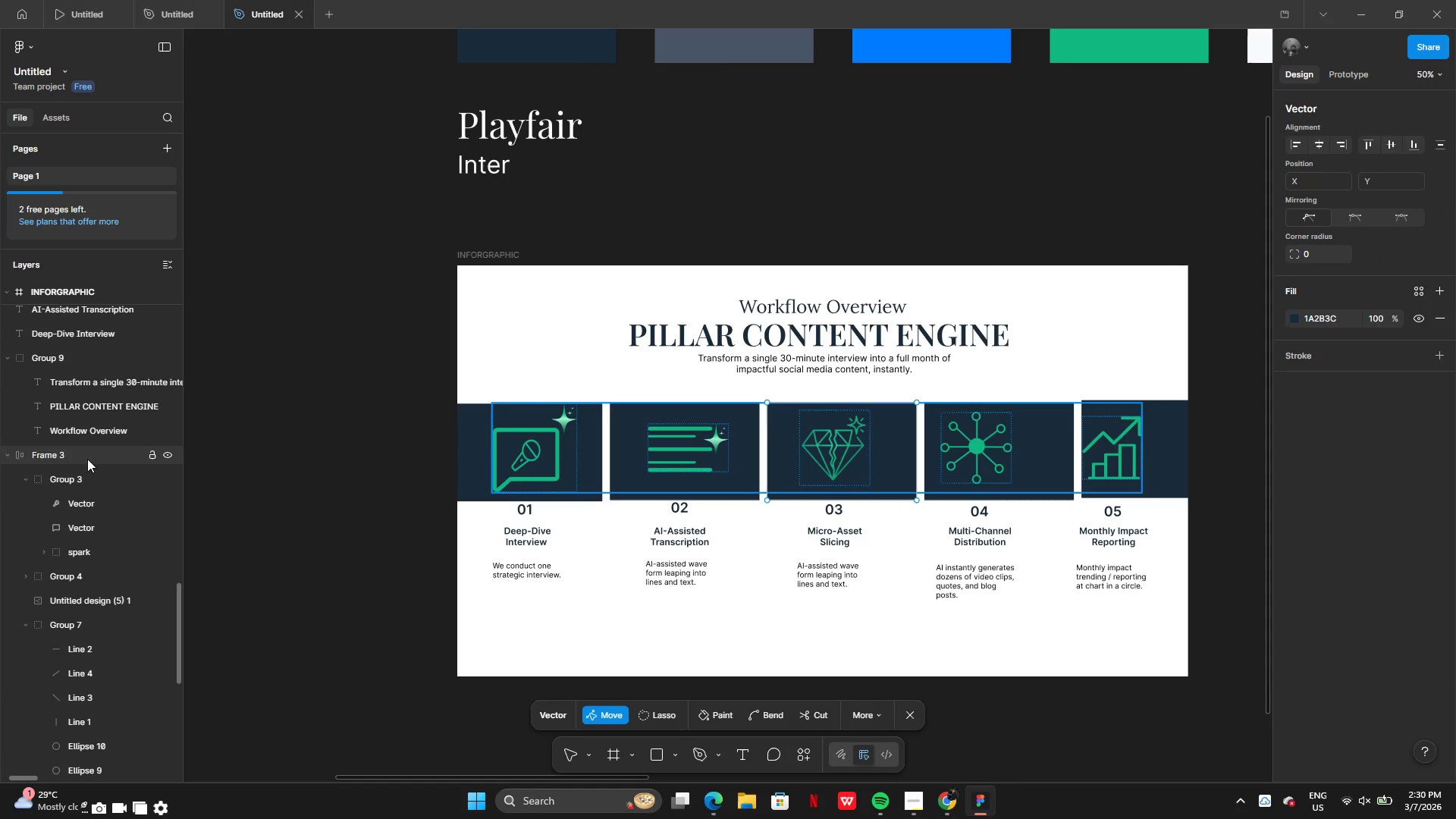 
left_click([83, 456])
 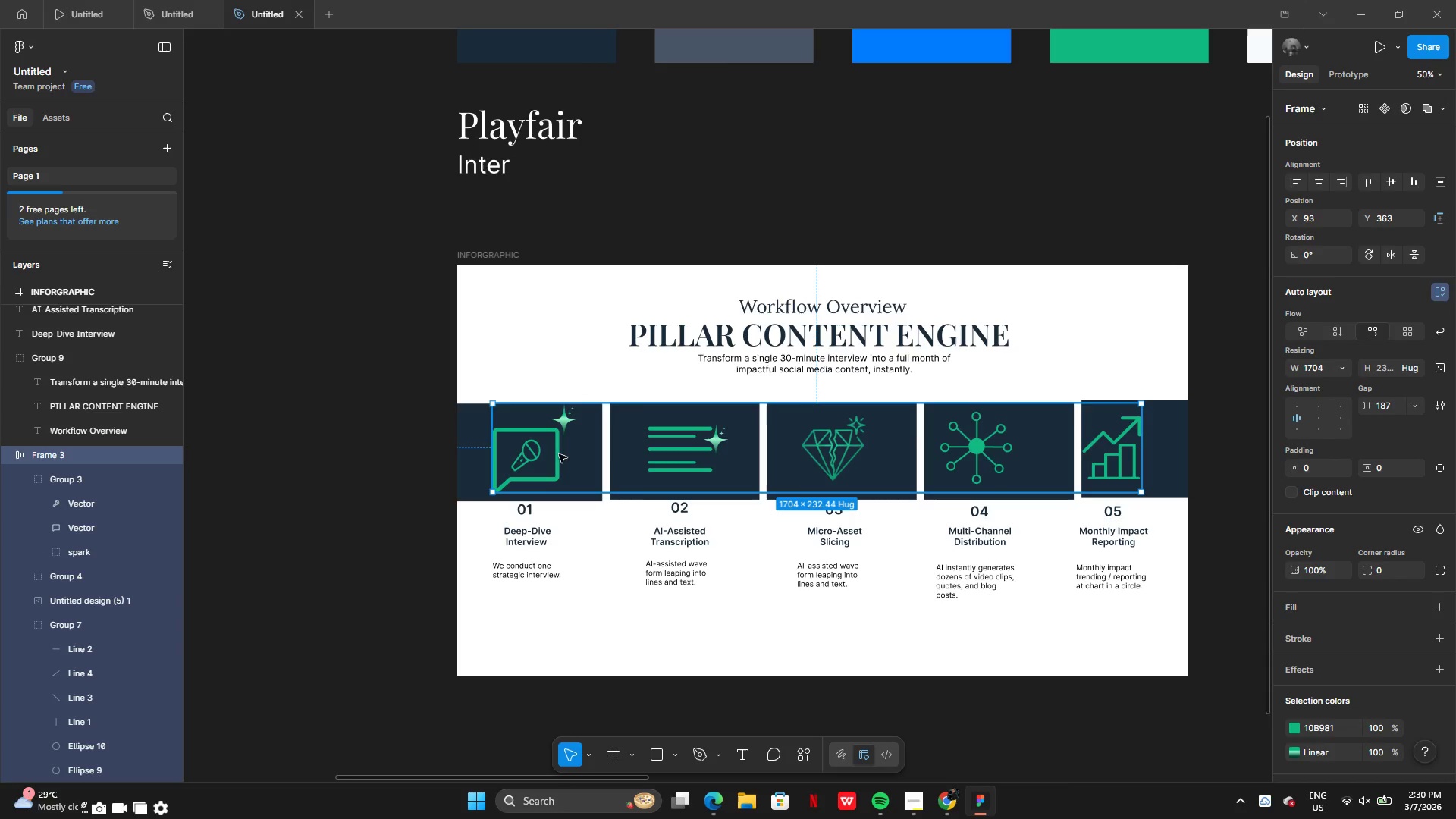 
right_click([624, 438])
 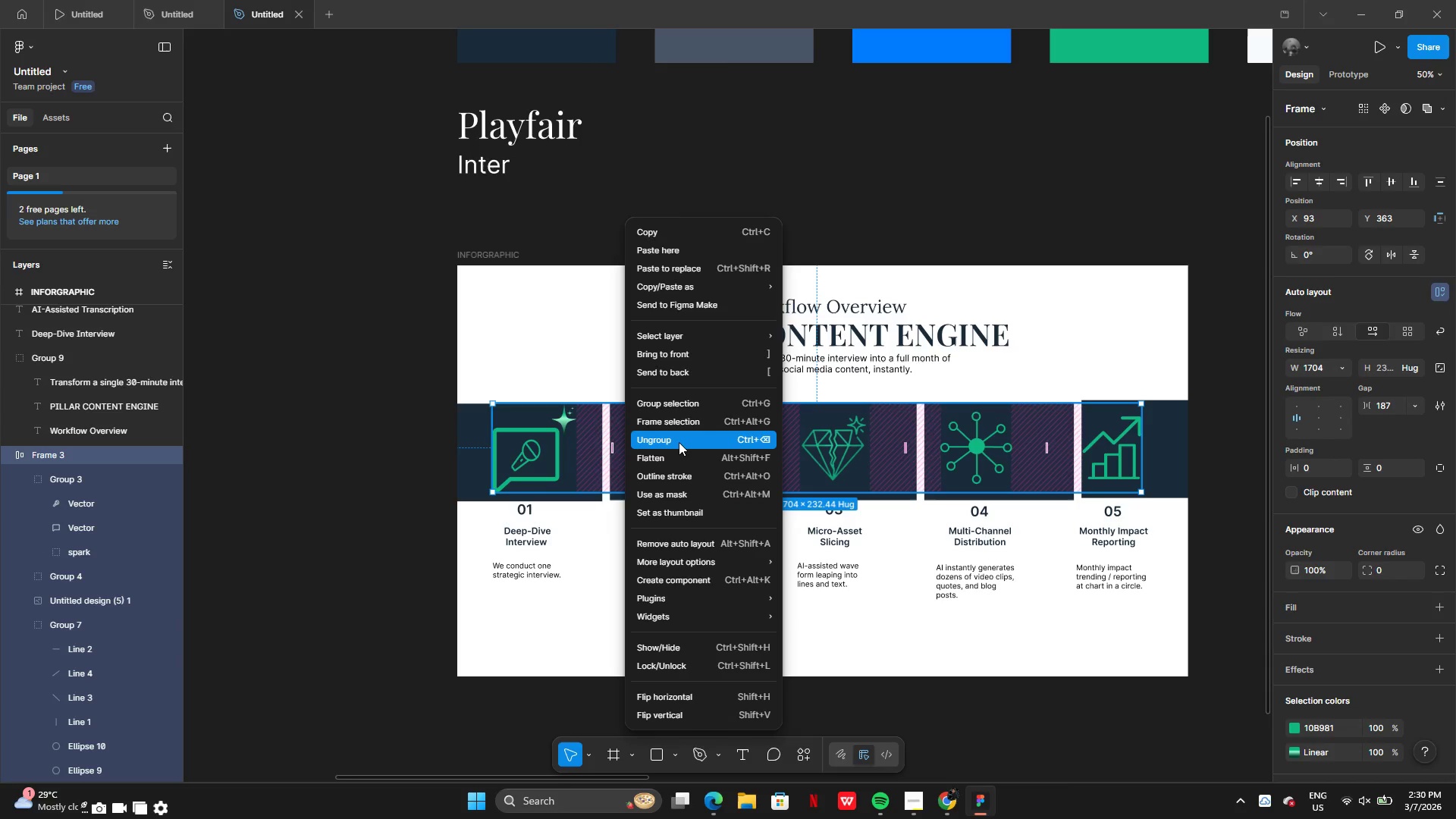 
left_click([679, 442])
 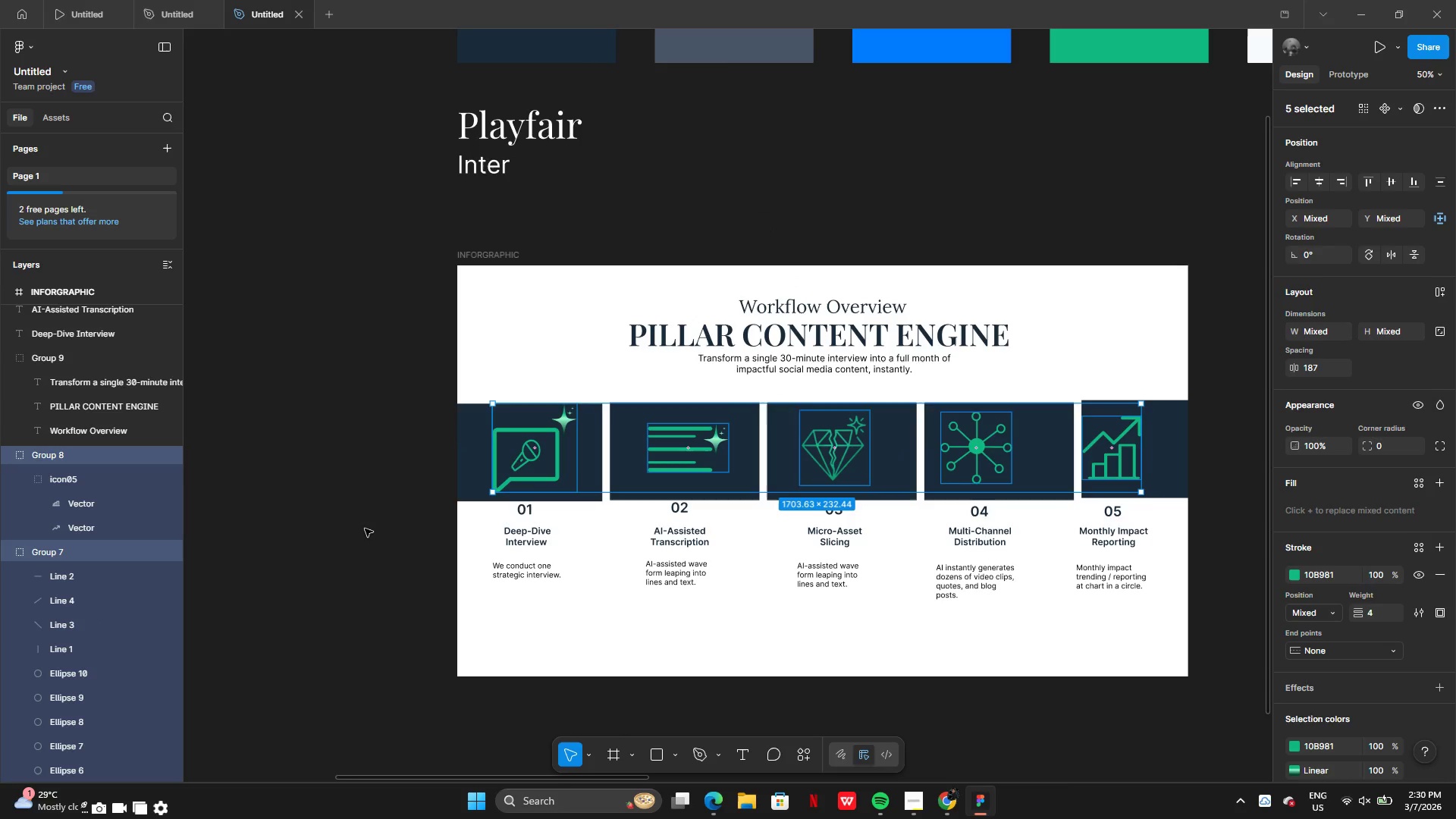 
left_click([365, 529])
 